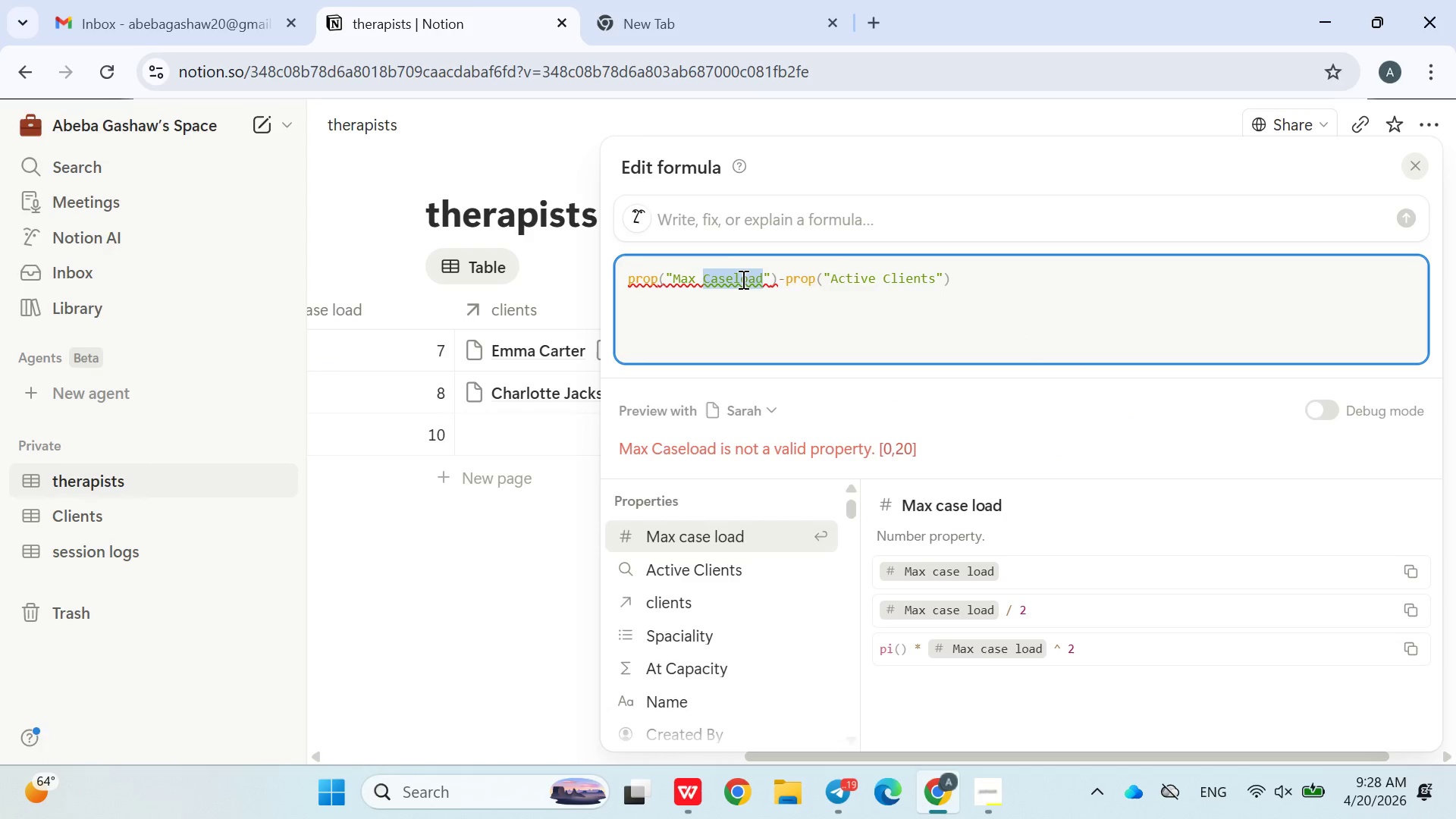 
key(Backspace)
 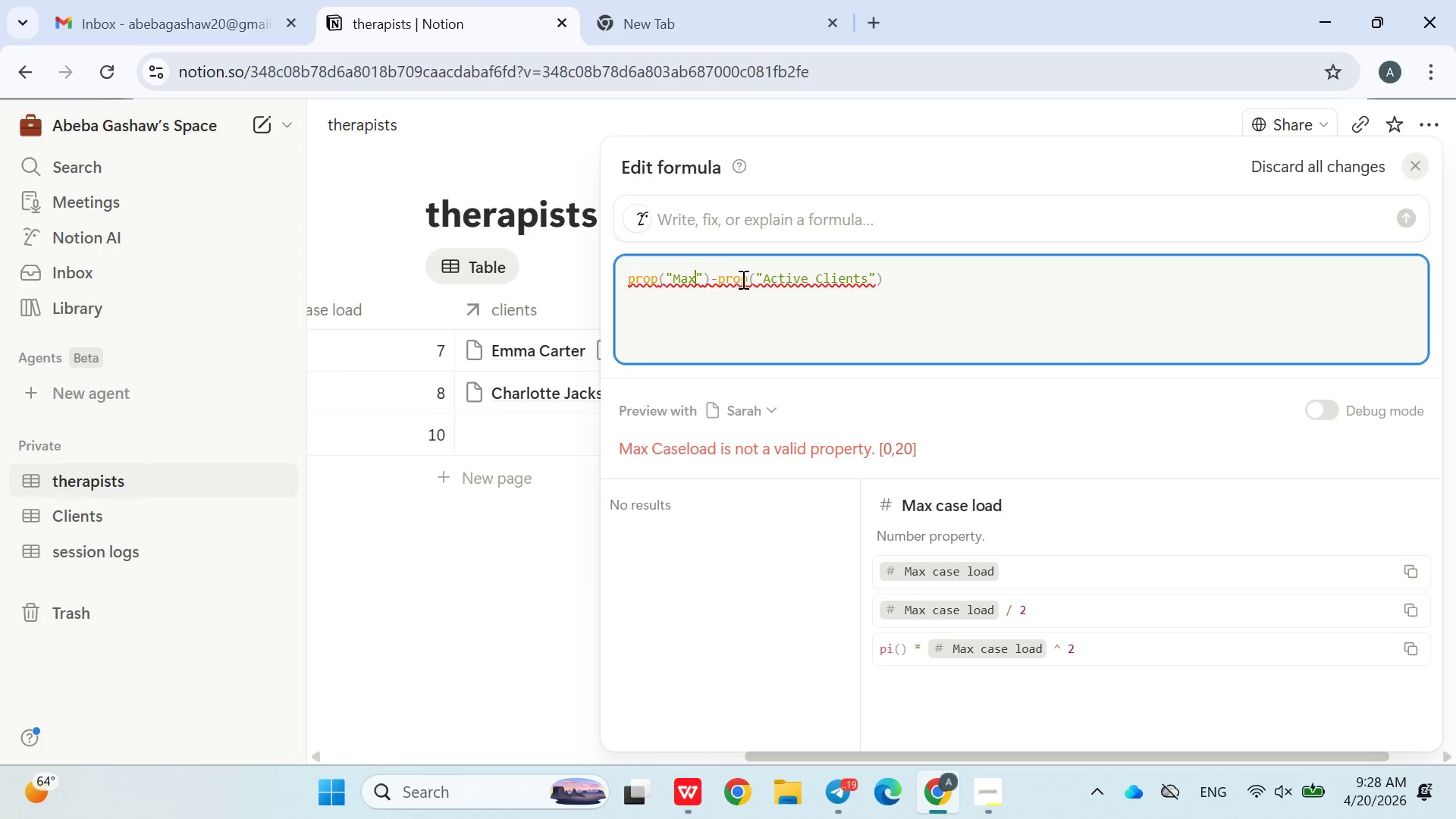 
key(Backspace)
 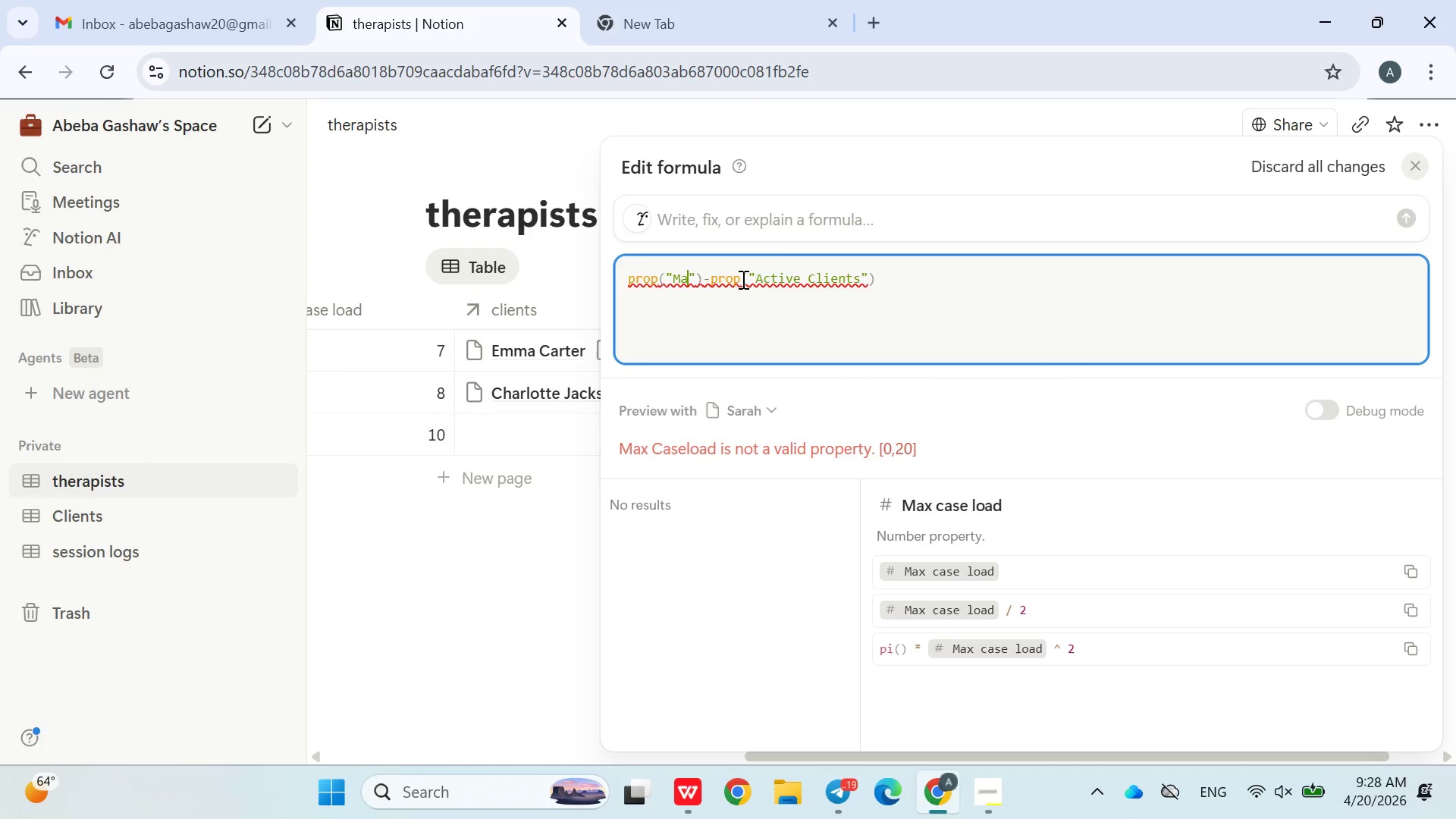 
key(Backspace)
 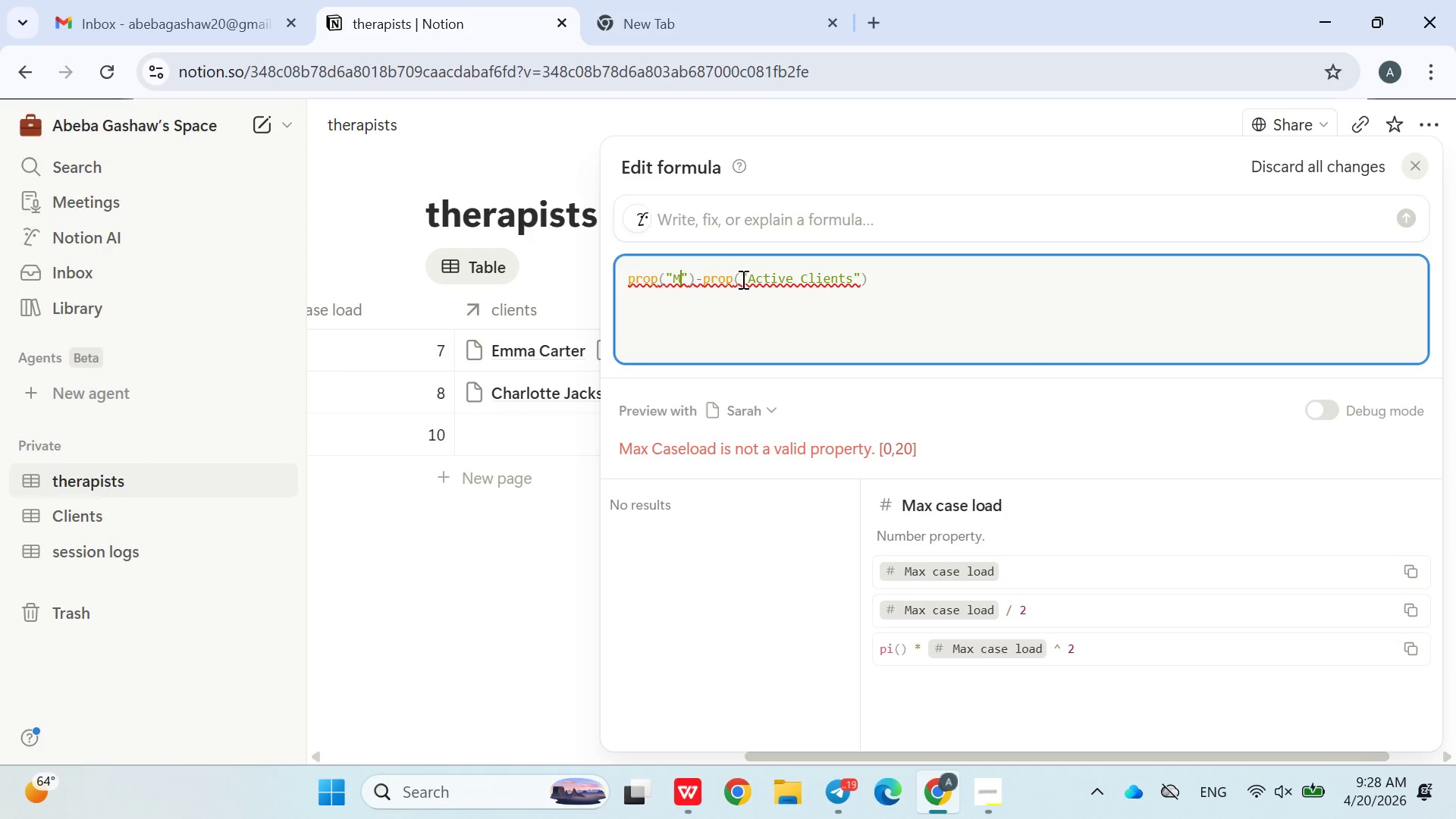 
key(Backspace)
 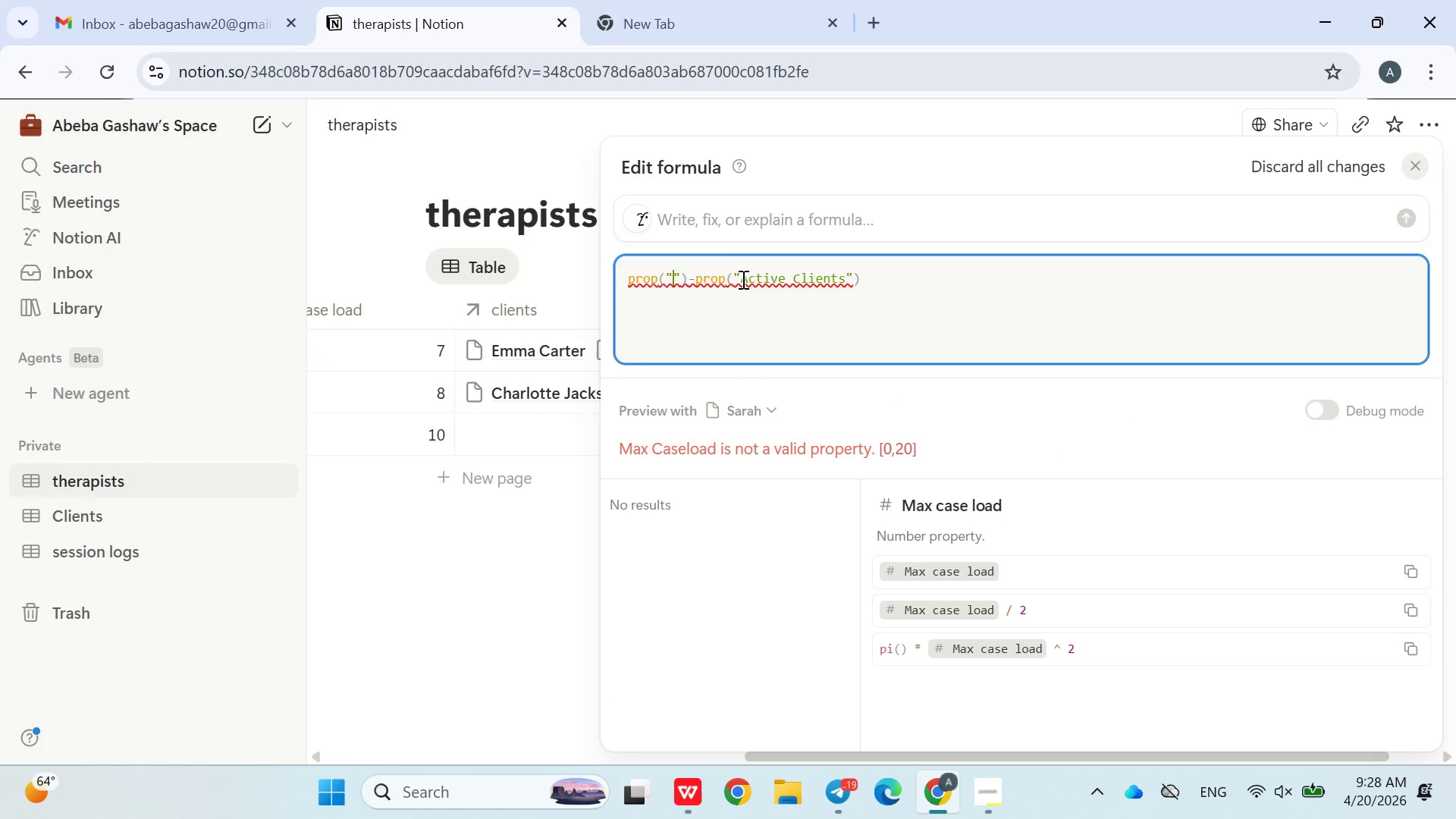 
key(Control+V)
 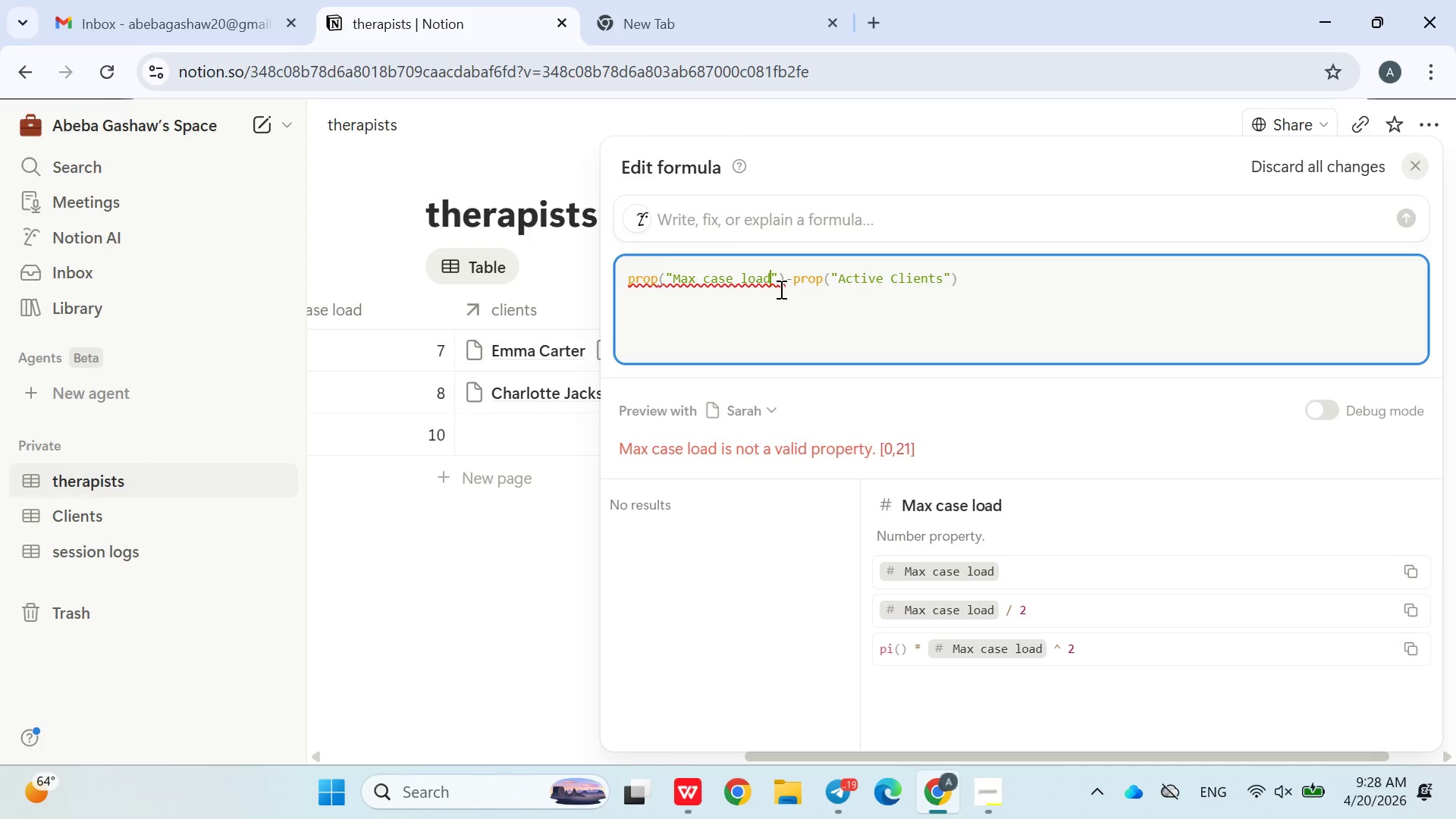 
left_click([790, 311])
 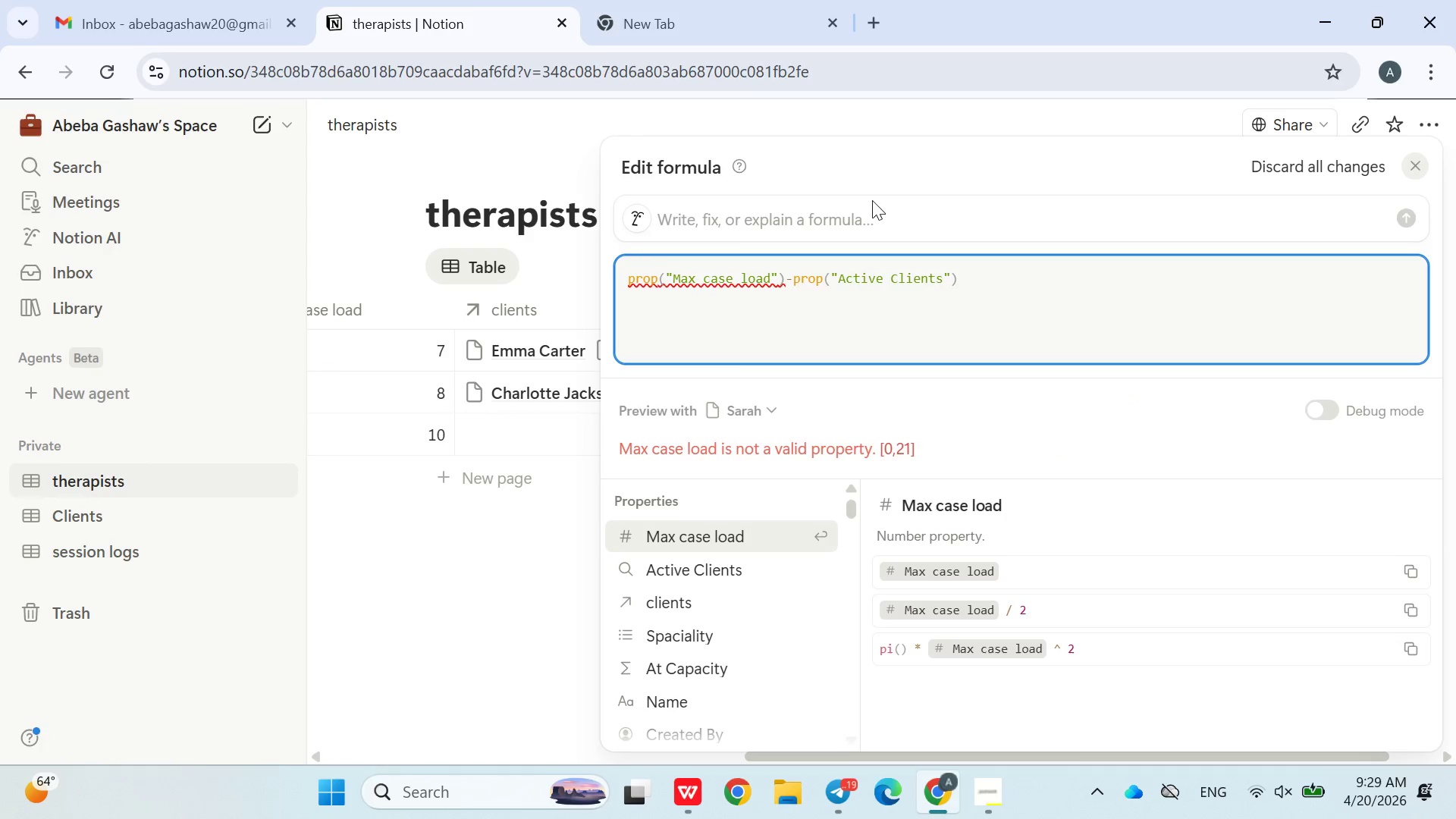 
left_click([400, 211])
 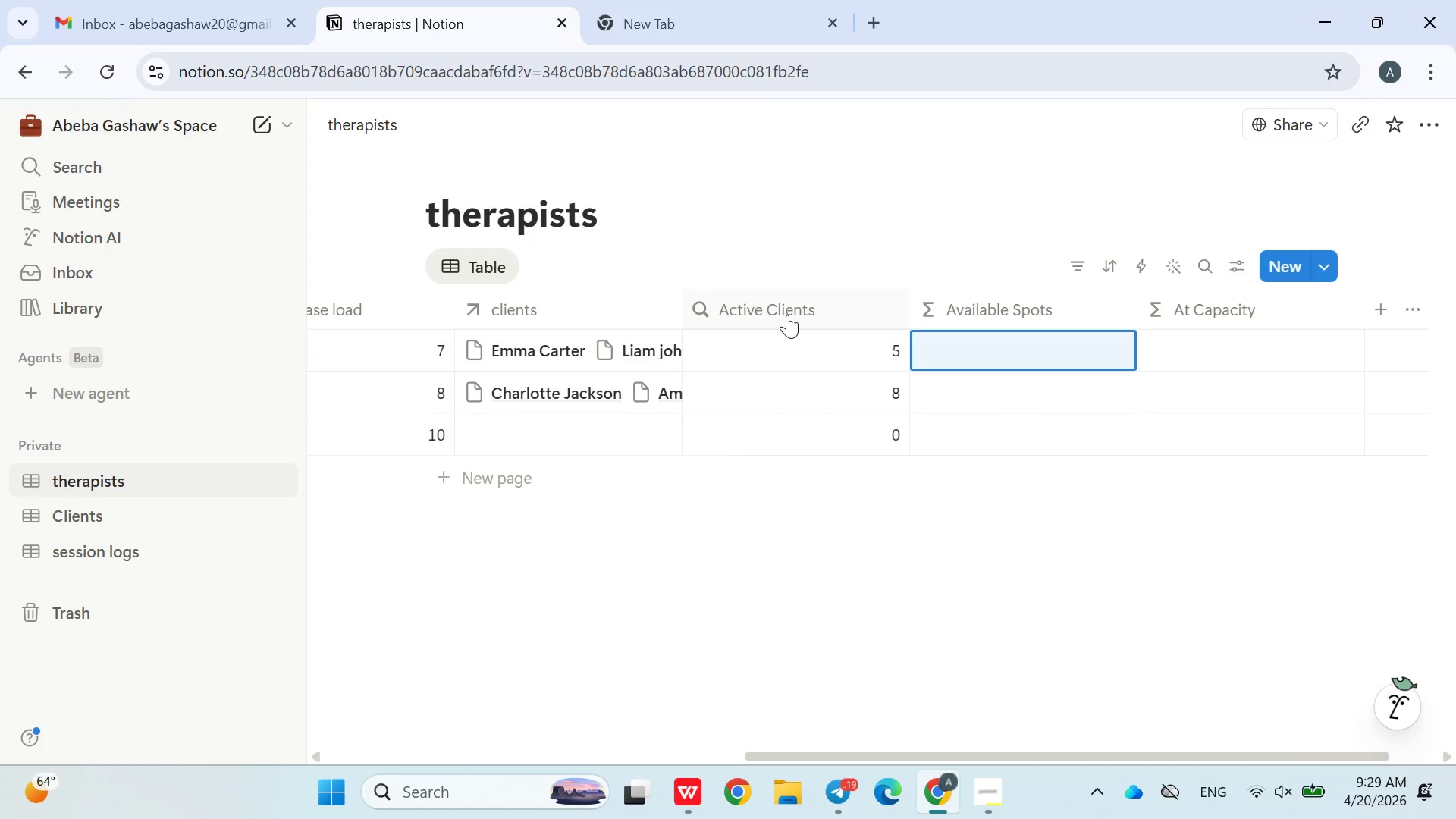 
double_click([787, 315])
 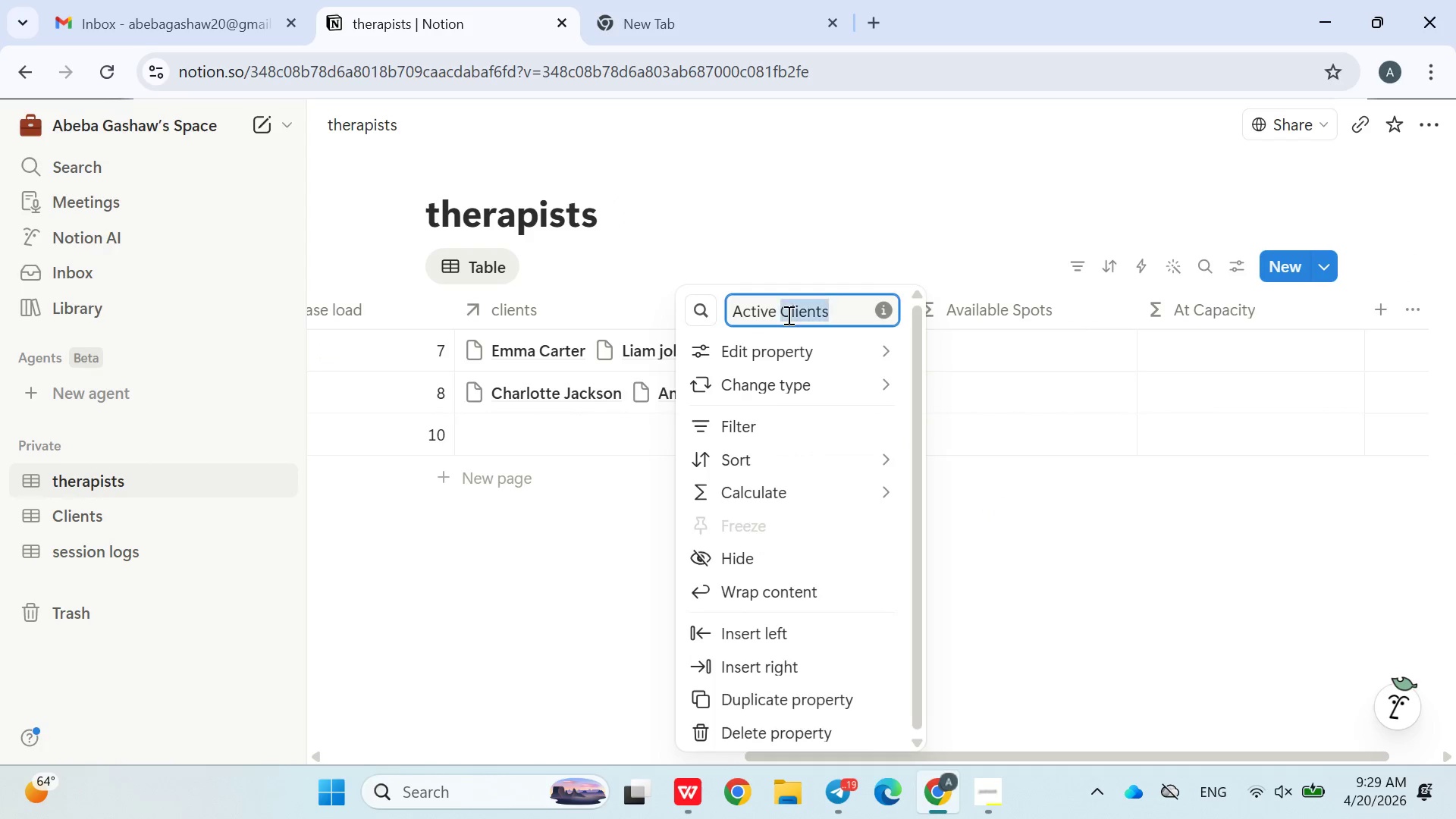 
triple_click([787, 315])
 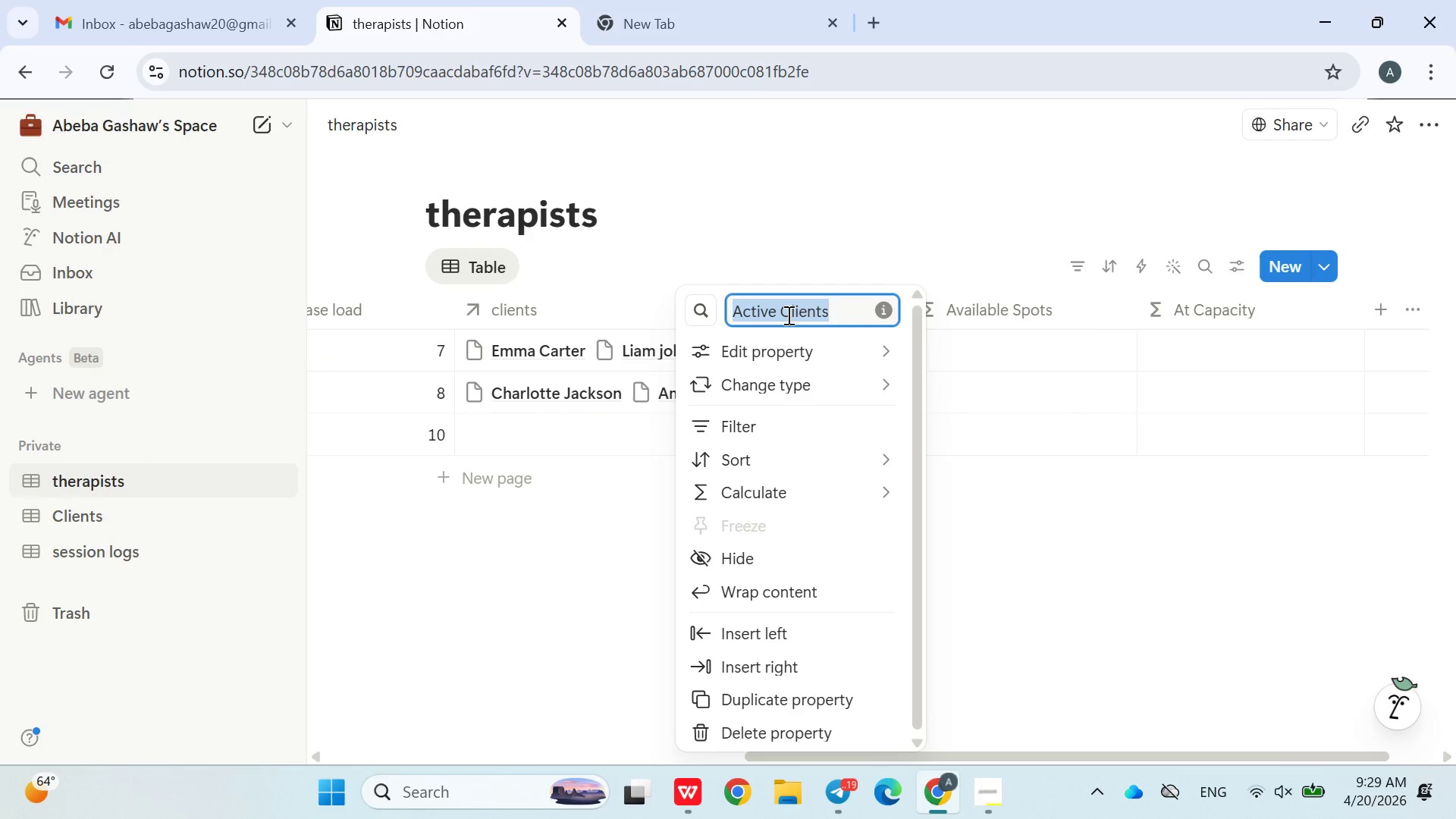 
key(Control+C)
 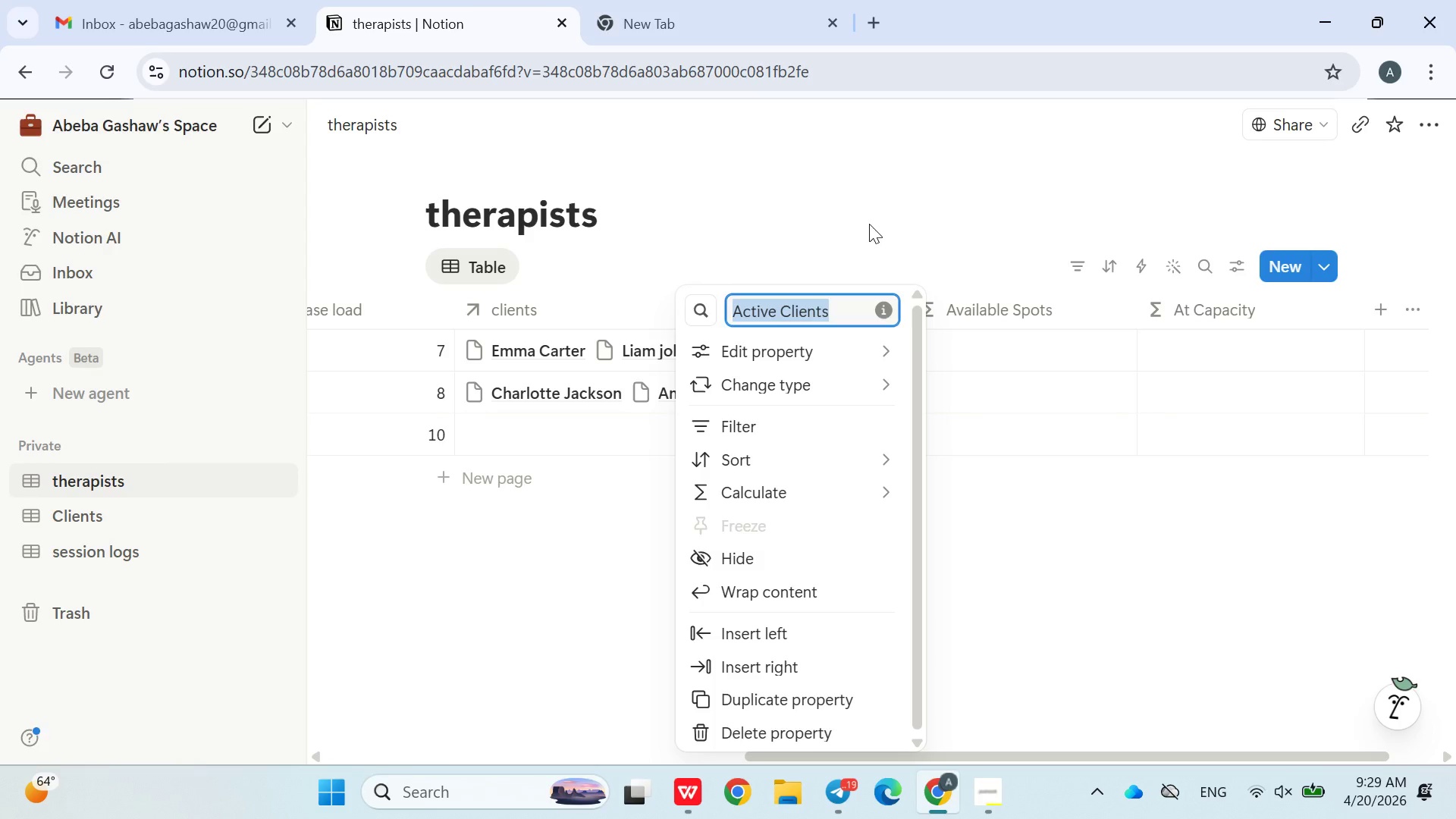 
left_click([869, 224])
 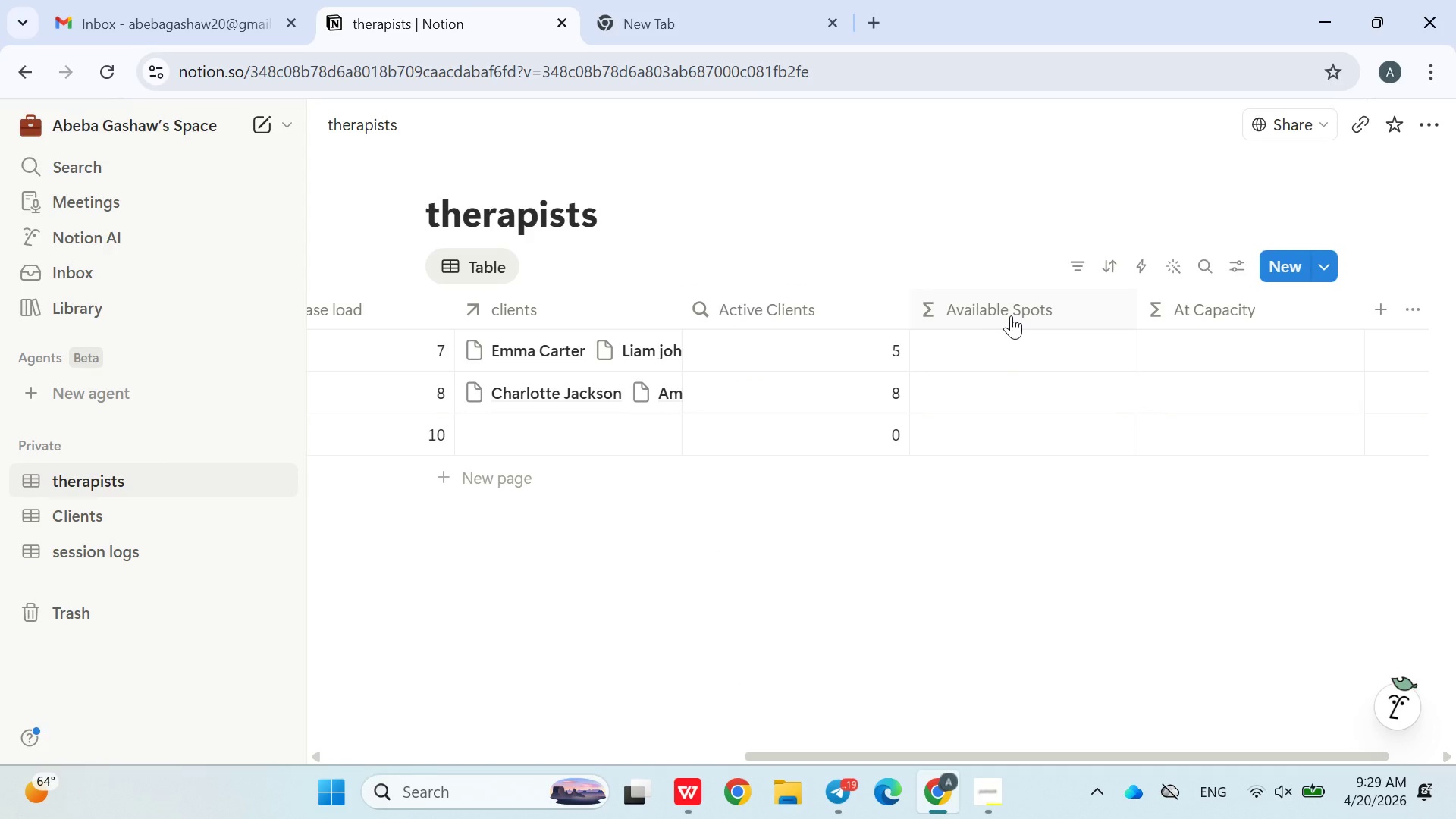 
left_click([1012, 316])
 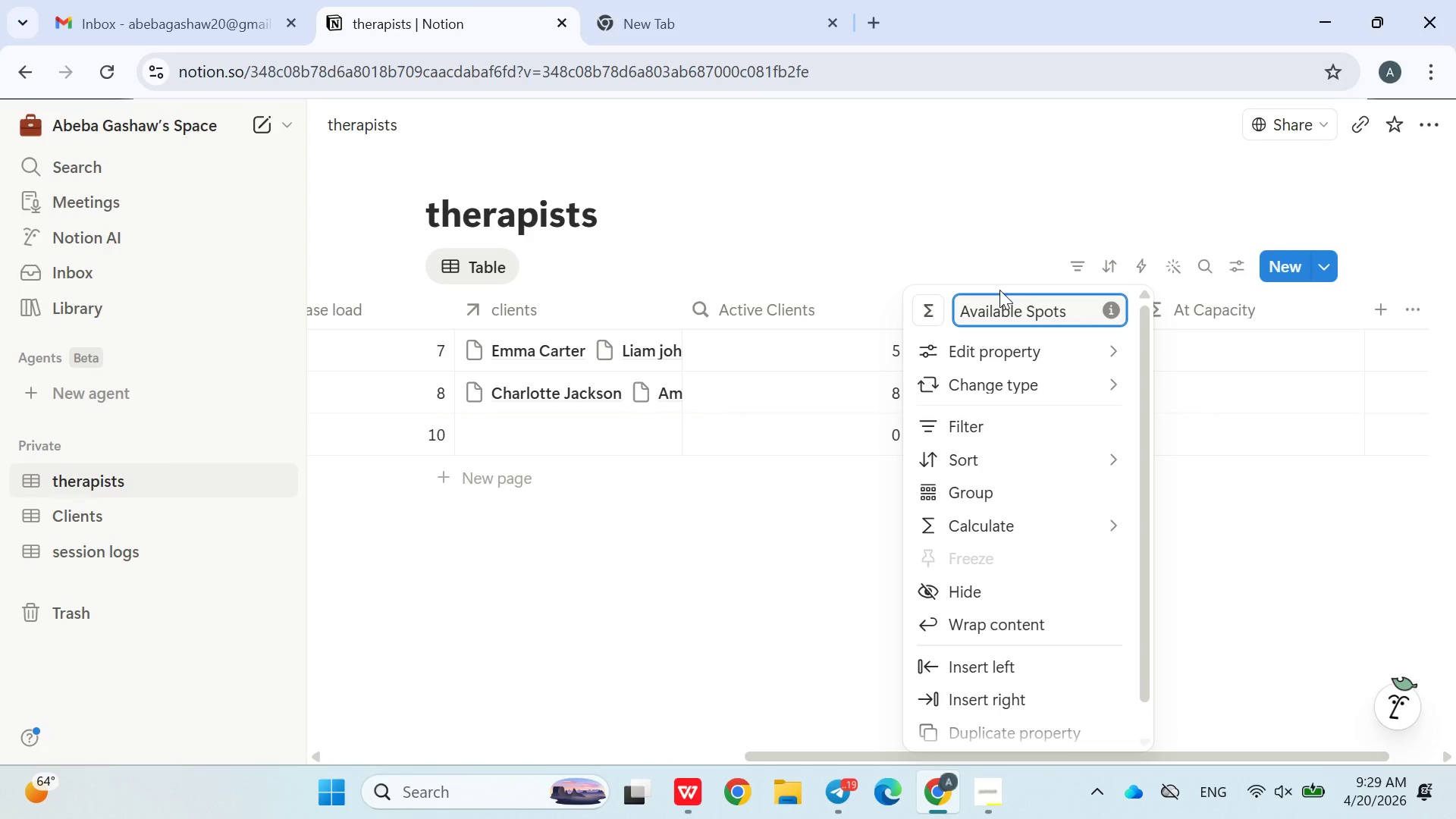 
left_click([958, 235])
 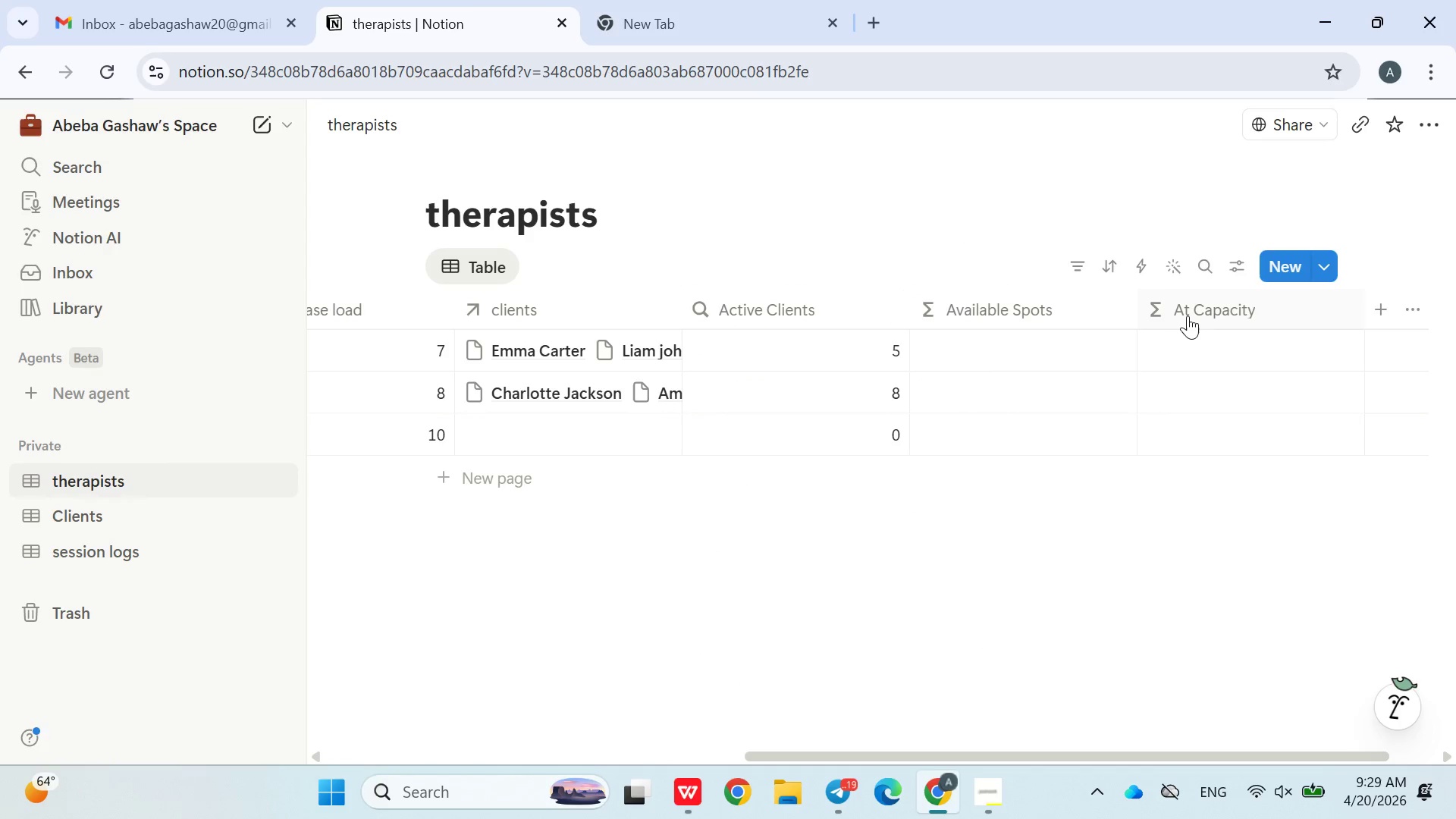 
left_click([1196, 315])
 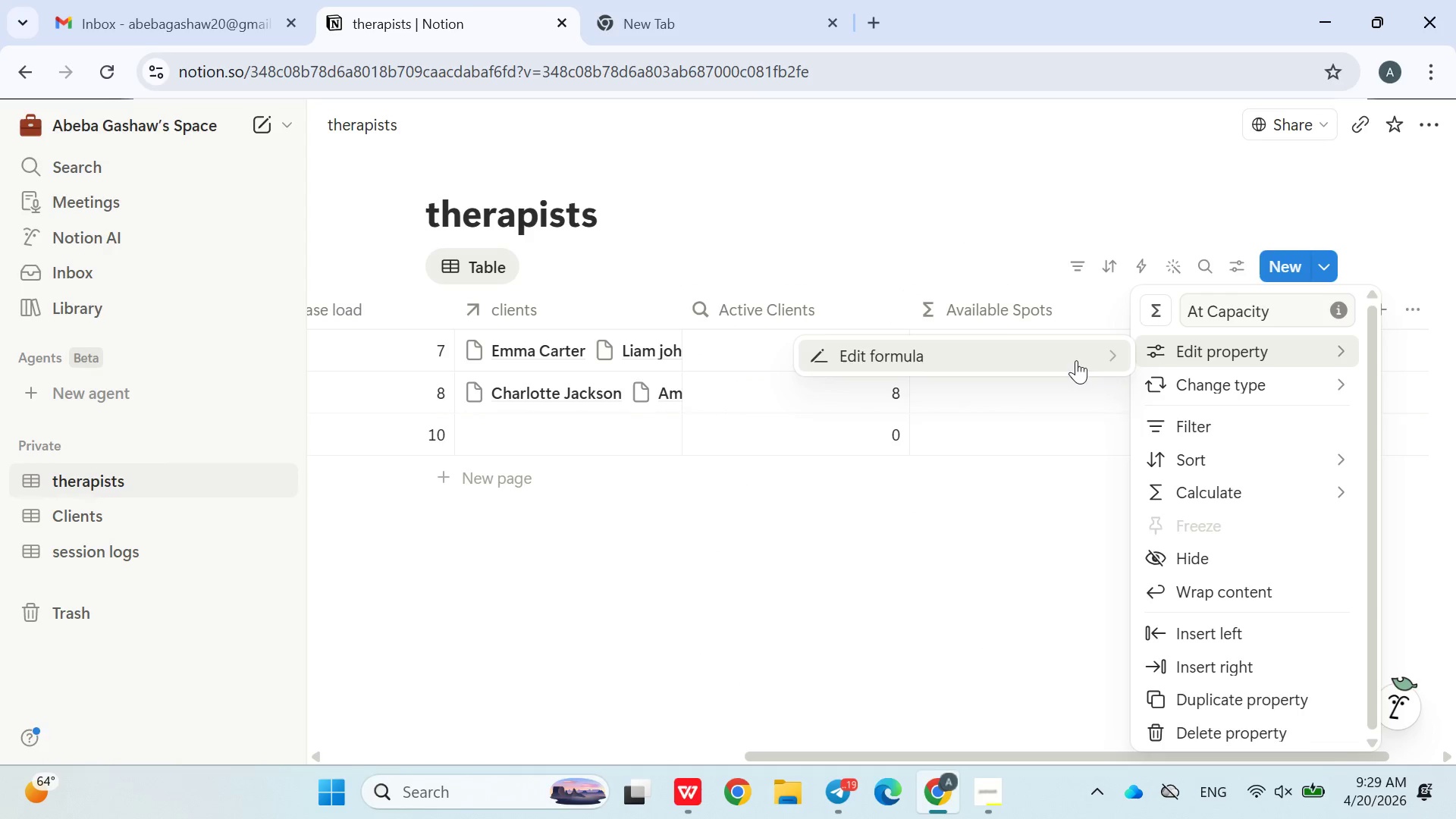 
left_click([1012, 228])
 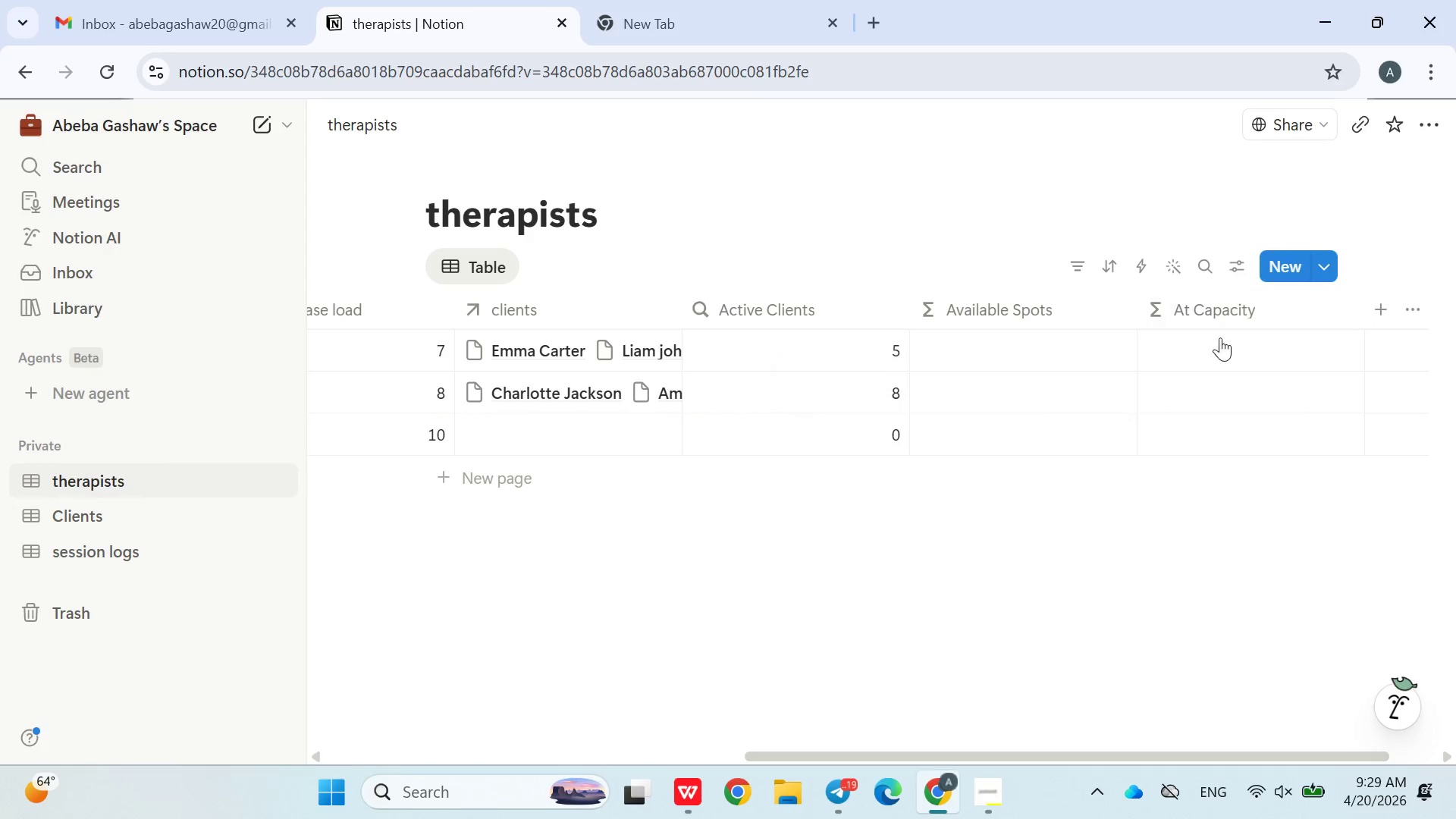 
left_click([1226, 344])
 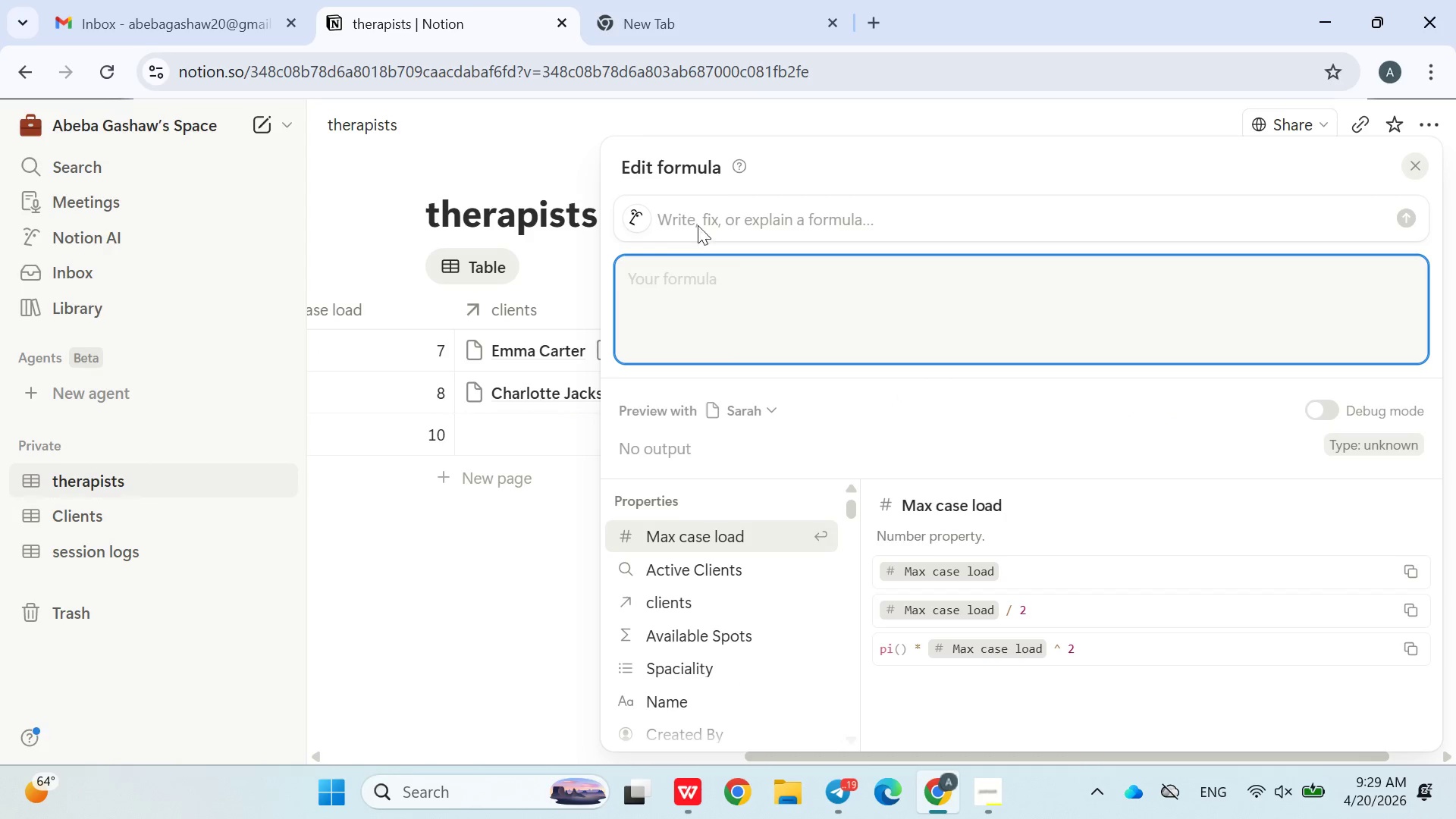 
left_click([441, 152])
 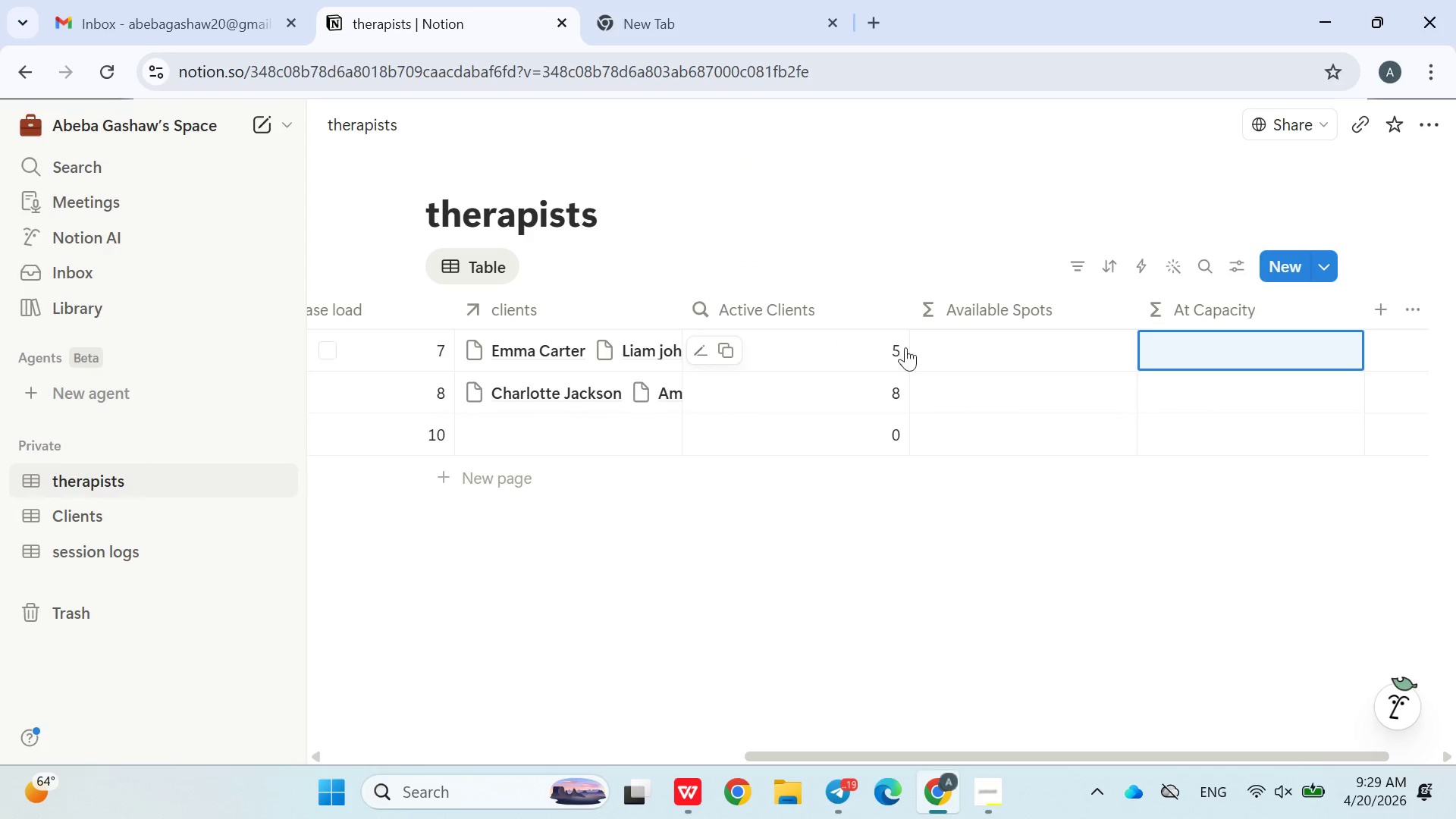 
left_click([963, 337])
 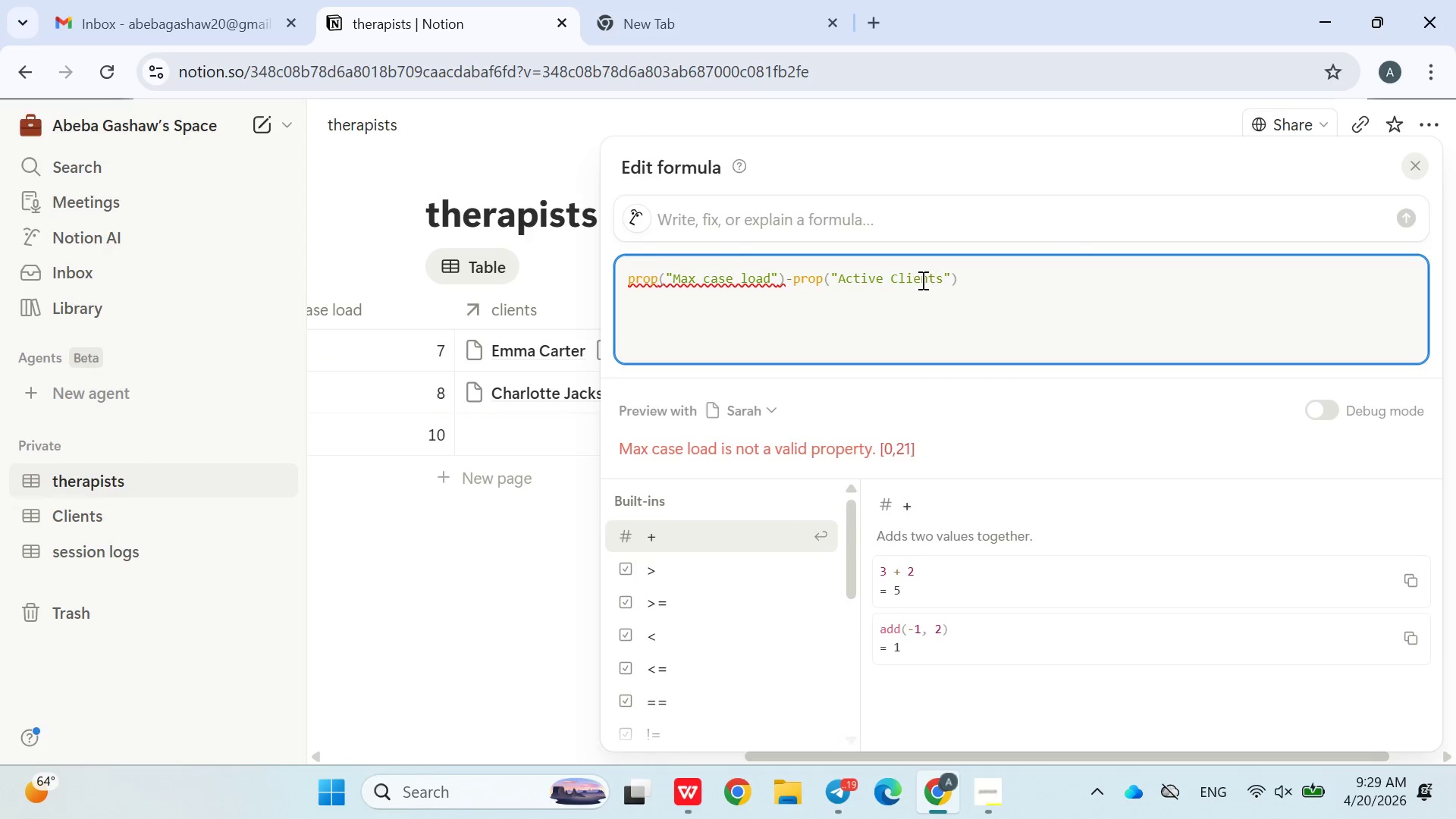 
double_click([919, 278])
 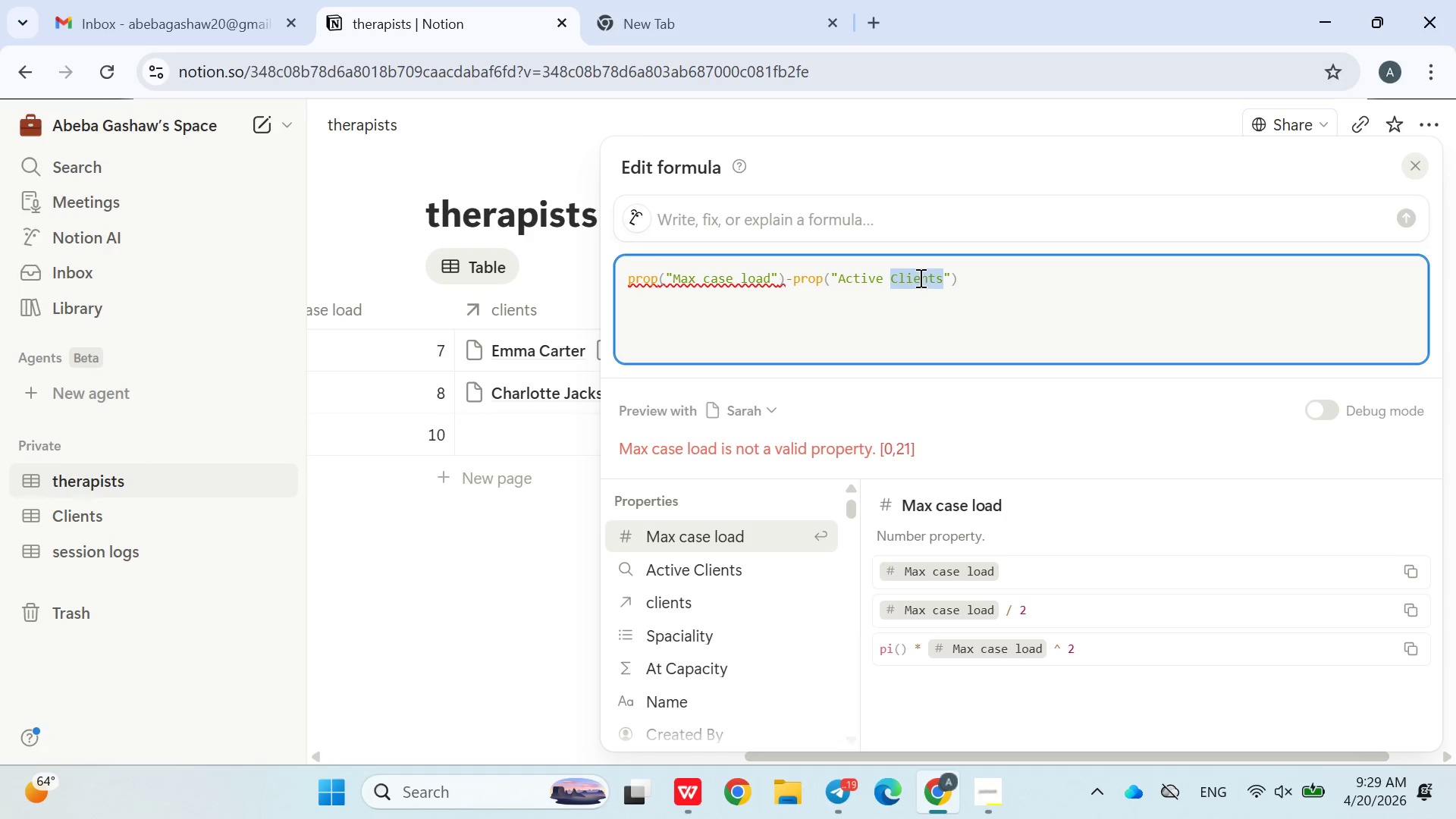 
key(Backspace)
 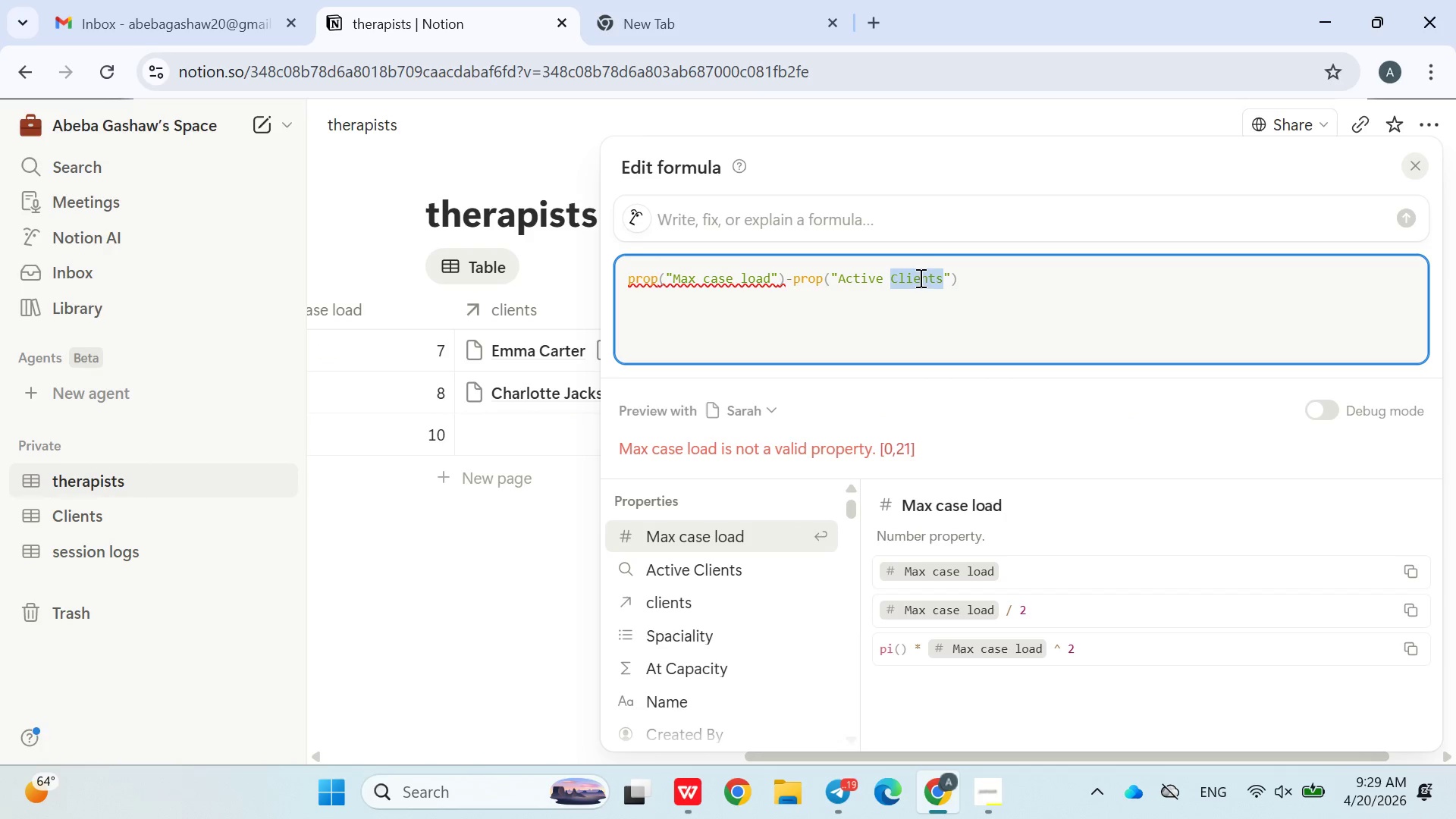 
key(Backspace)
 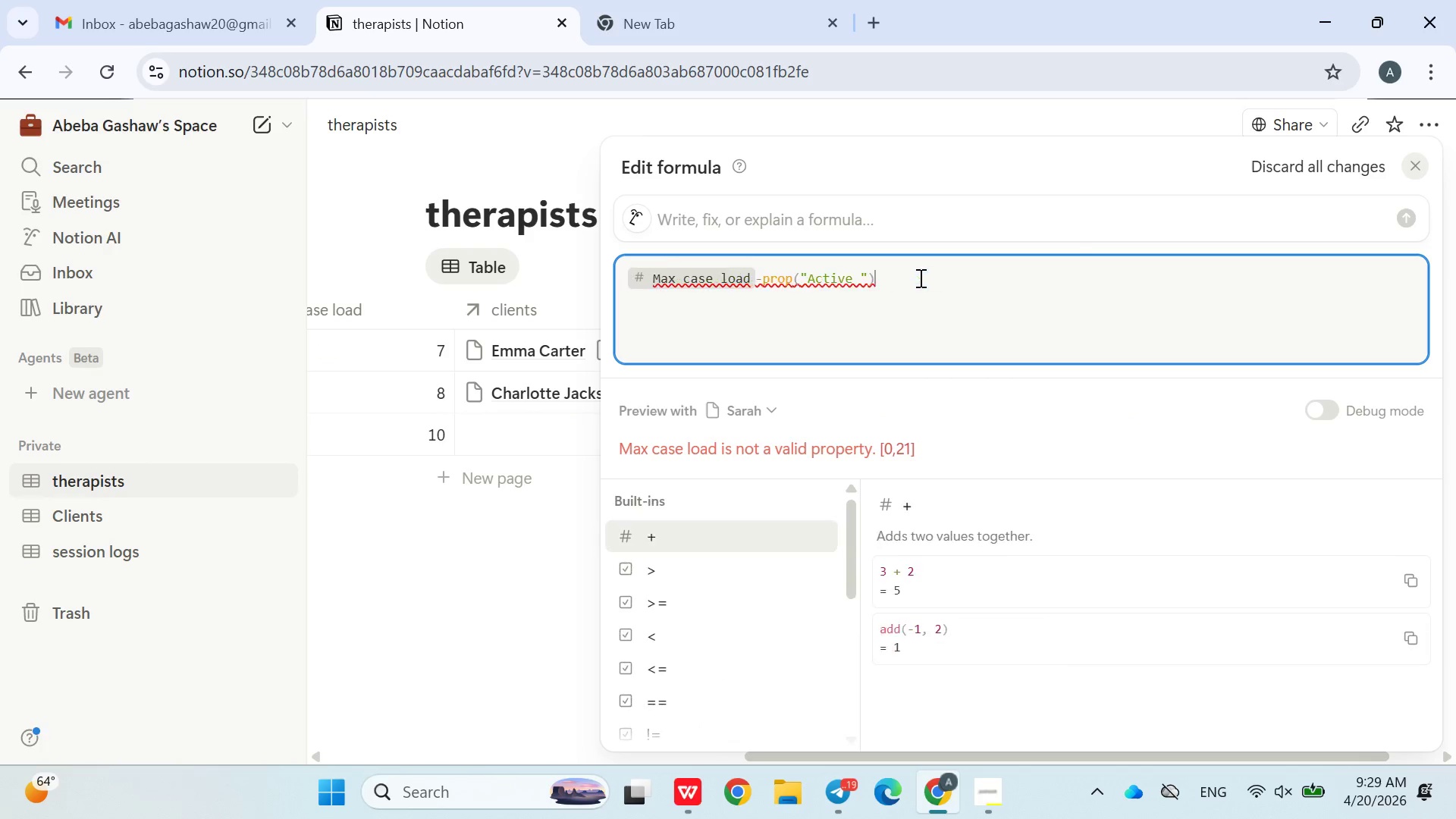 
key(Backspace)
 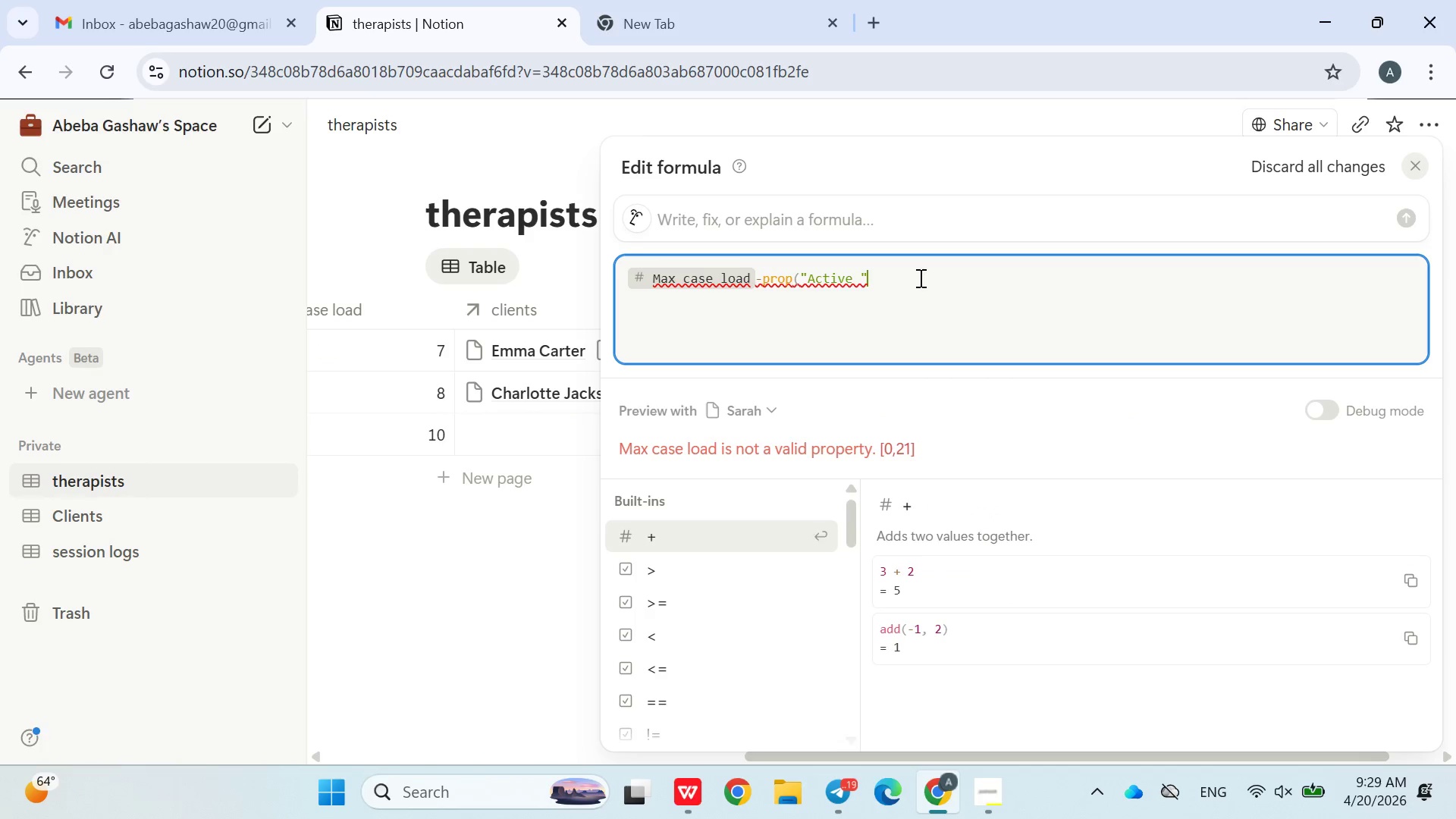 
key(Backspace)
 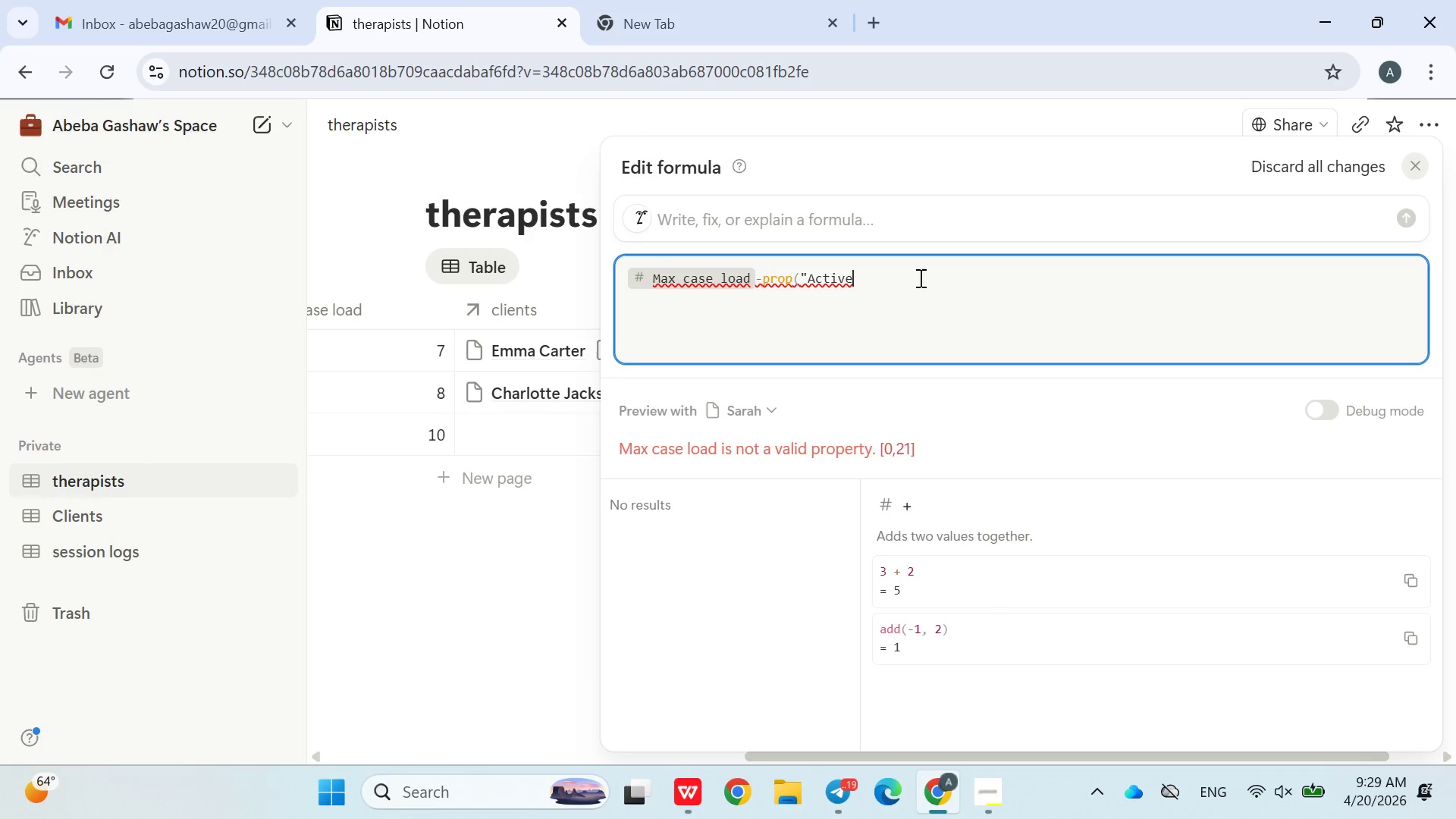 
key(Backspace)
 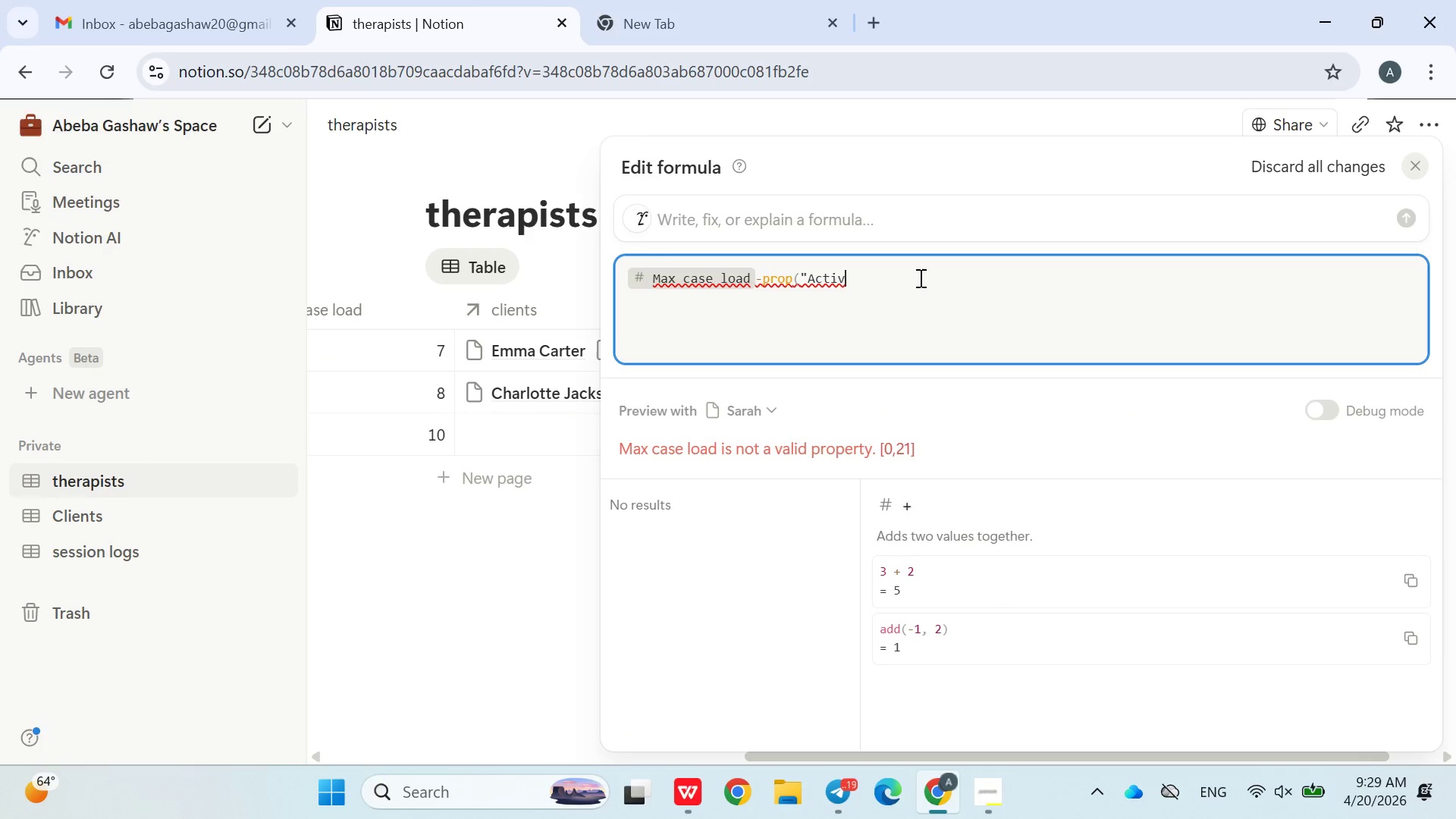 
key(Backspace)
 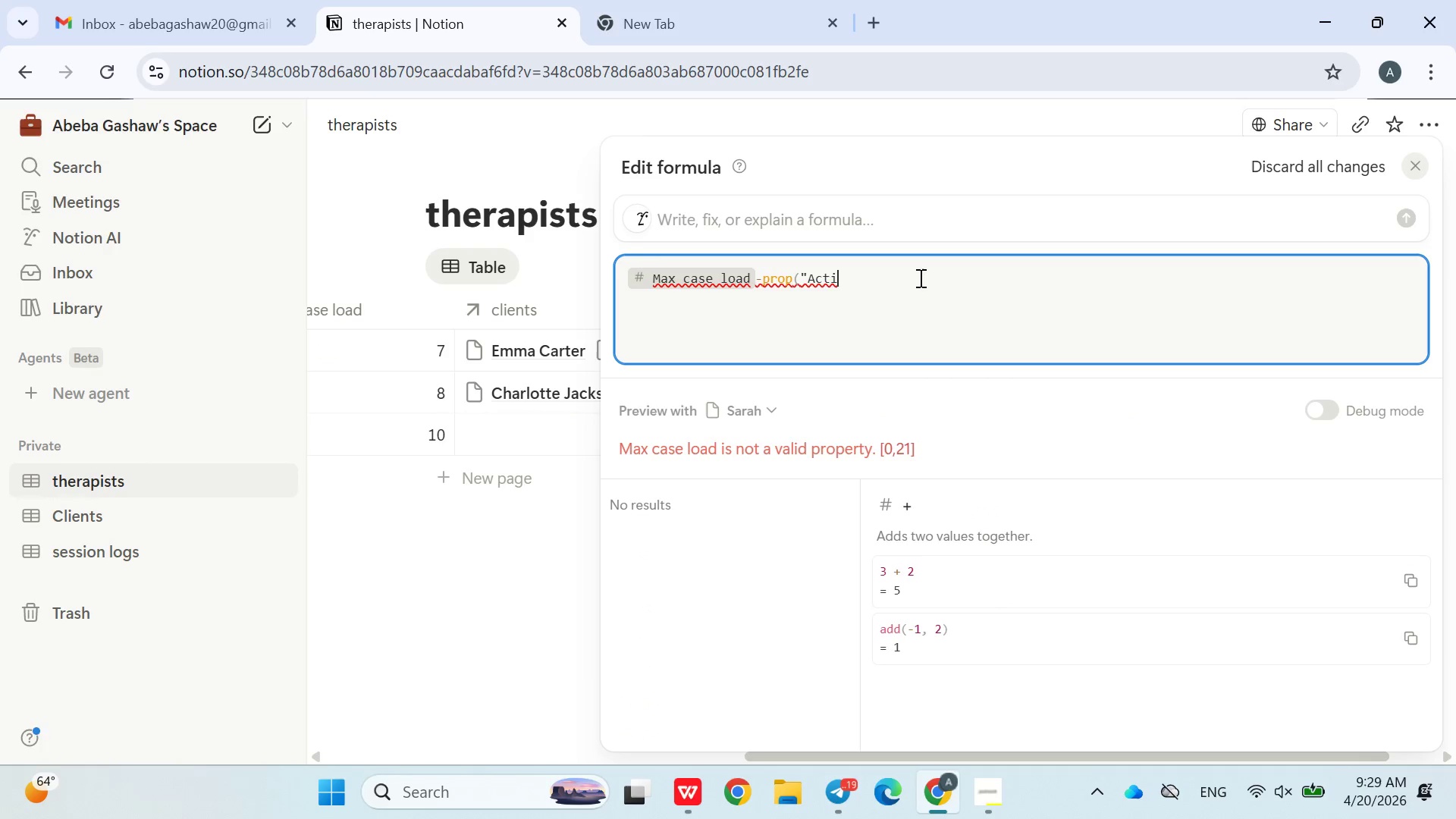 
key(Backspace)
 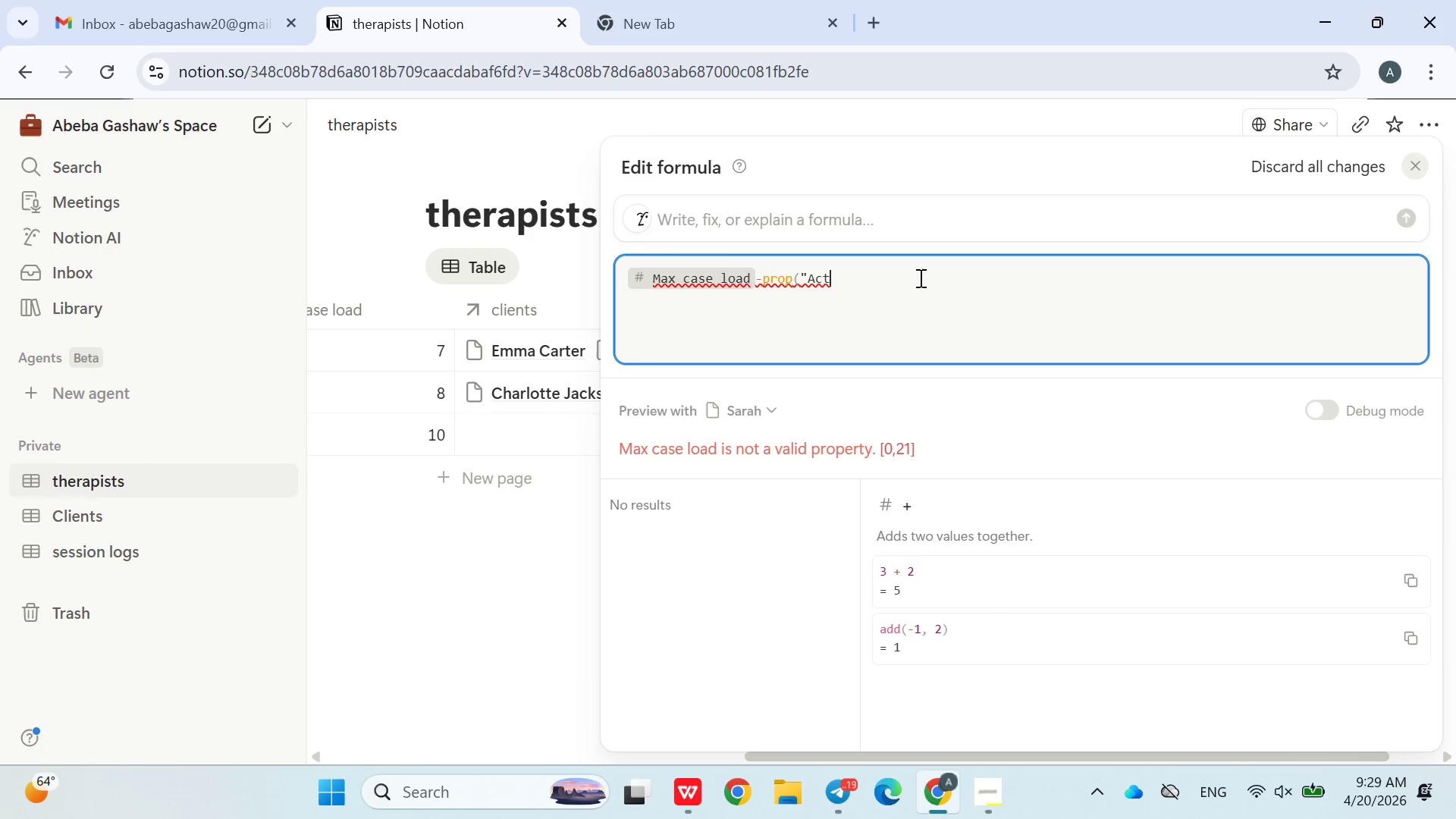 
key(Backspace)
 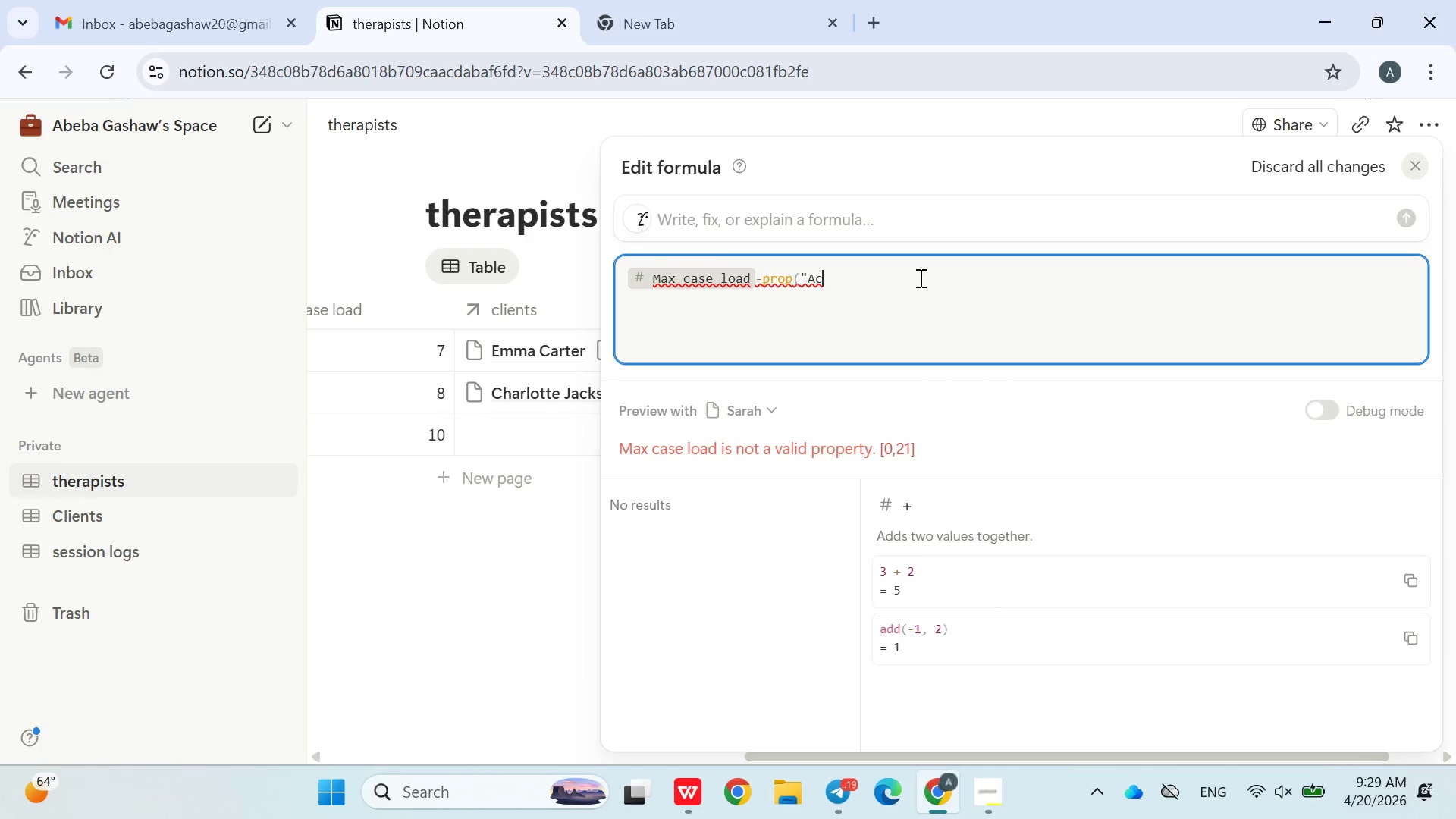 
key(Backspace)
 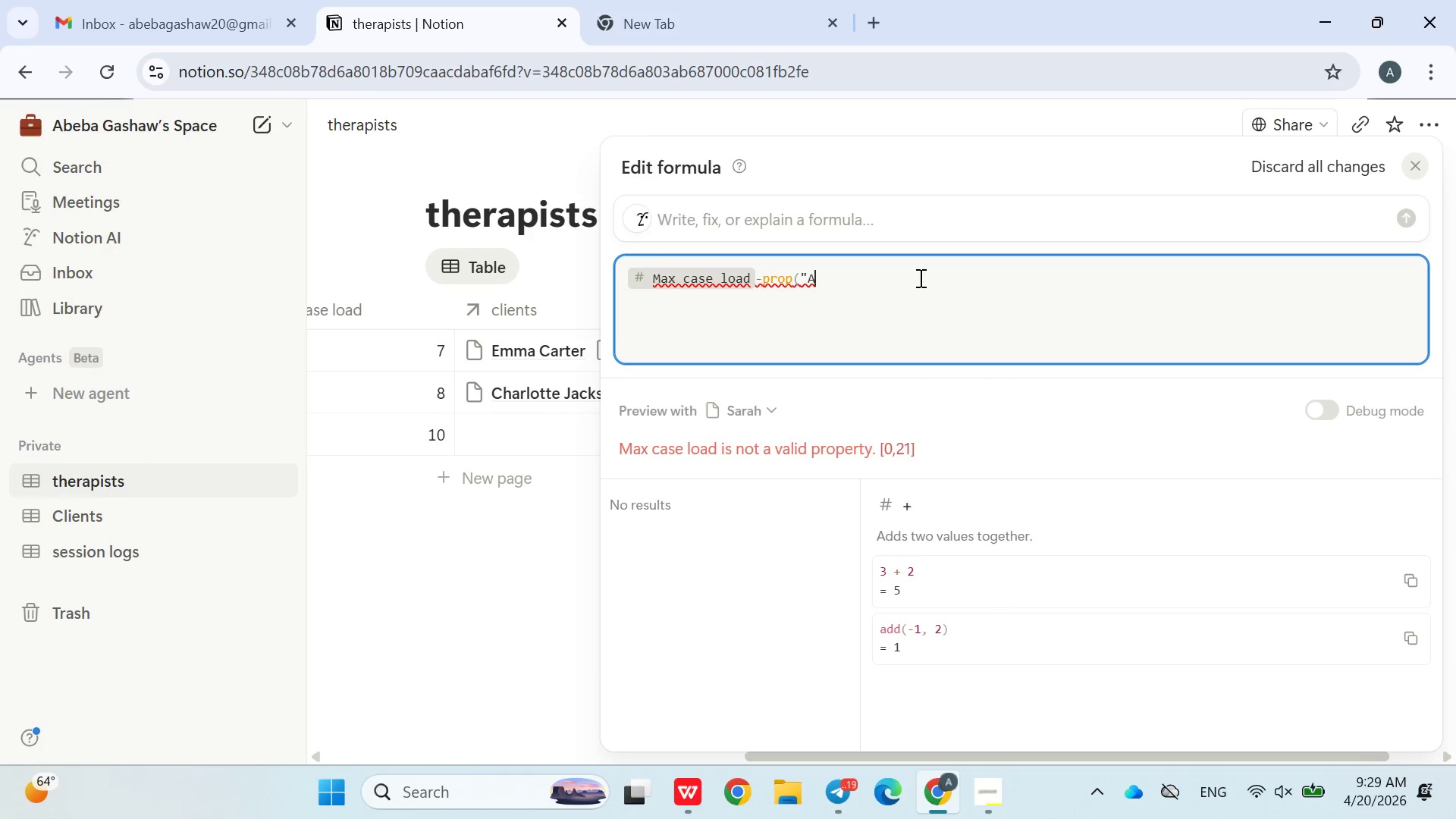 
key(Backspace)
 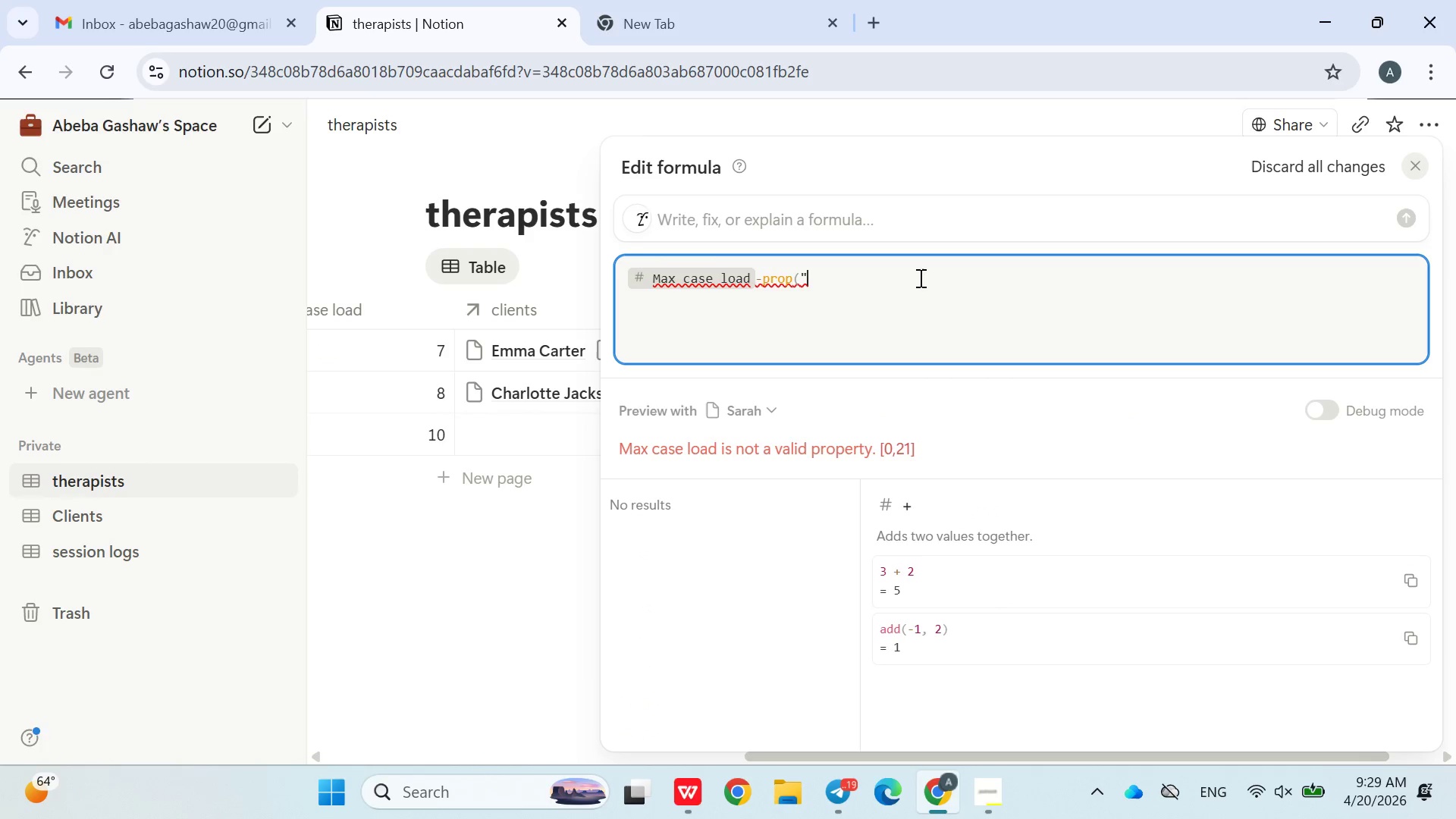 
key(Backspace)
 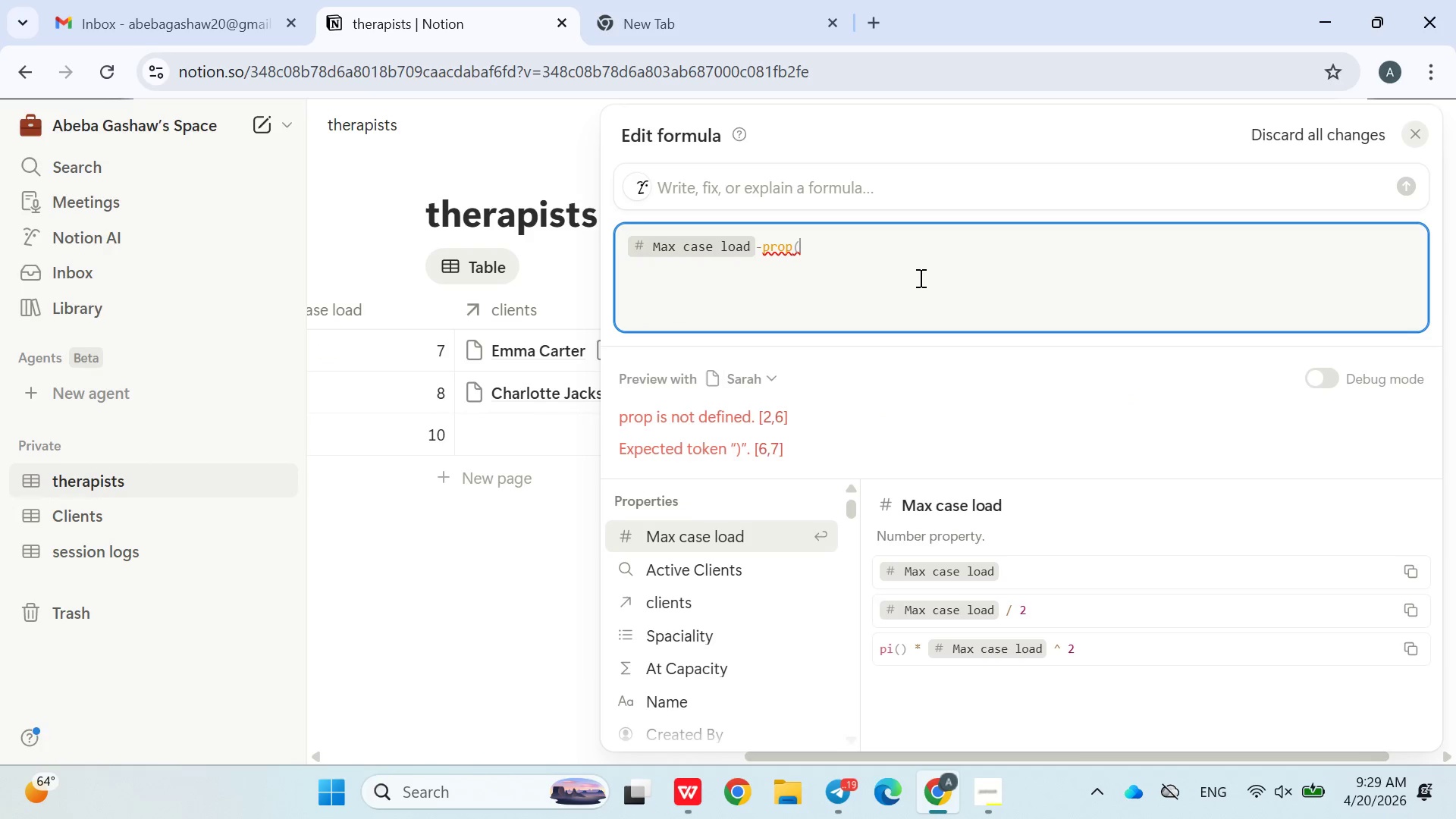 
key(Control+V)
 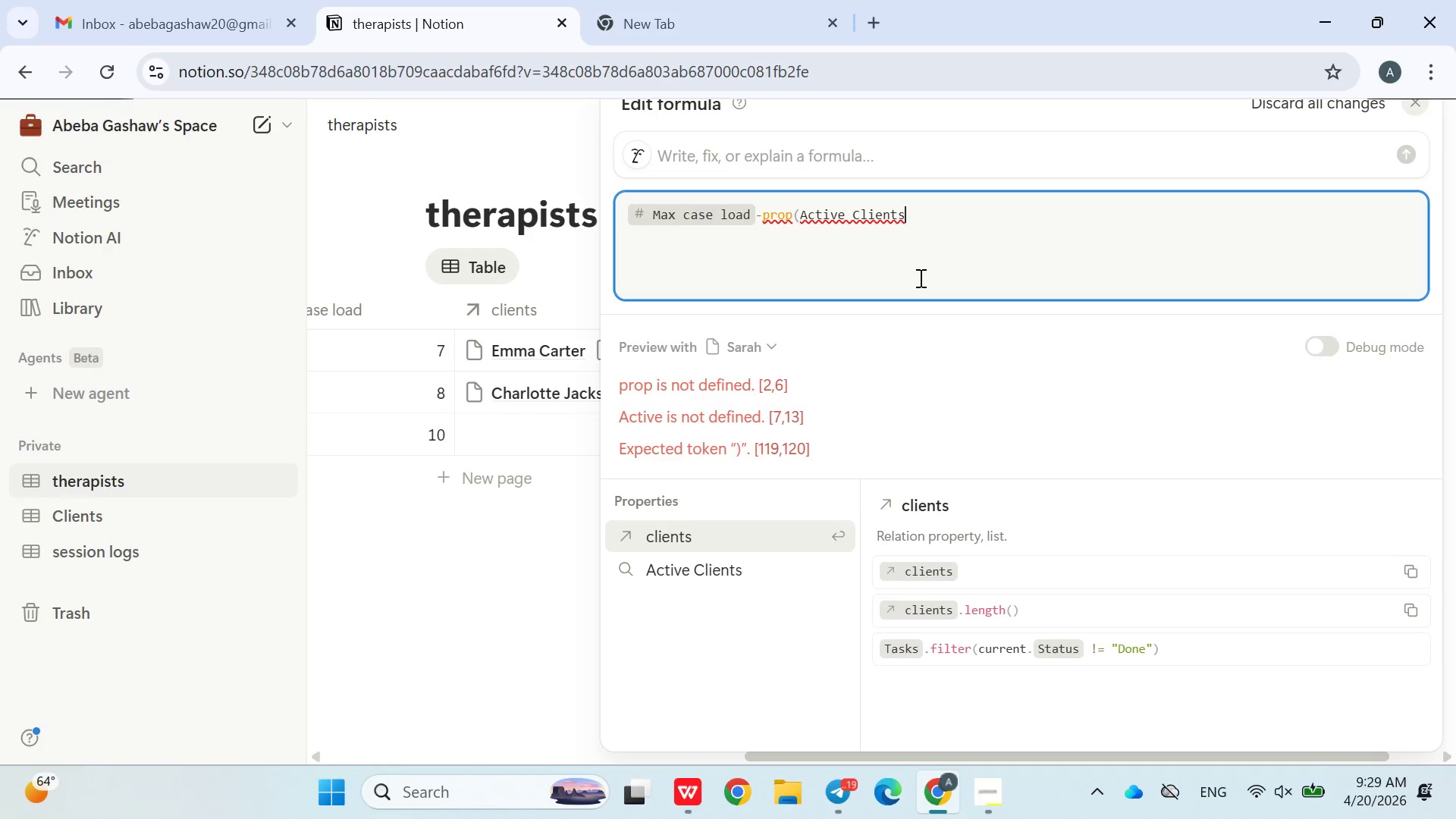 
key(Shift+0)
 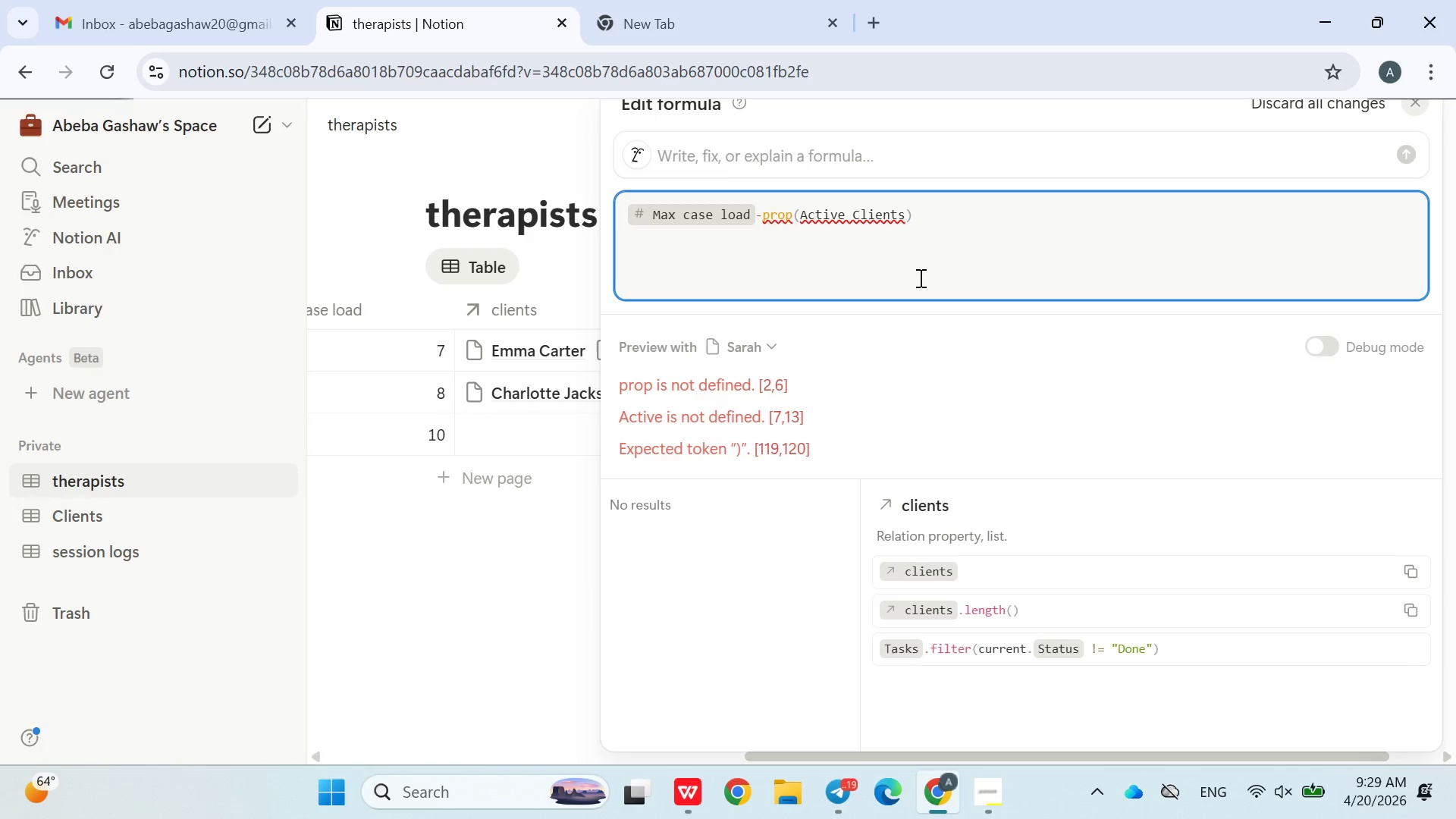 
key(ArrowLeft)
 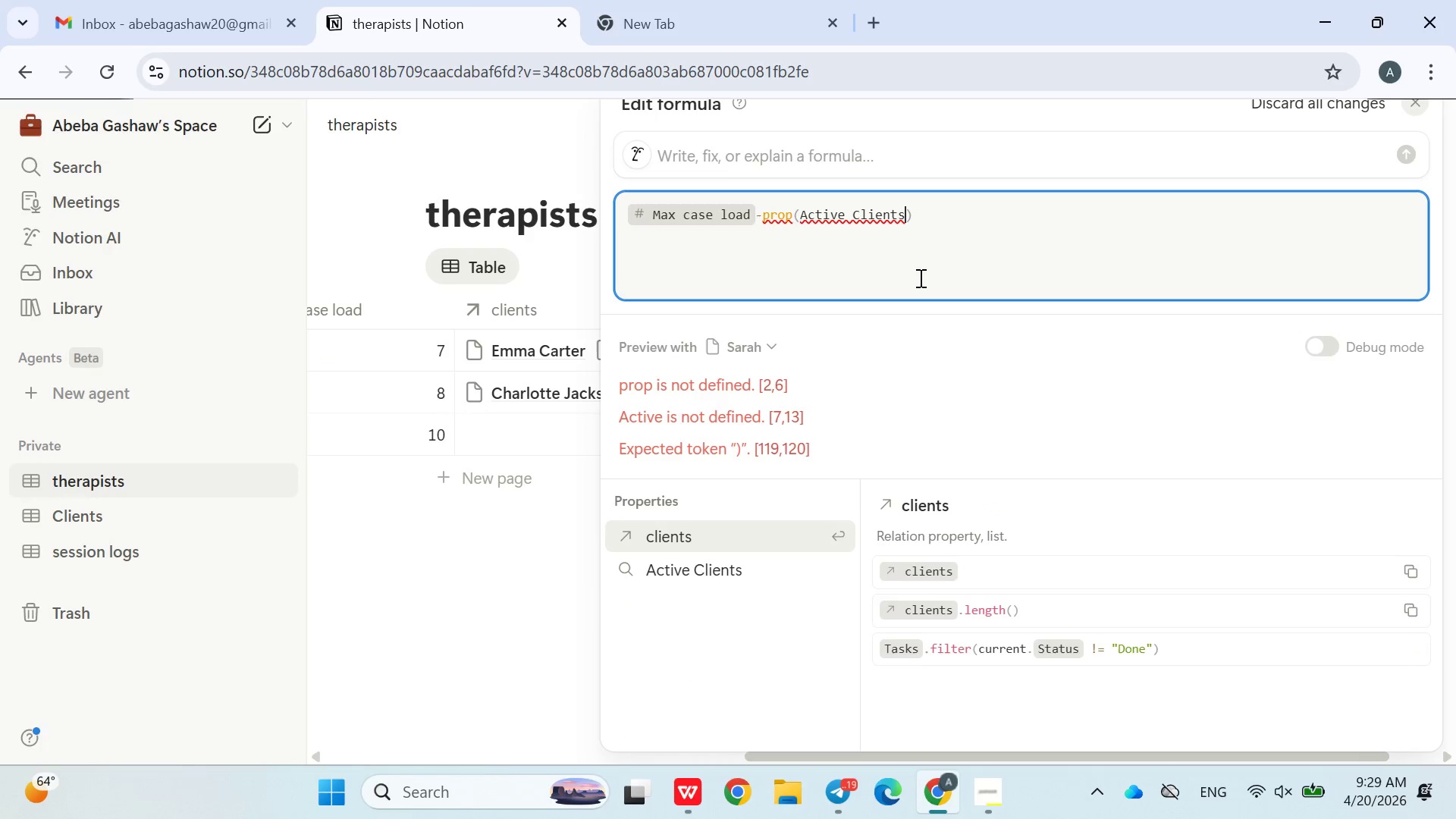 
key(Shift+ShiftRight)
 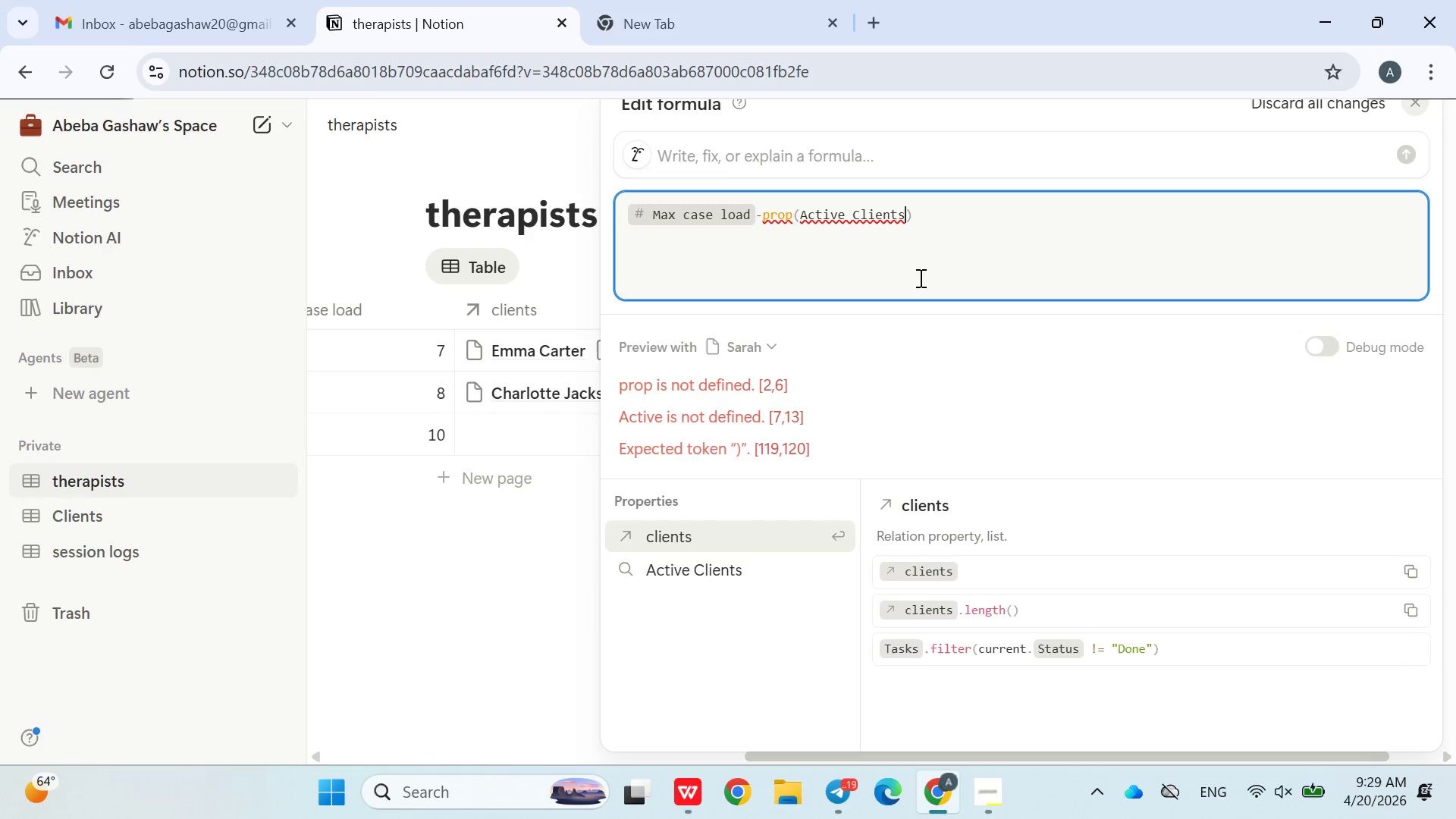 
key(Shift+Quote)
 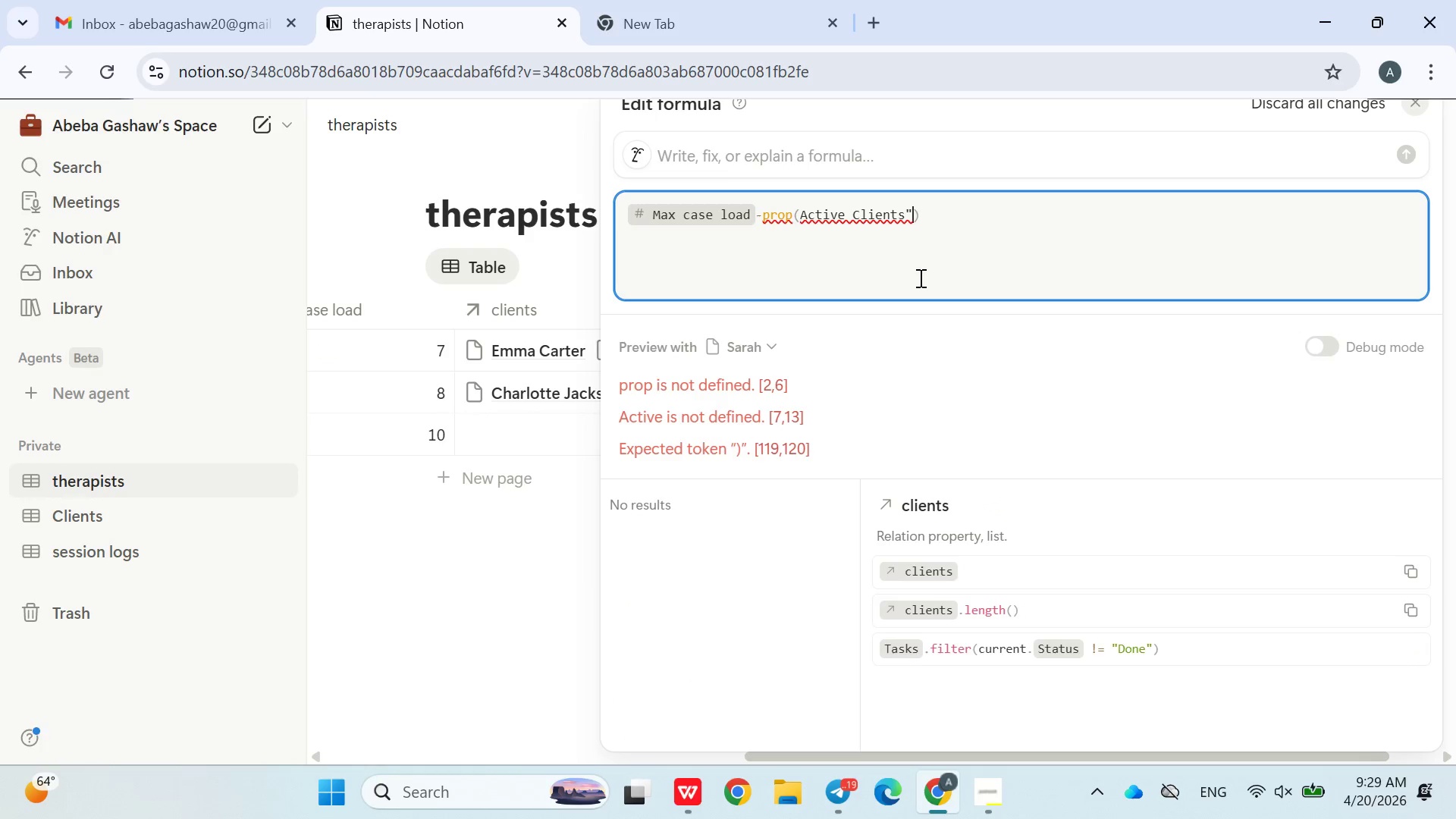 
key(ArrowLeft)
 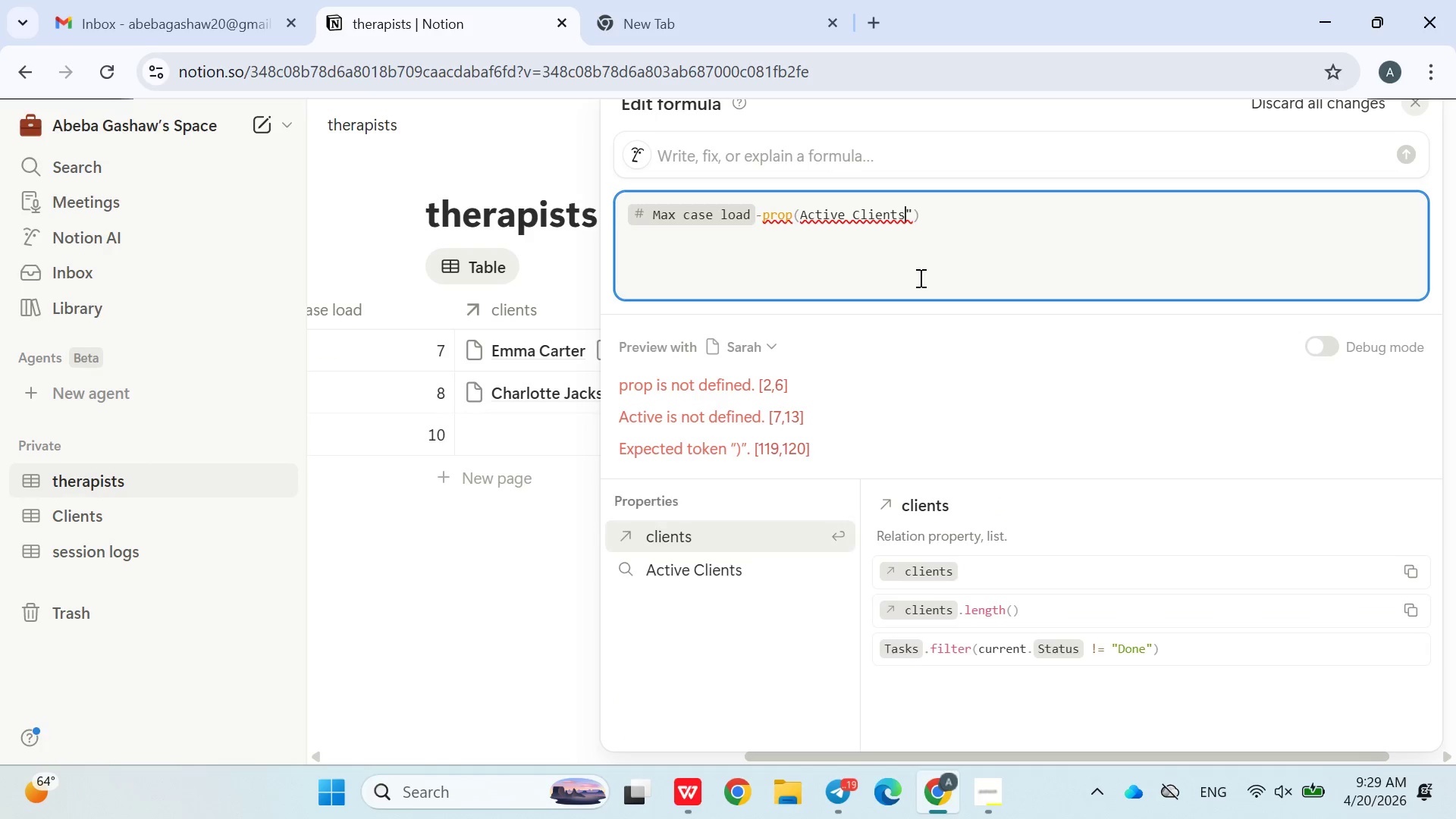 
key(ArrowLeft)
 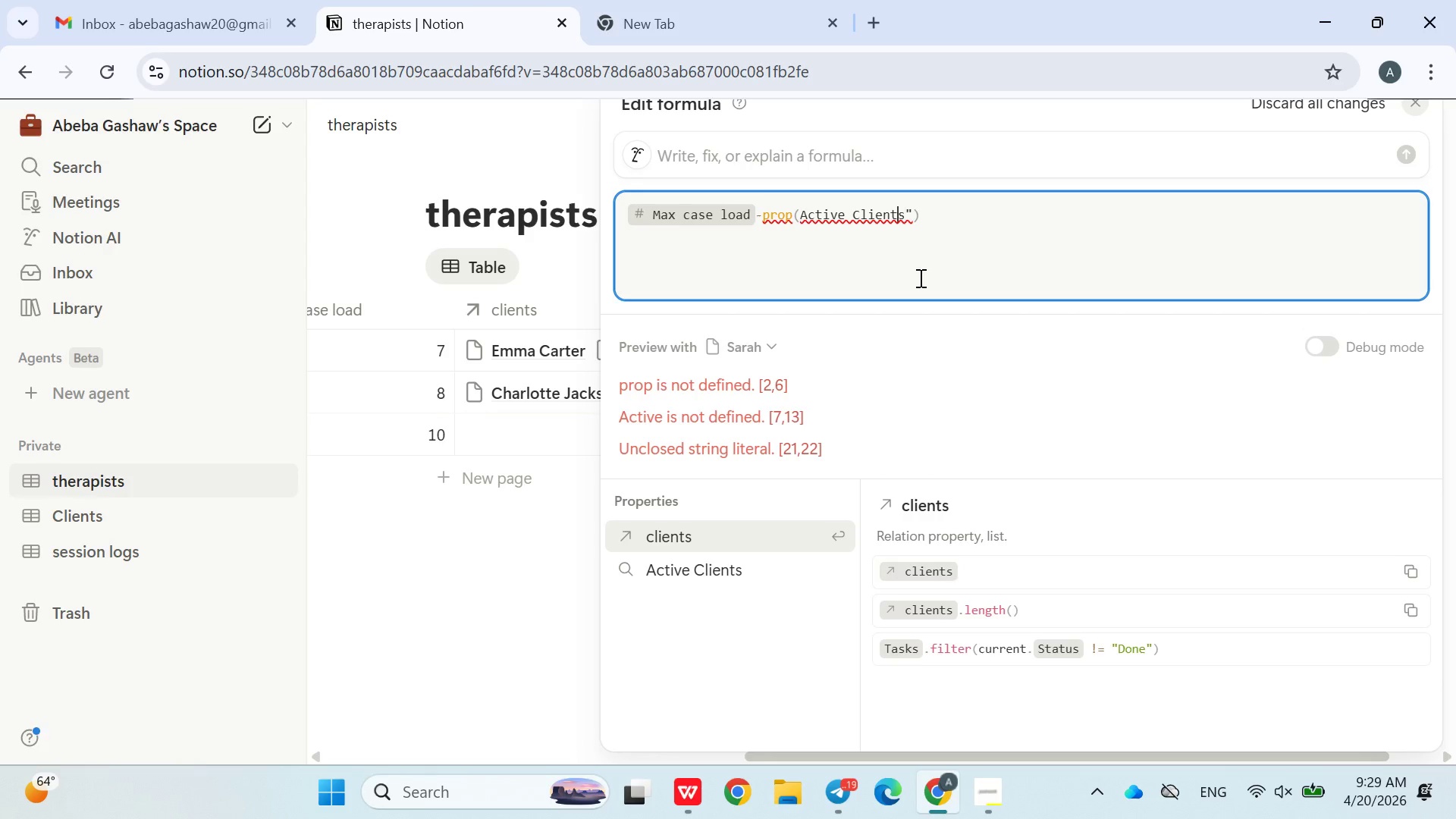 
key(ArrowLeft)
 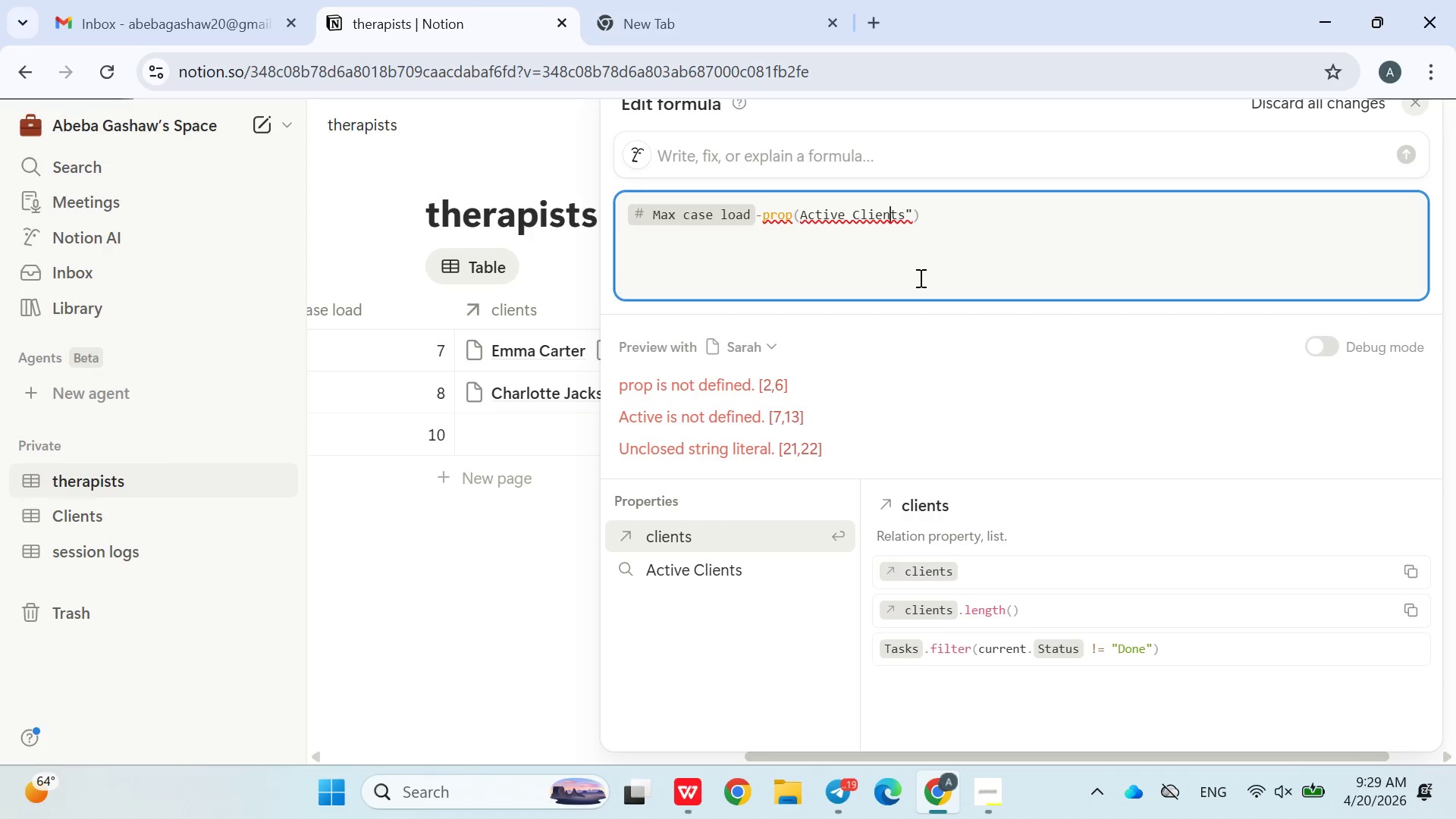 
key(ArrowLeft)
 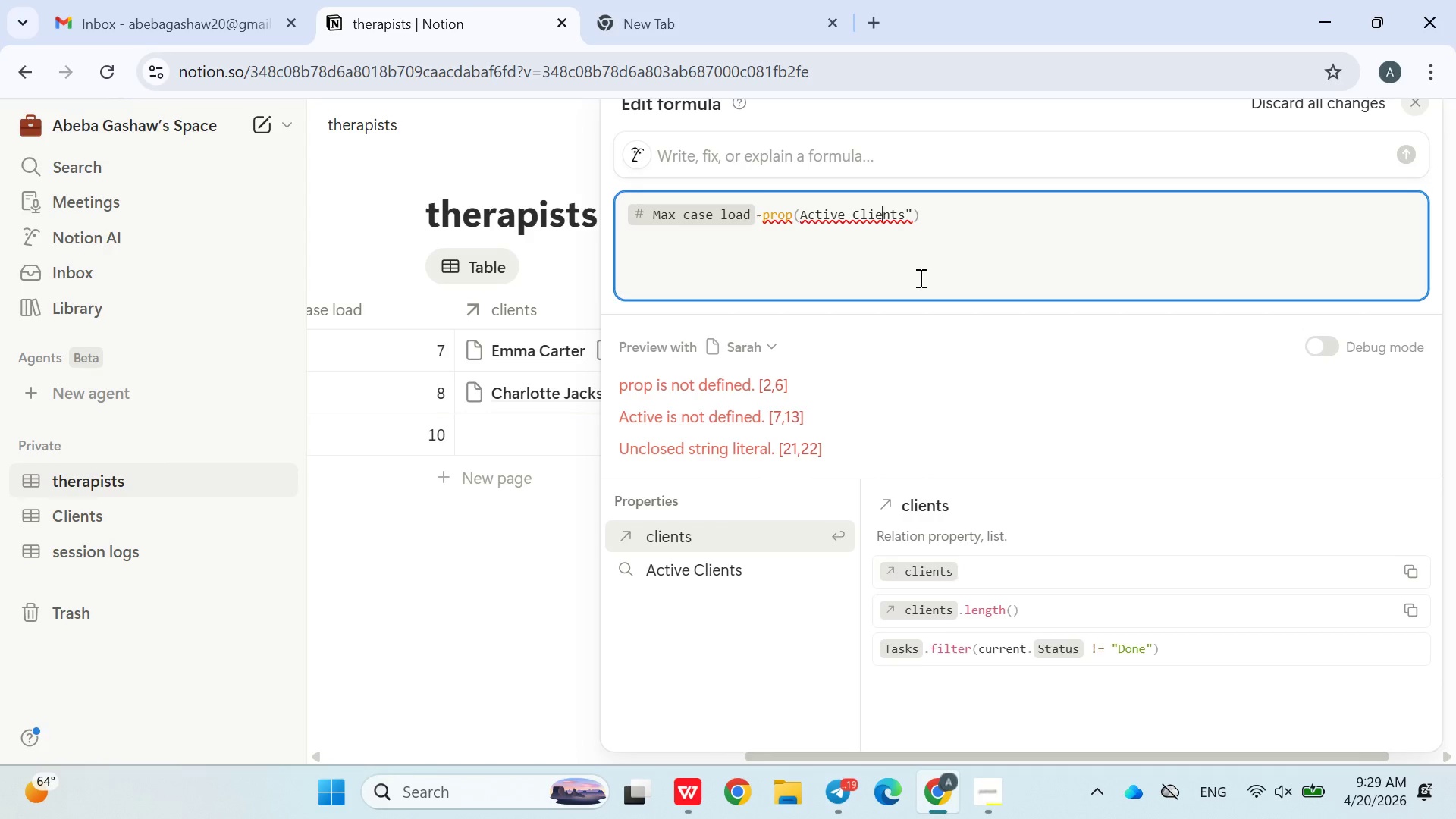 
key(ArrowLeft)
 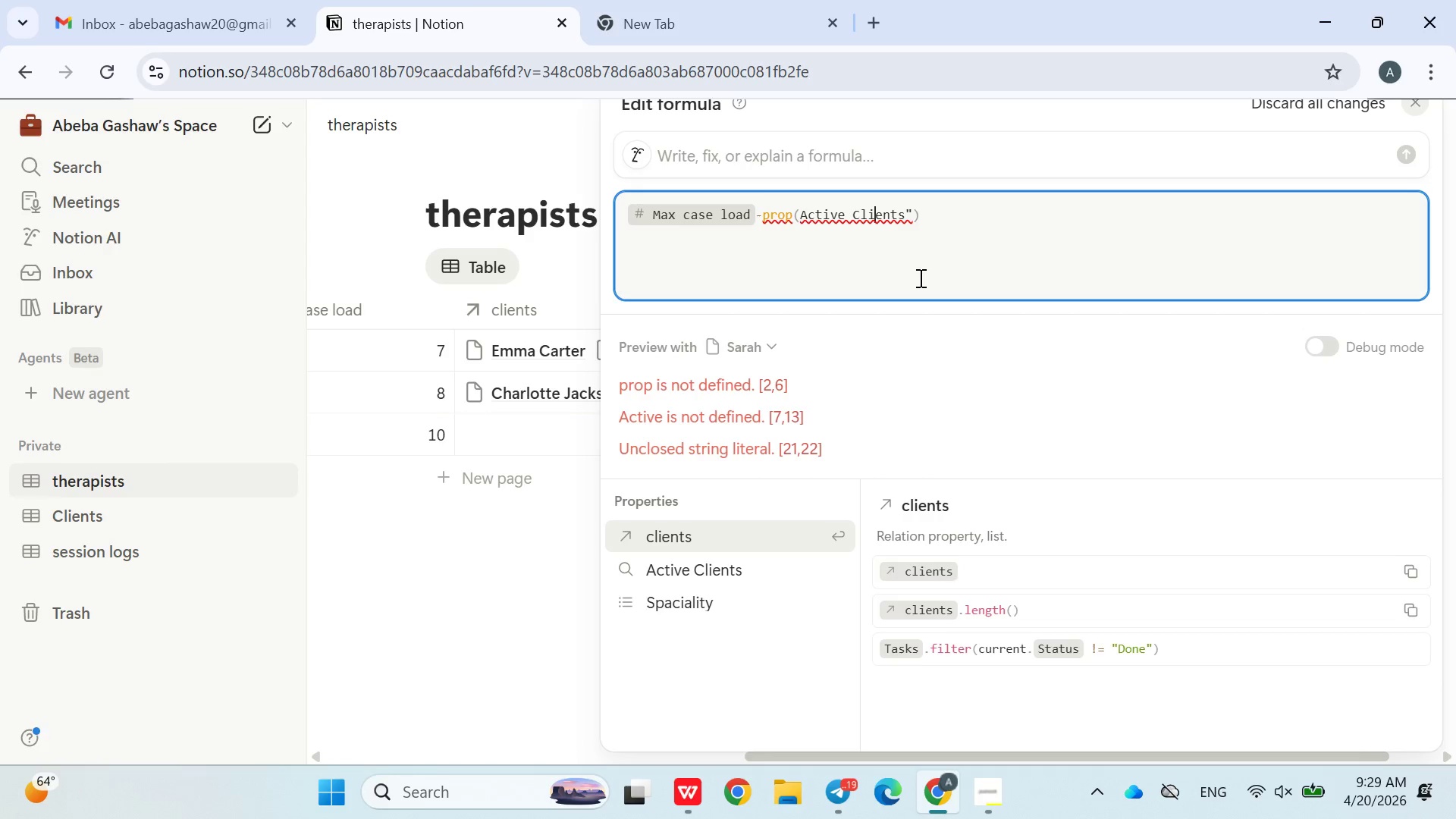 
key(ArrowLeft)
 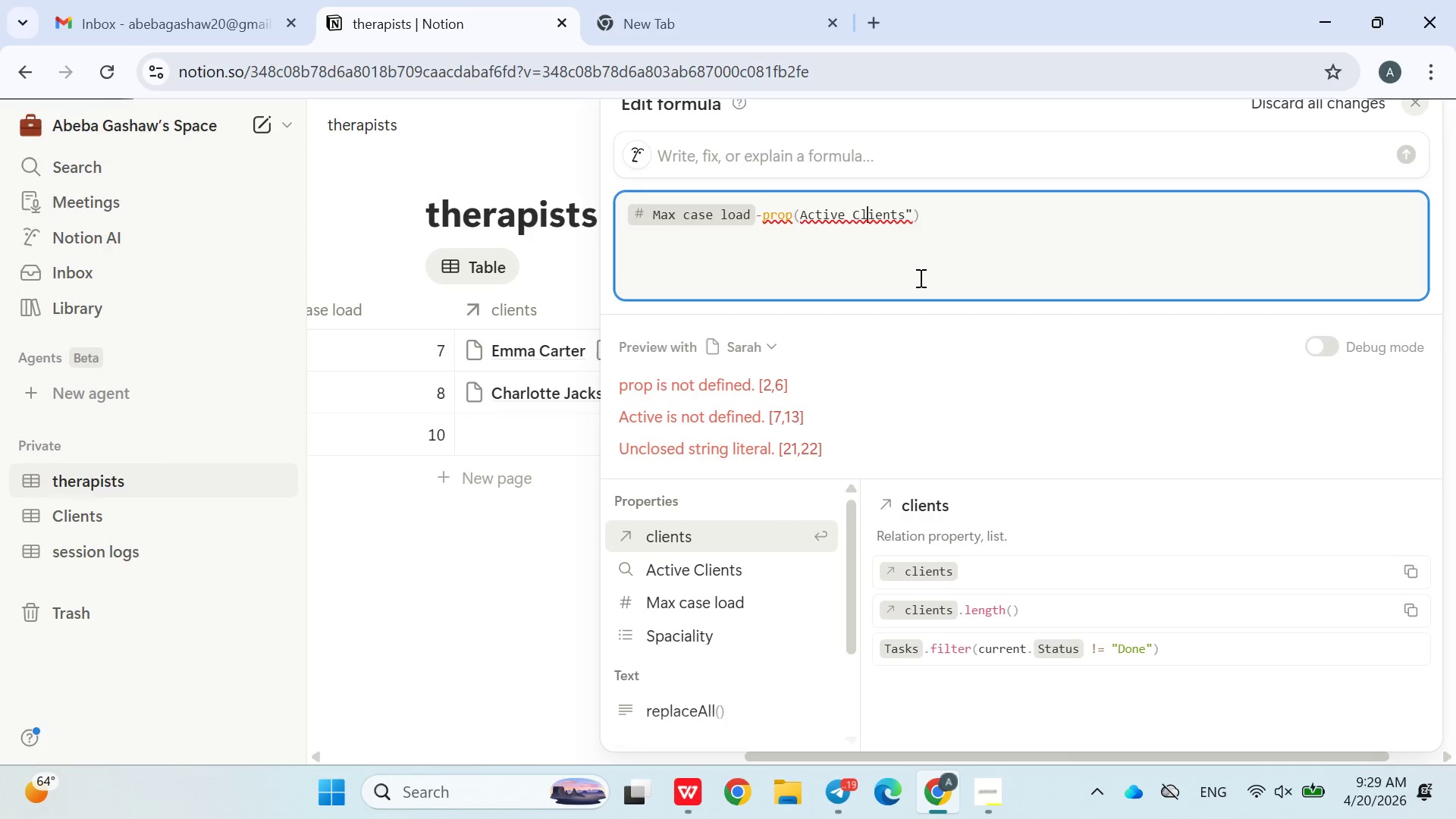 
key(ArrowLeft)
 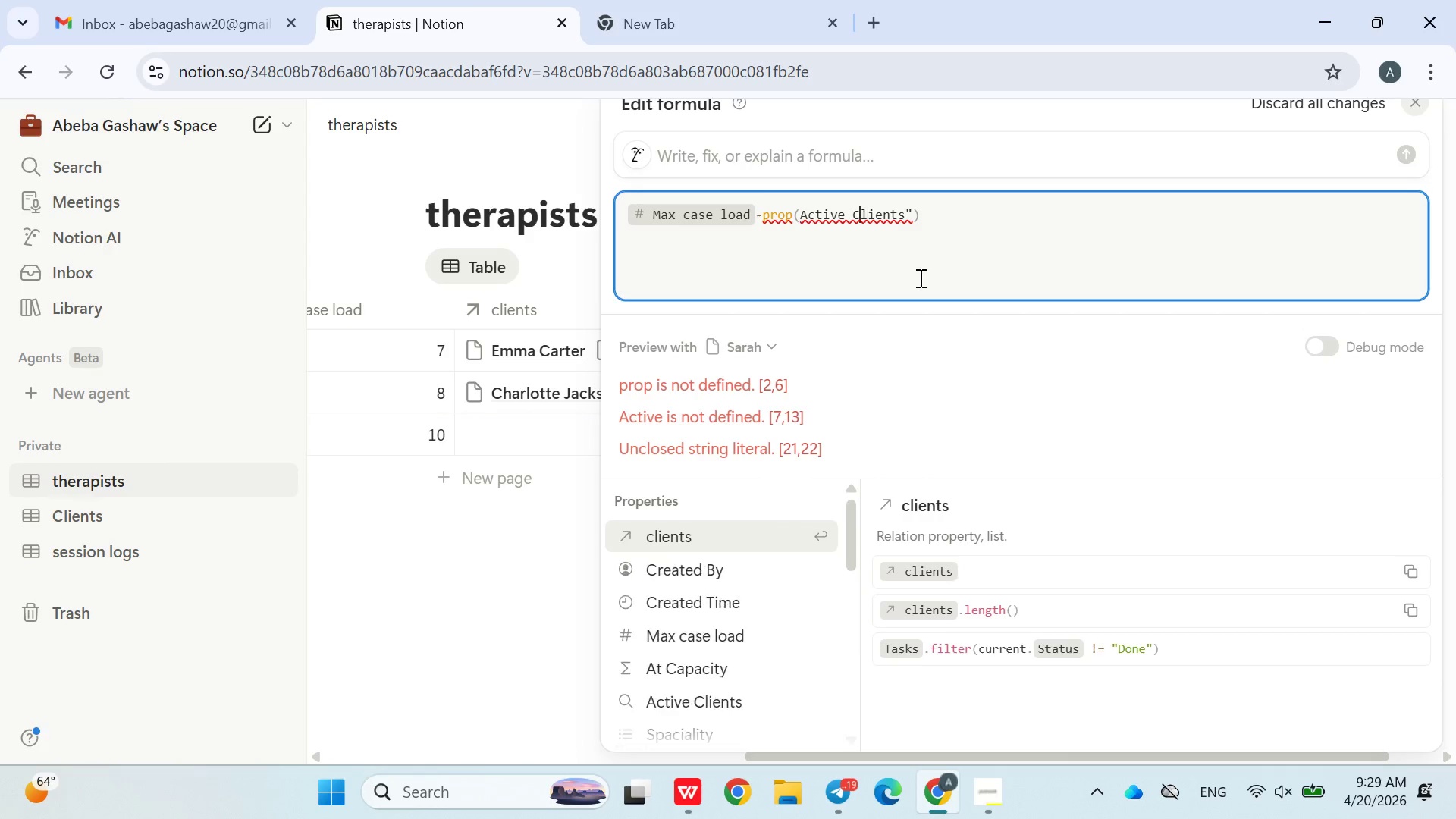 
key(ArrowLeft)
 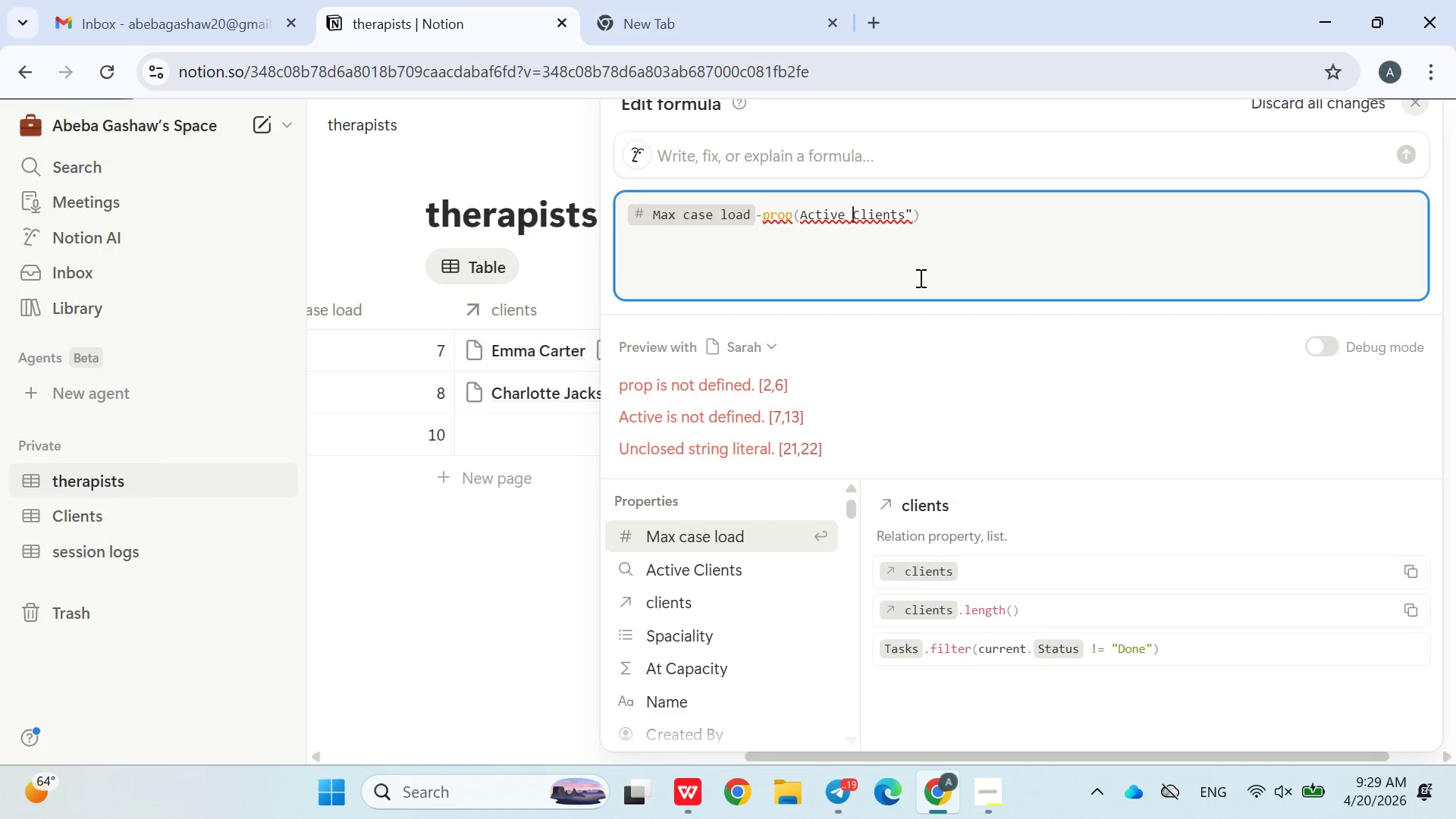 
key(ArrowLeft)
 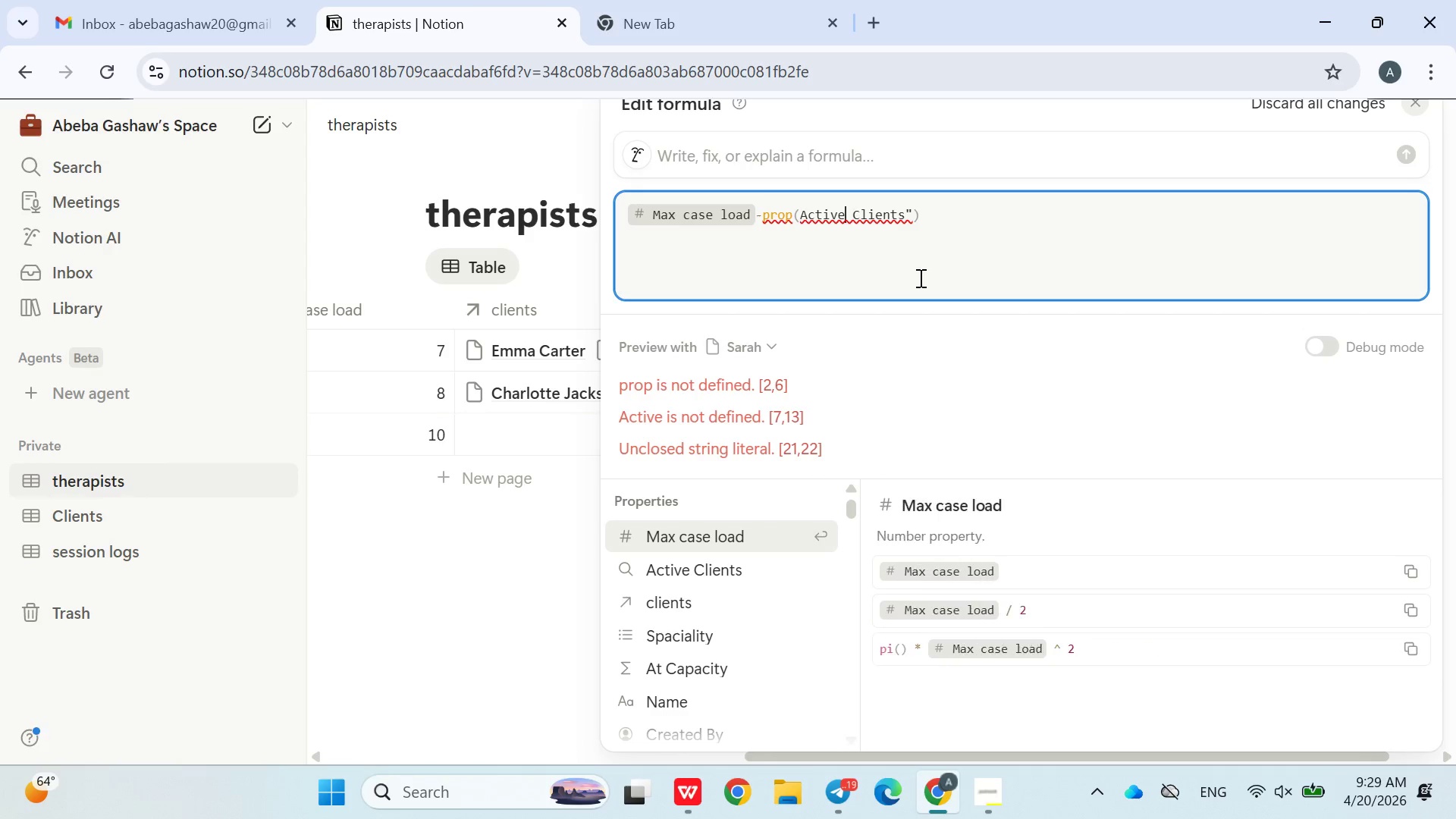 
key(ArrowLeft)
 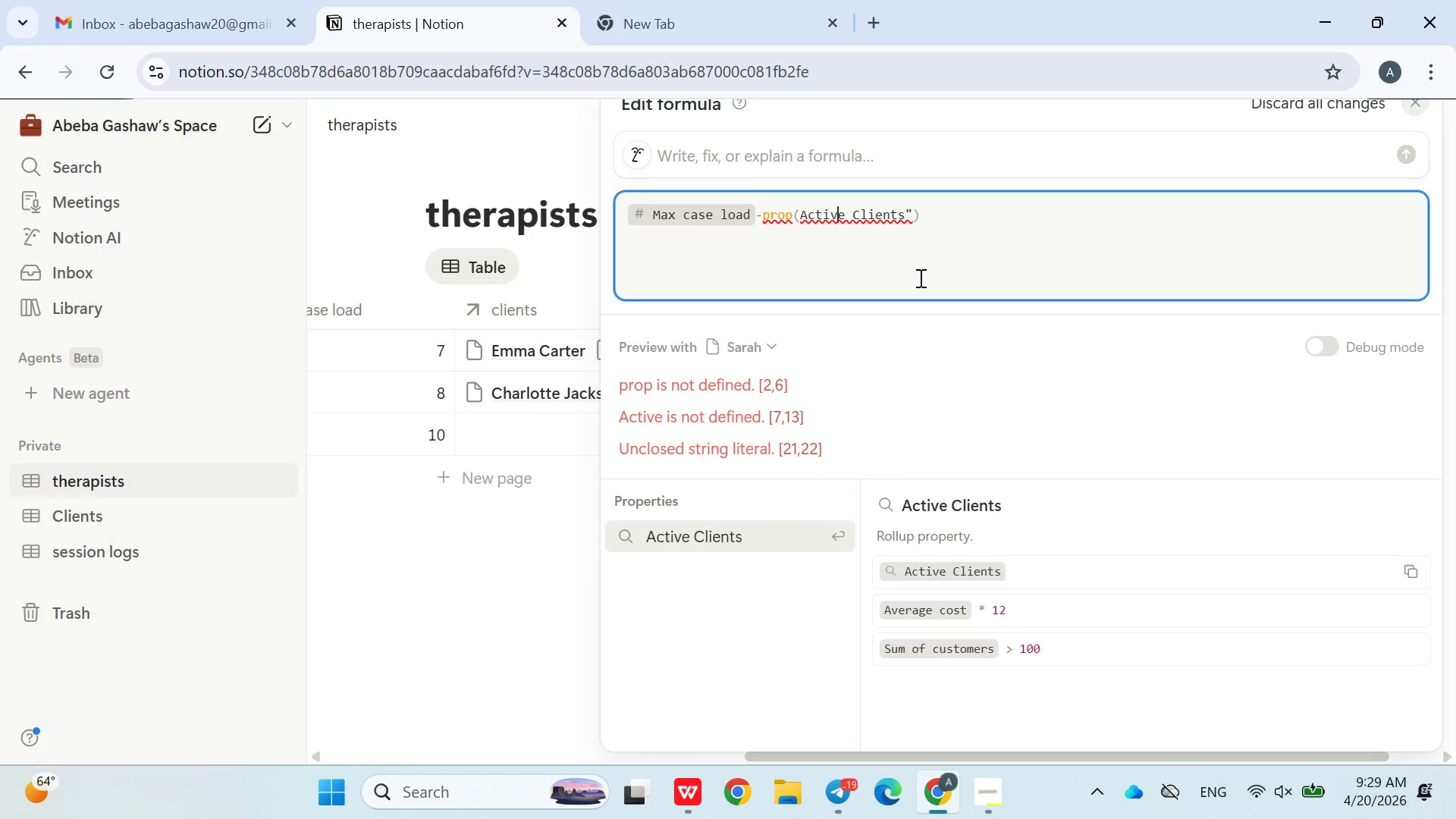 
key(ArrowLeft)
 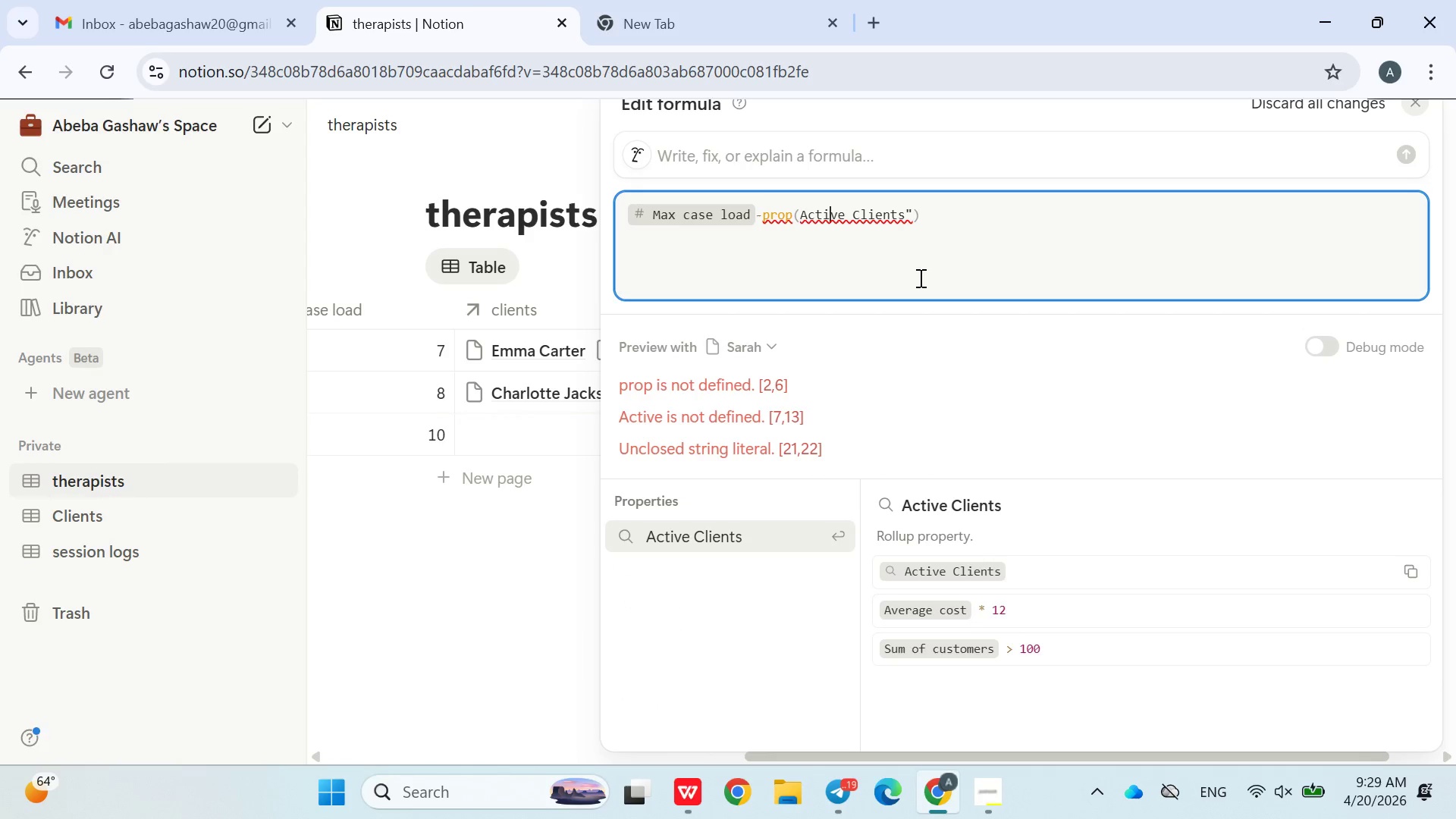 
key(ArrowLeft)
 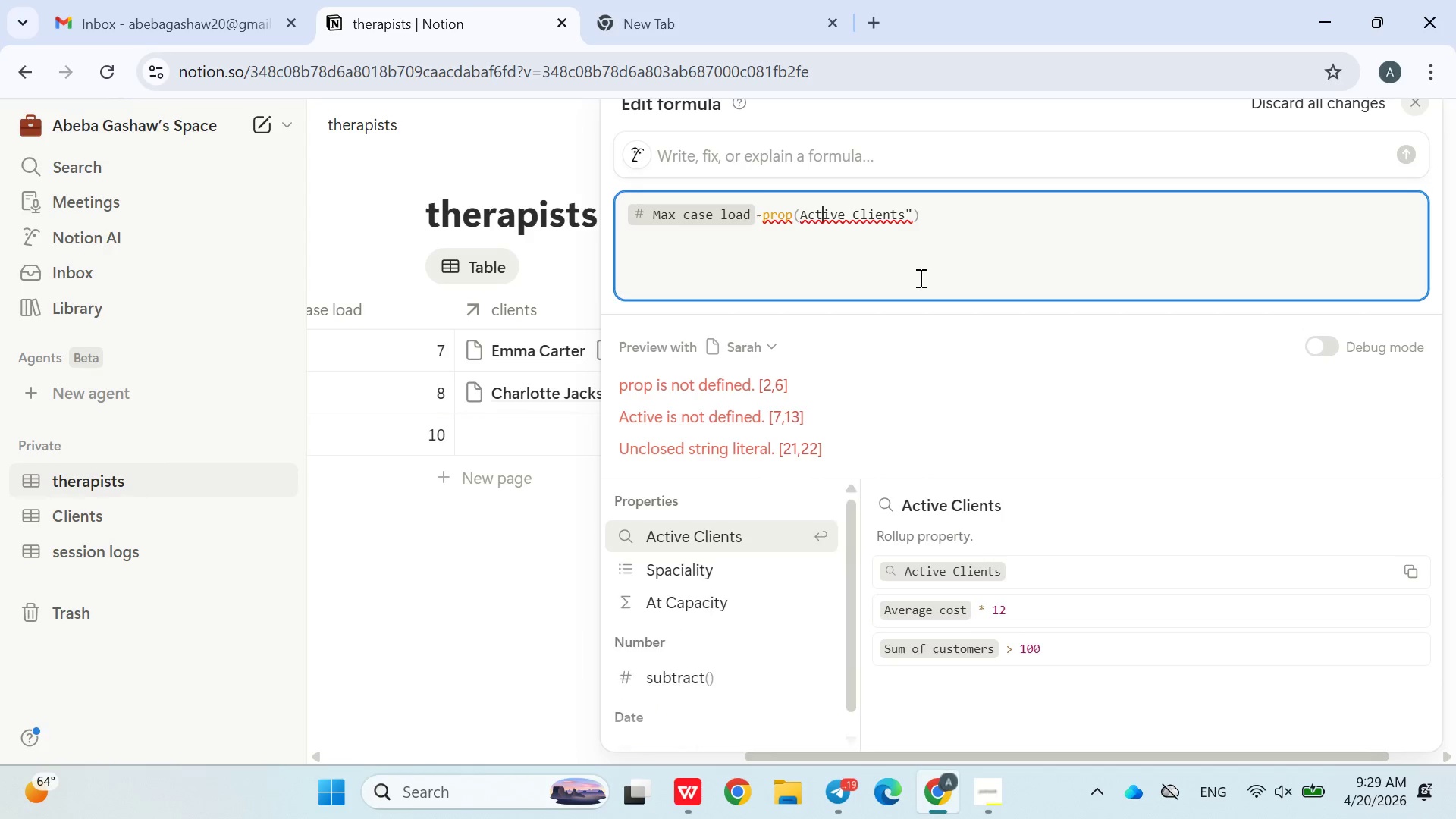 
key(ArrowLeft)
 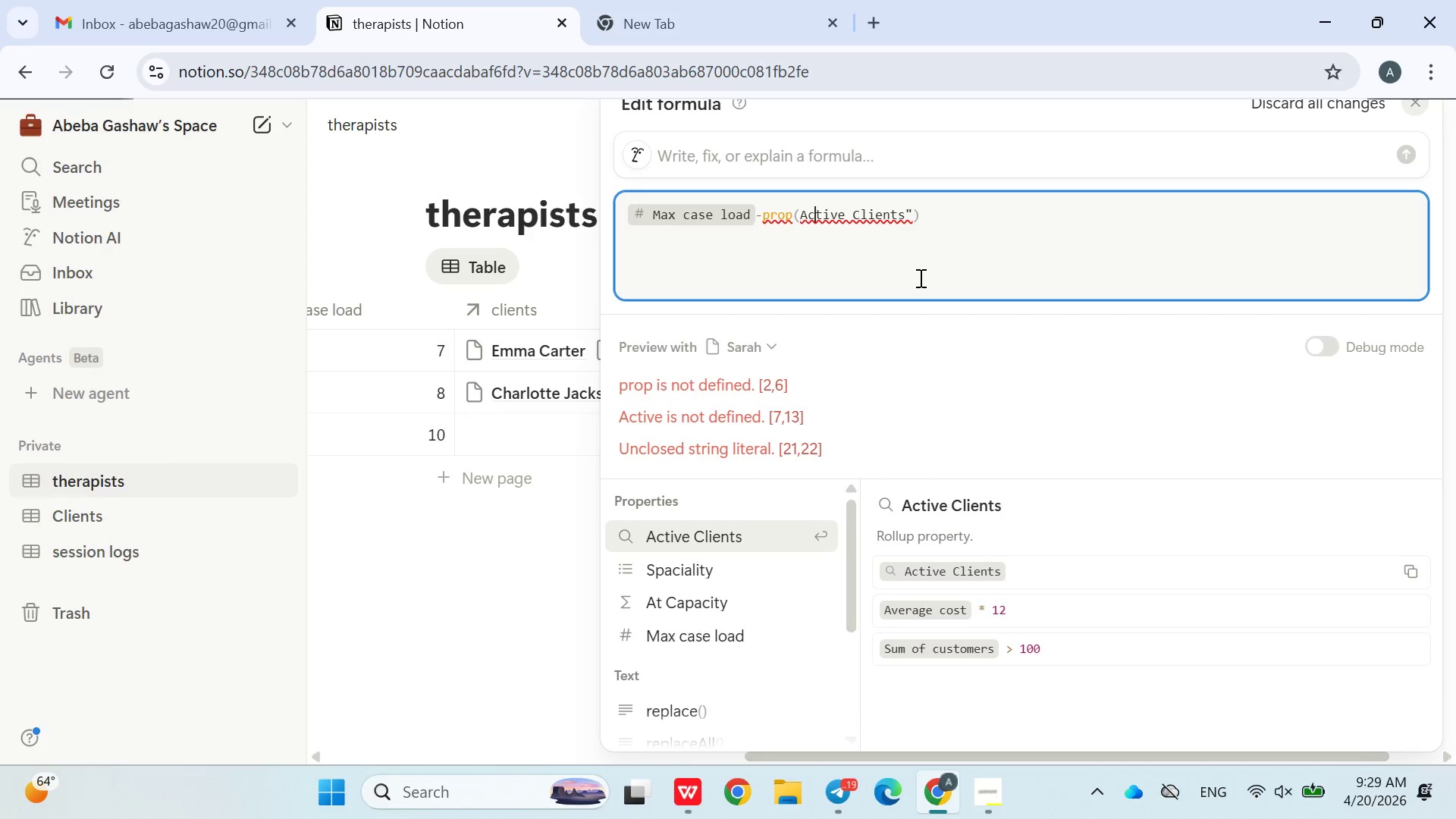 
key(ArrowLeft)
 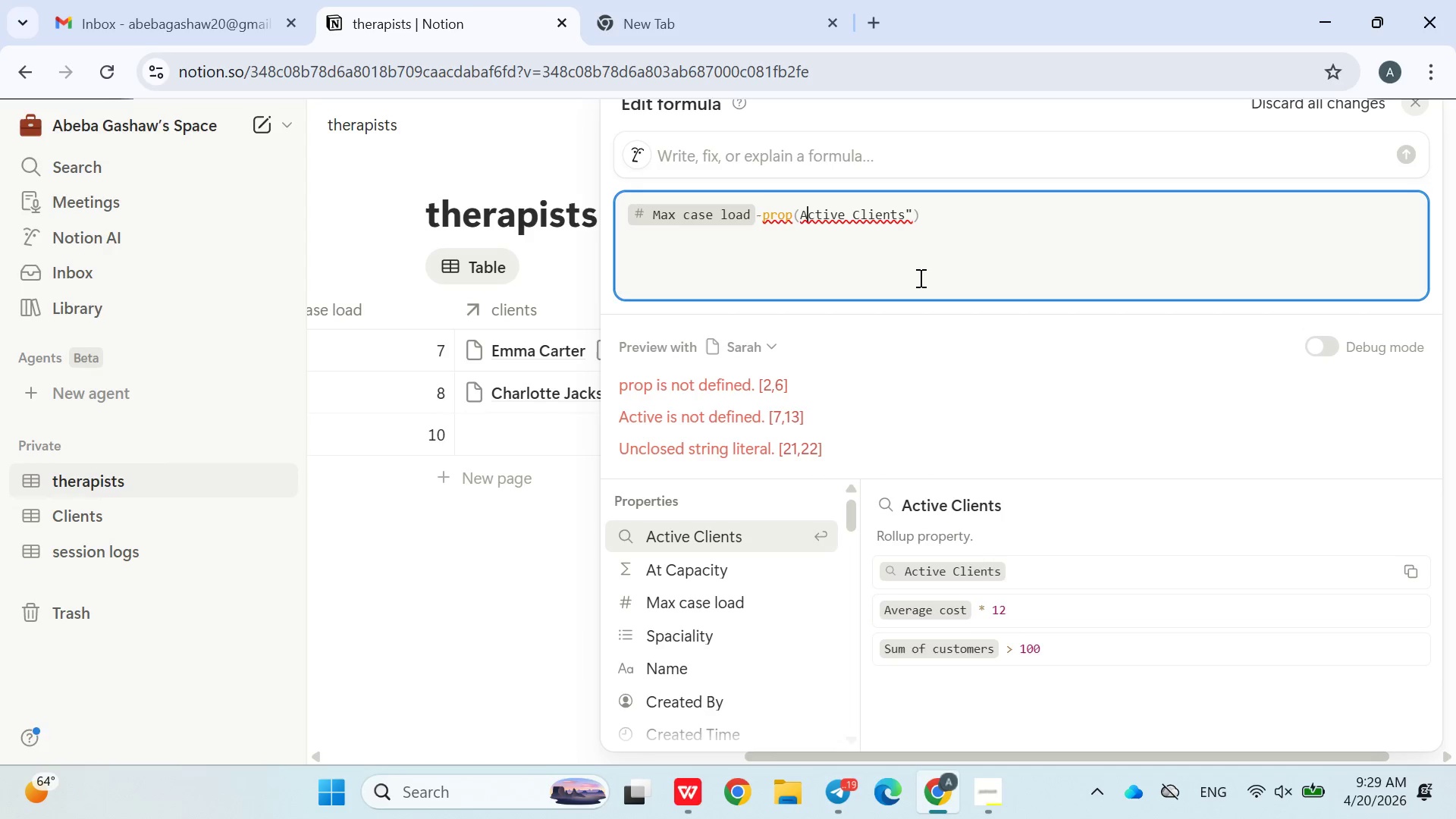 
key(ArrowLeft)
 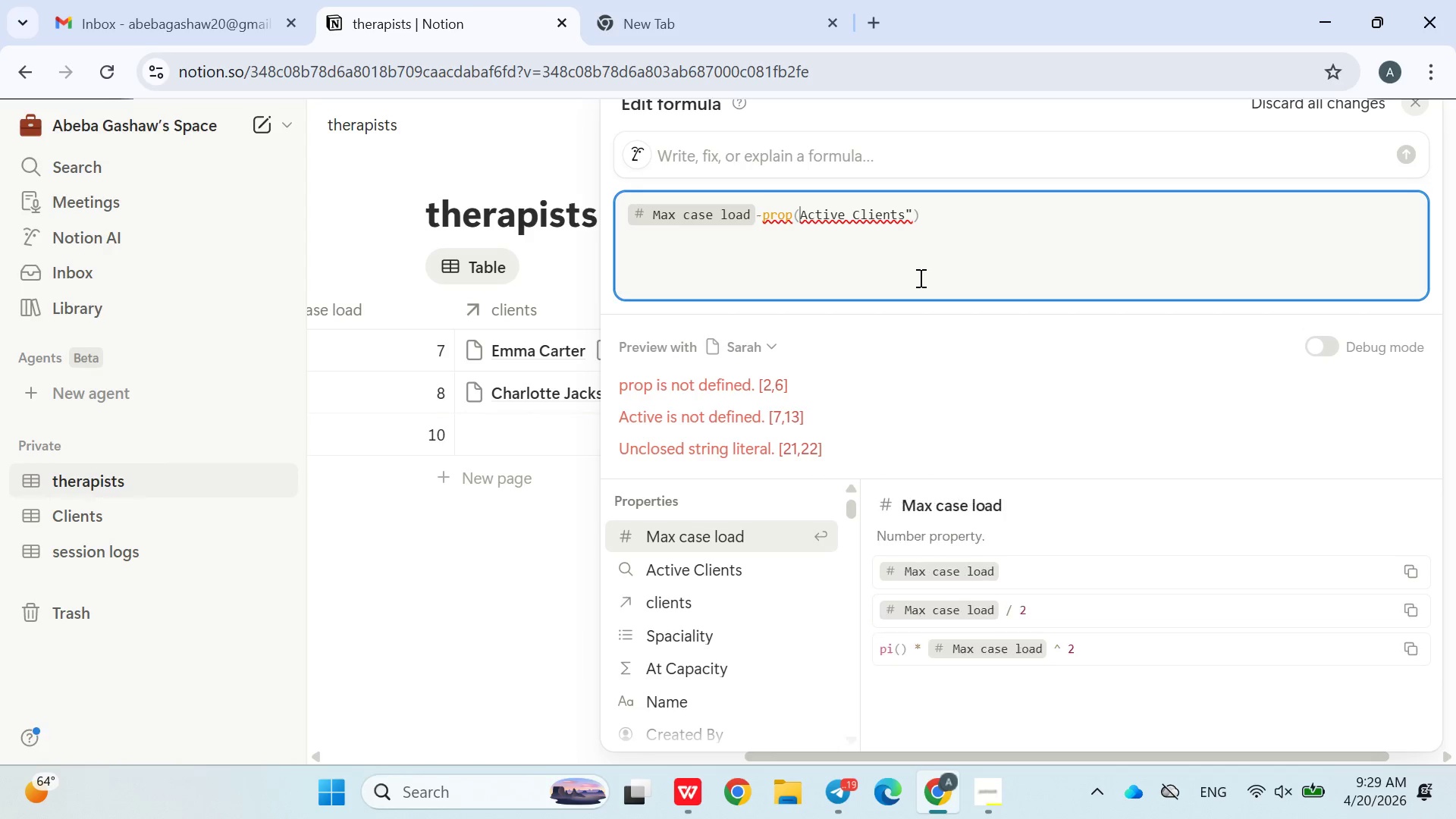 
key(Shift+ShiftRight)
 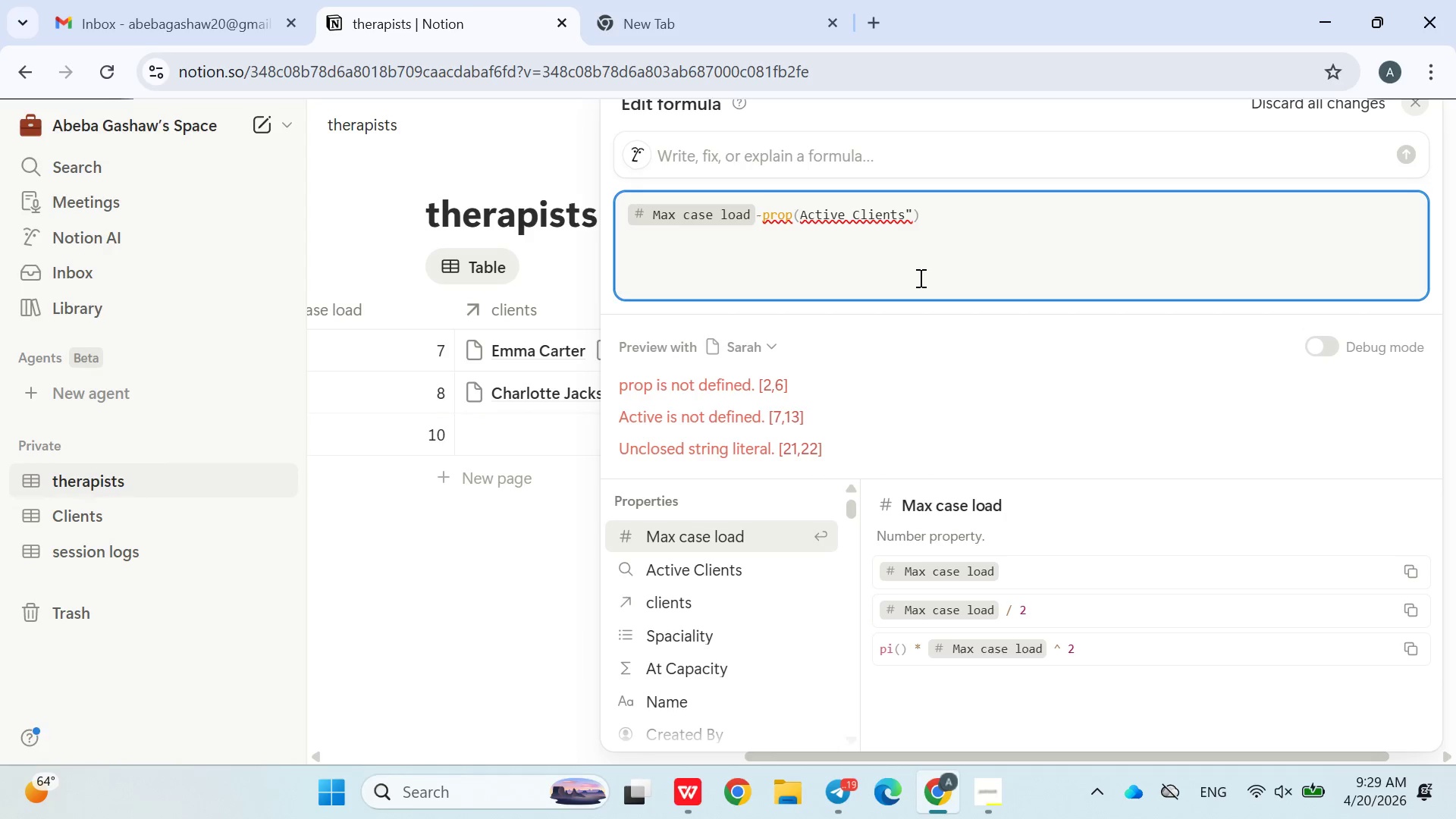 
key(Shift+Quote)
 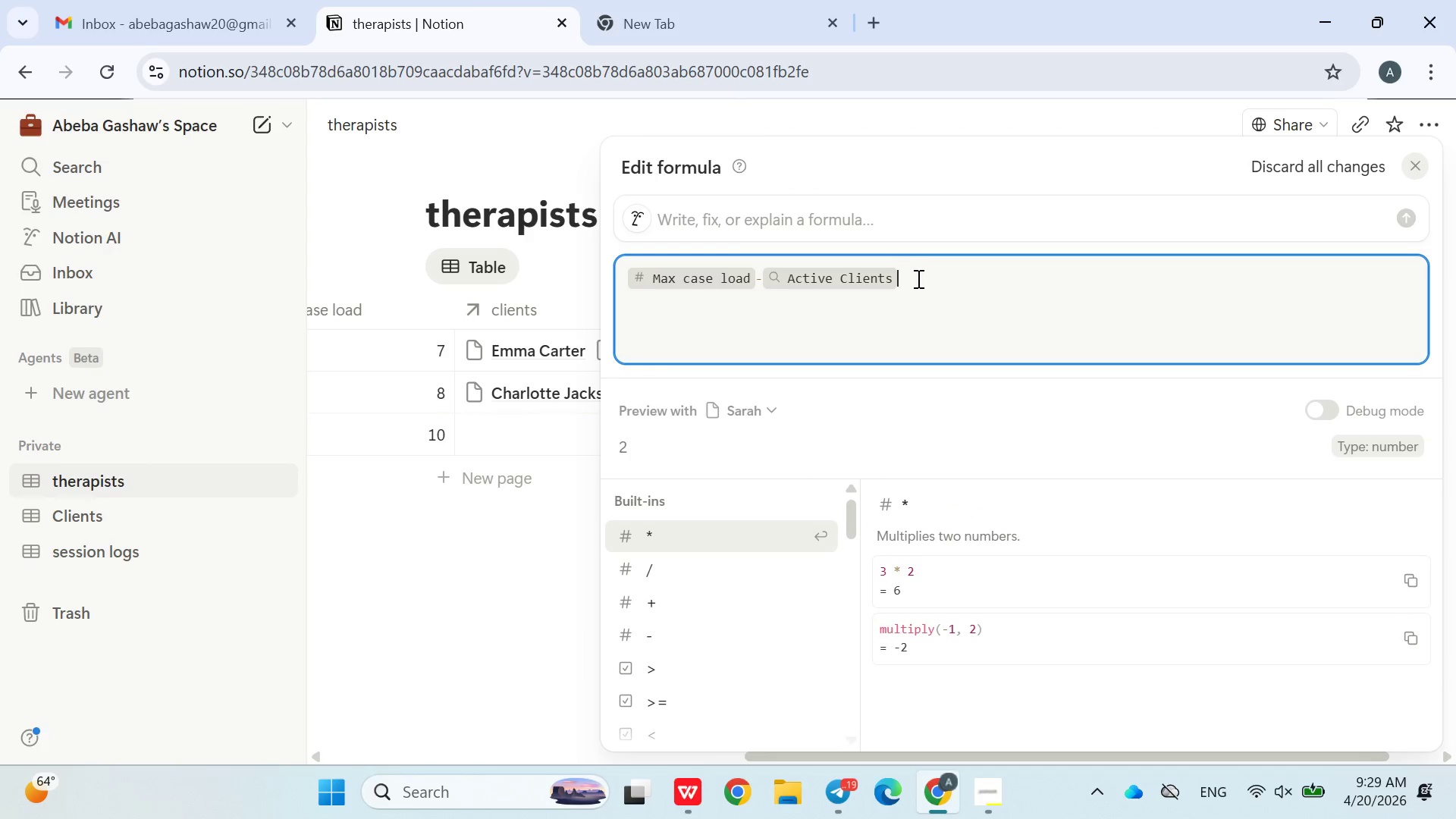 
left_click([937, 284])
 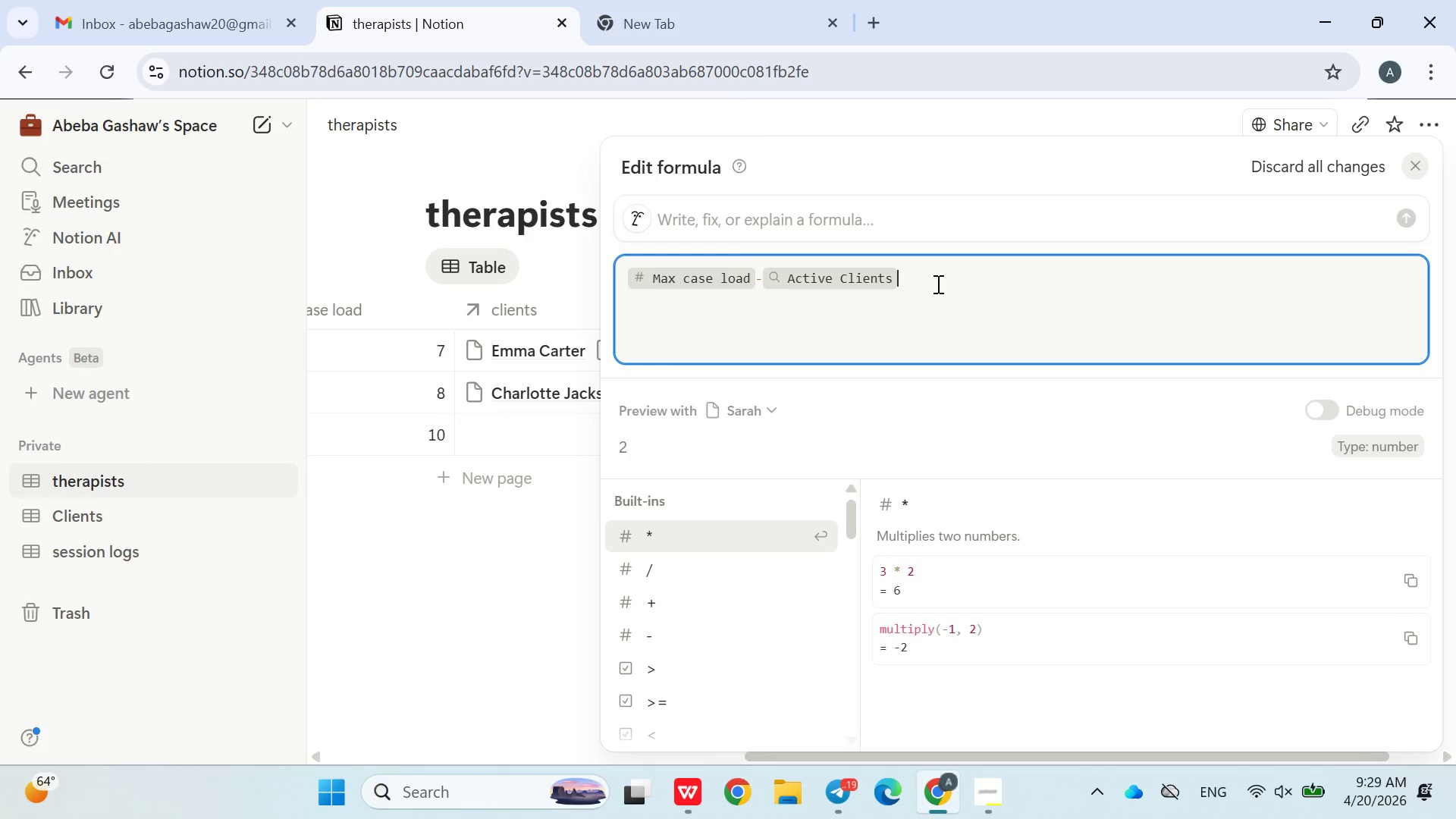 
key(Enter)
 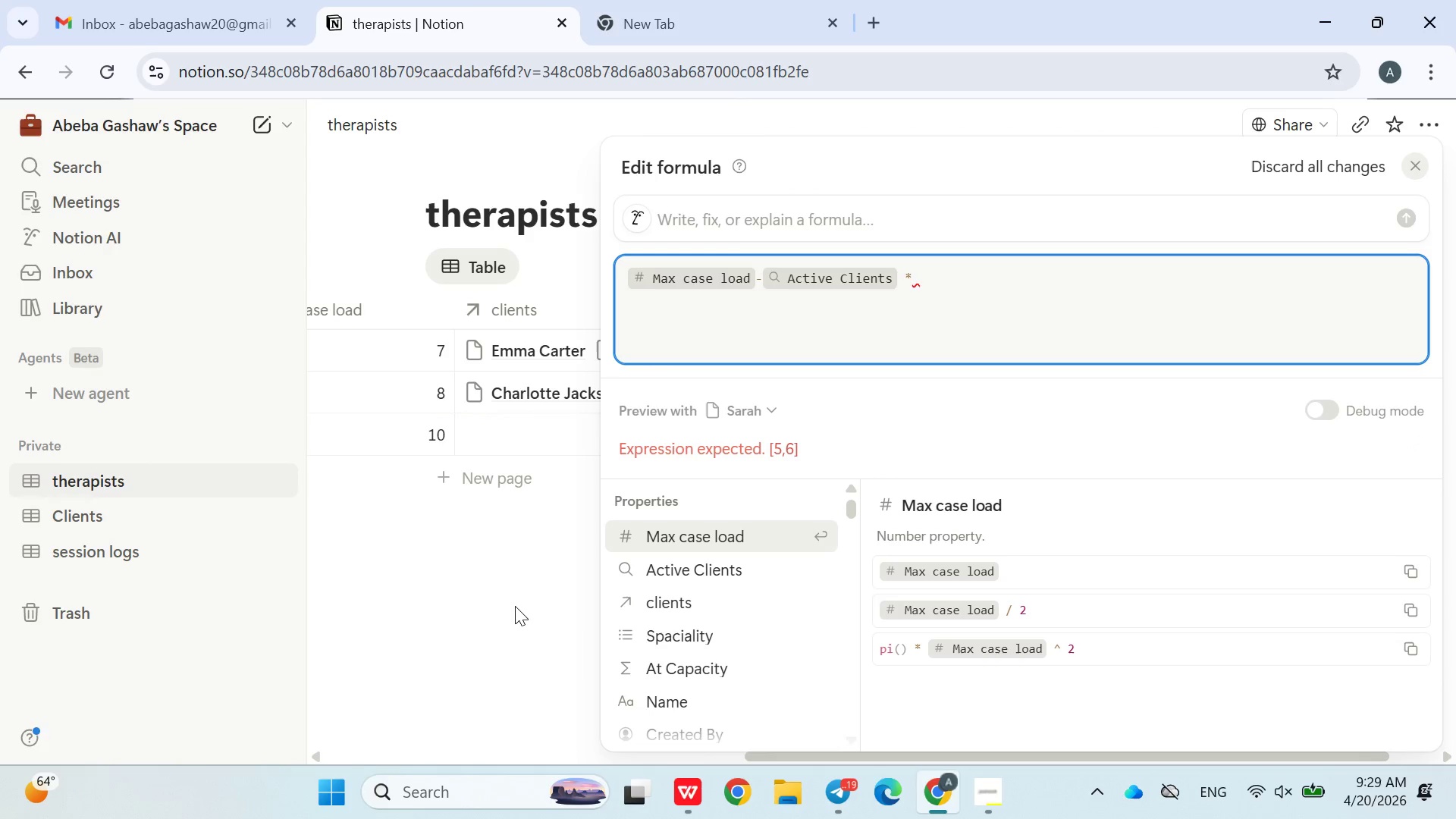 
left_click([515, 606])
 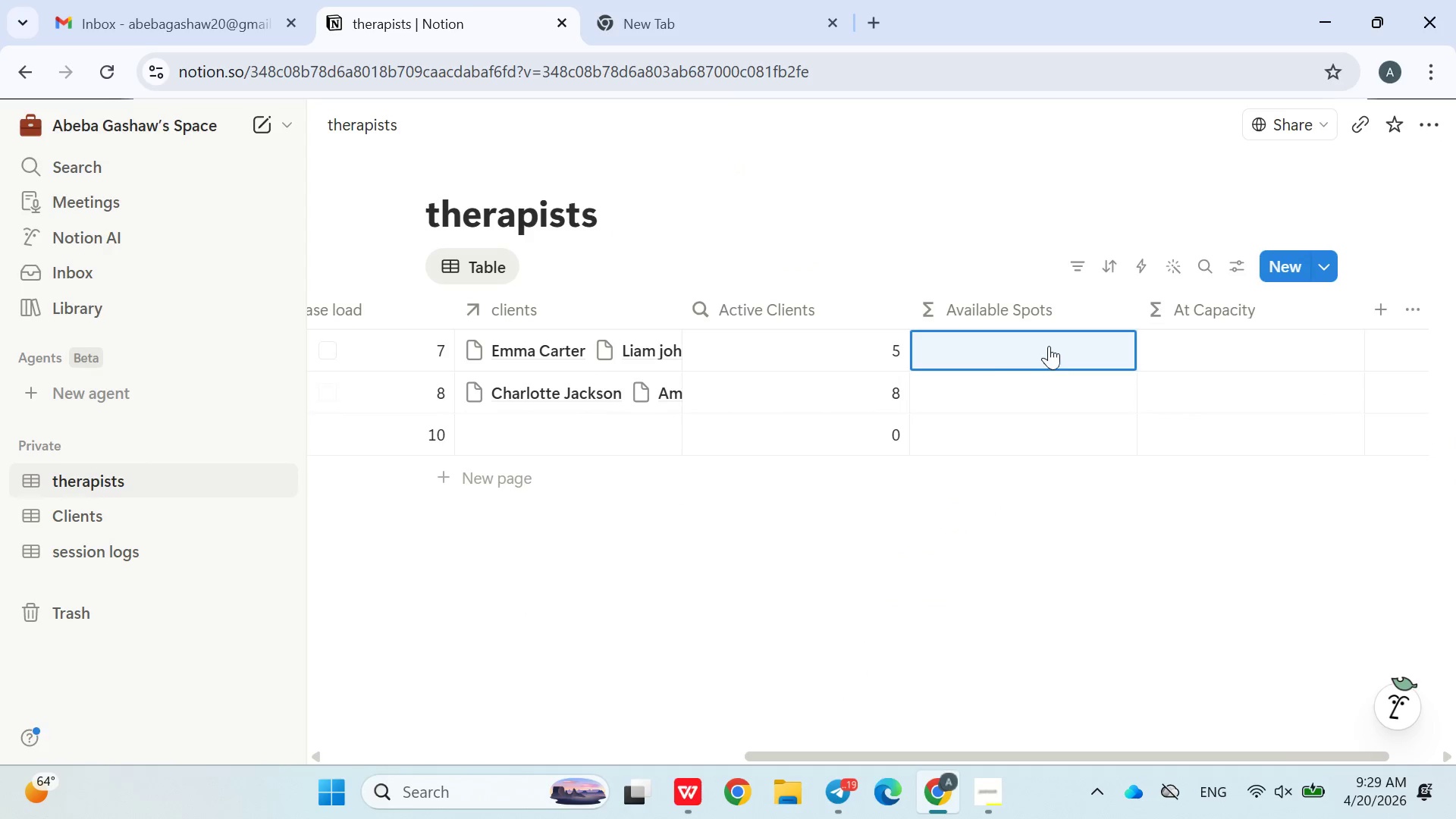 
left_click([978, 340])
 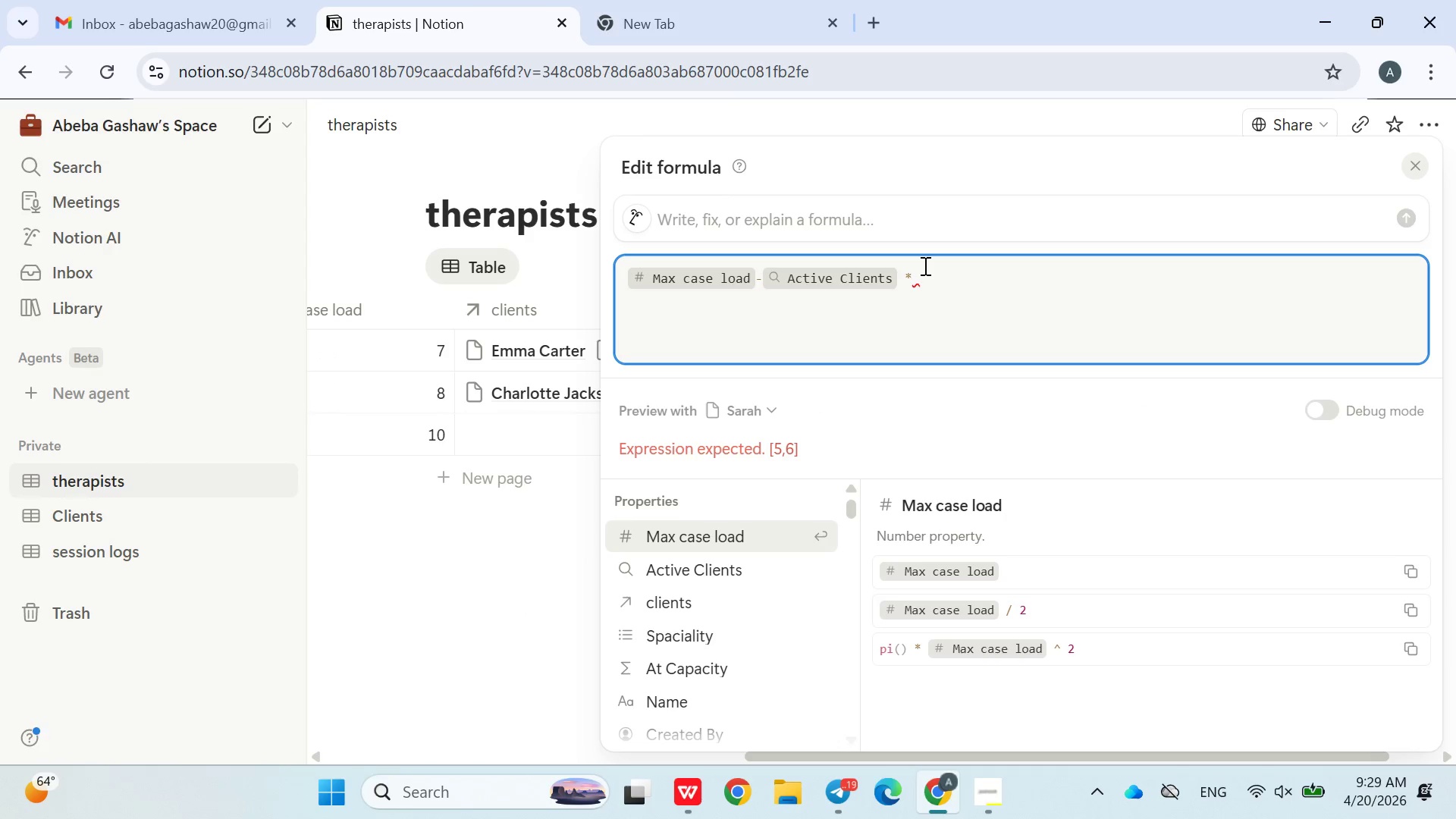 
key(Backspace)
 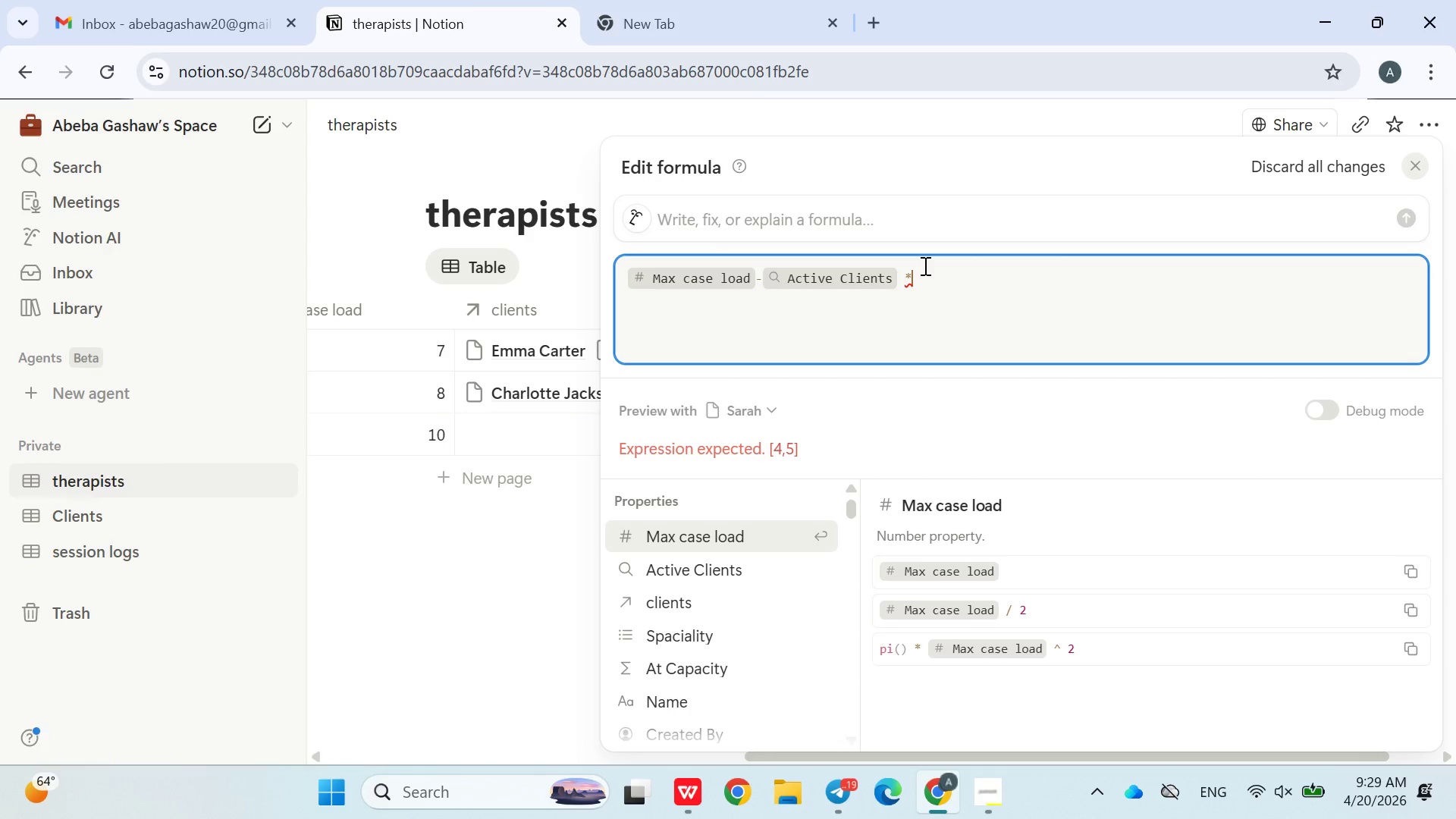 
key(Backspace)
 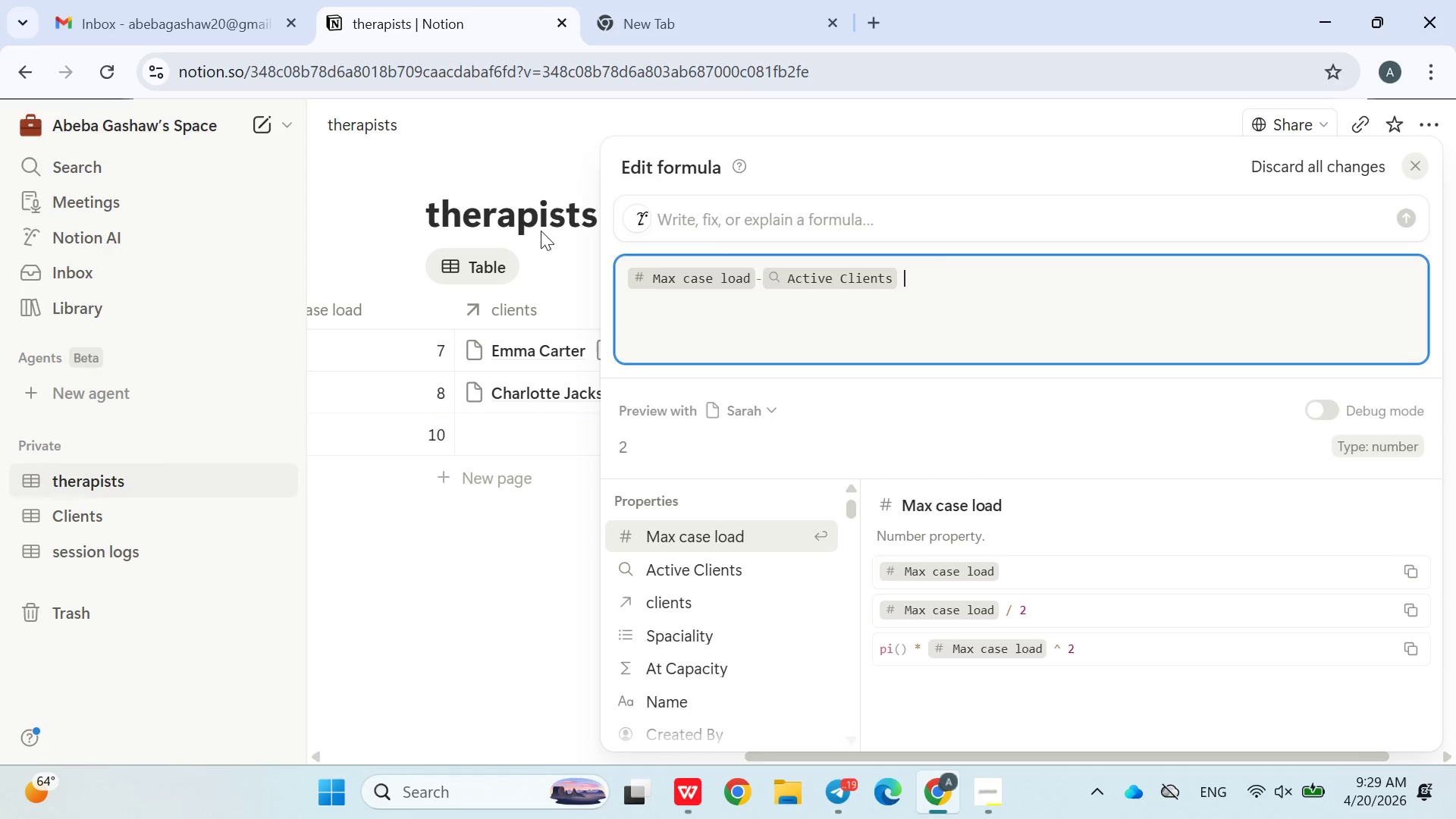 
left_click([485, 164])
 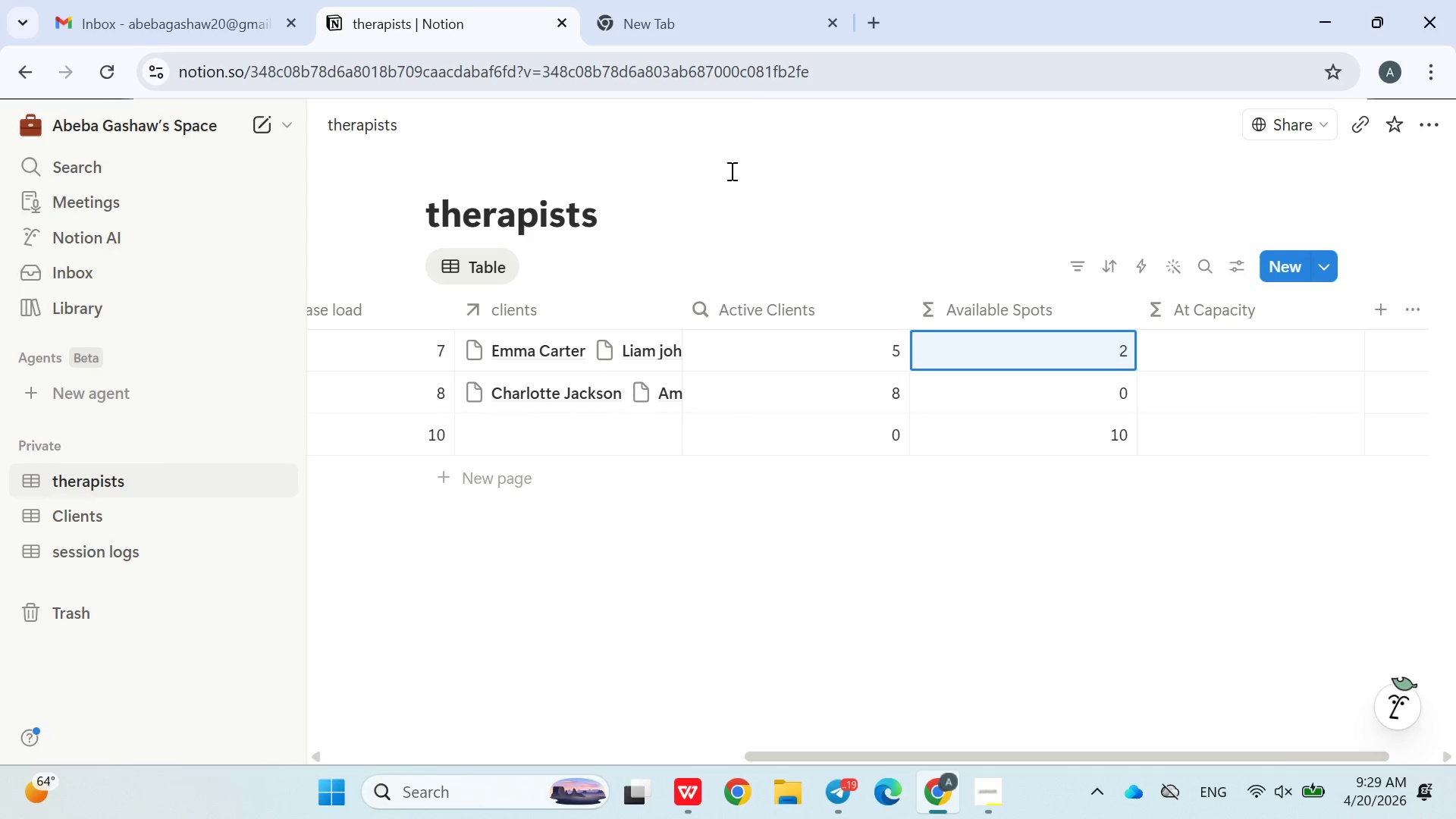 
left_click([774, 196])
 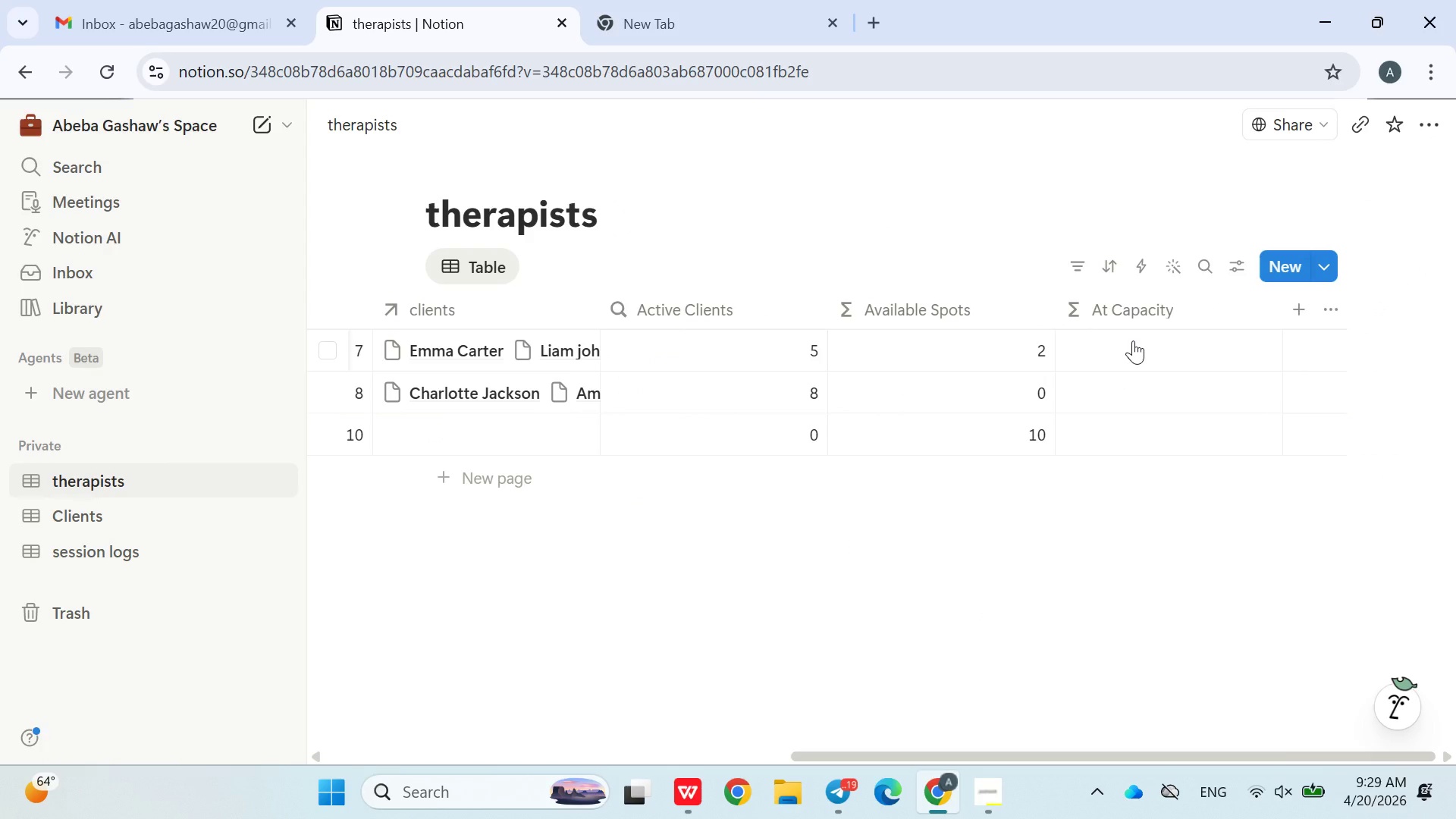 
left_click([1133, 340])
 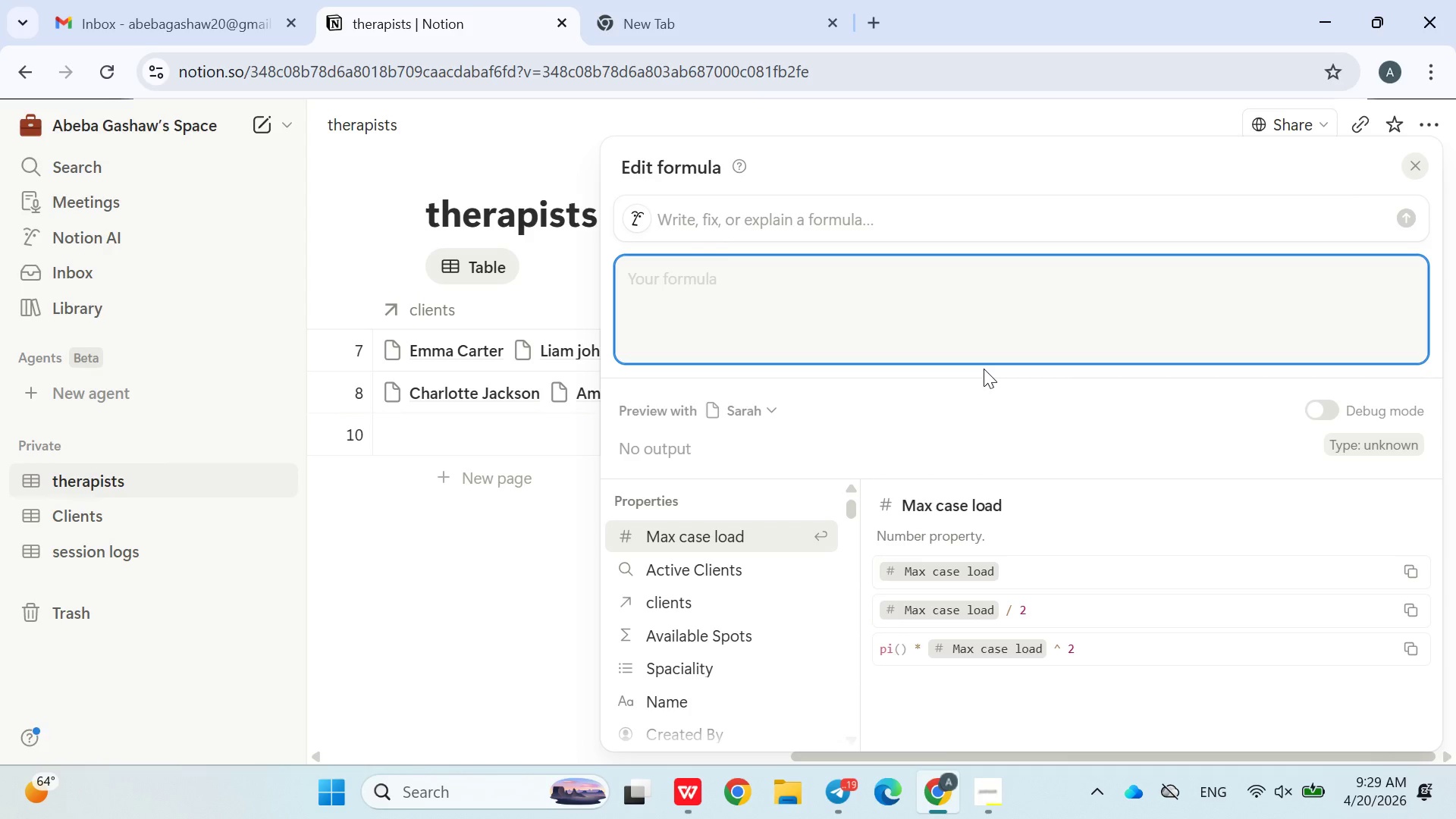 
type(prop())
 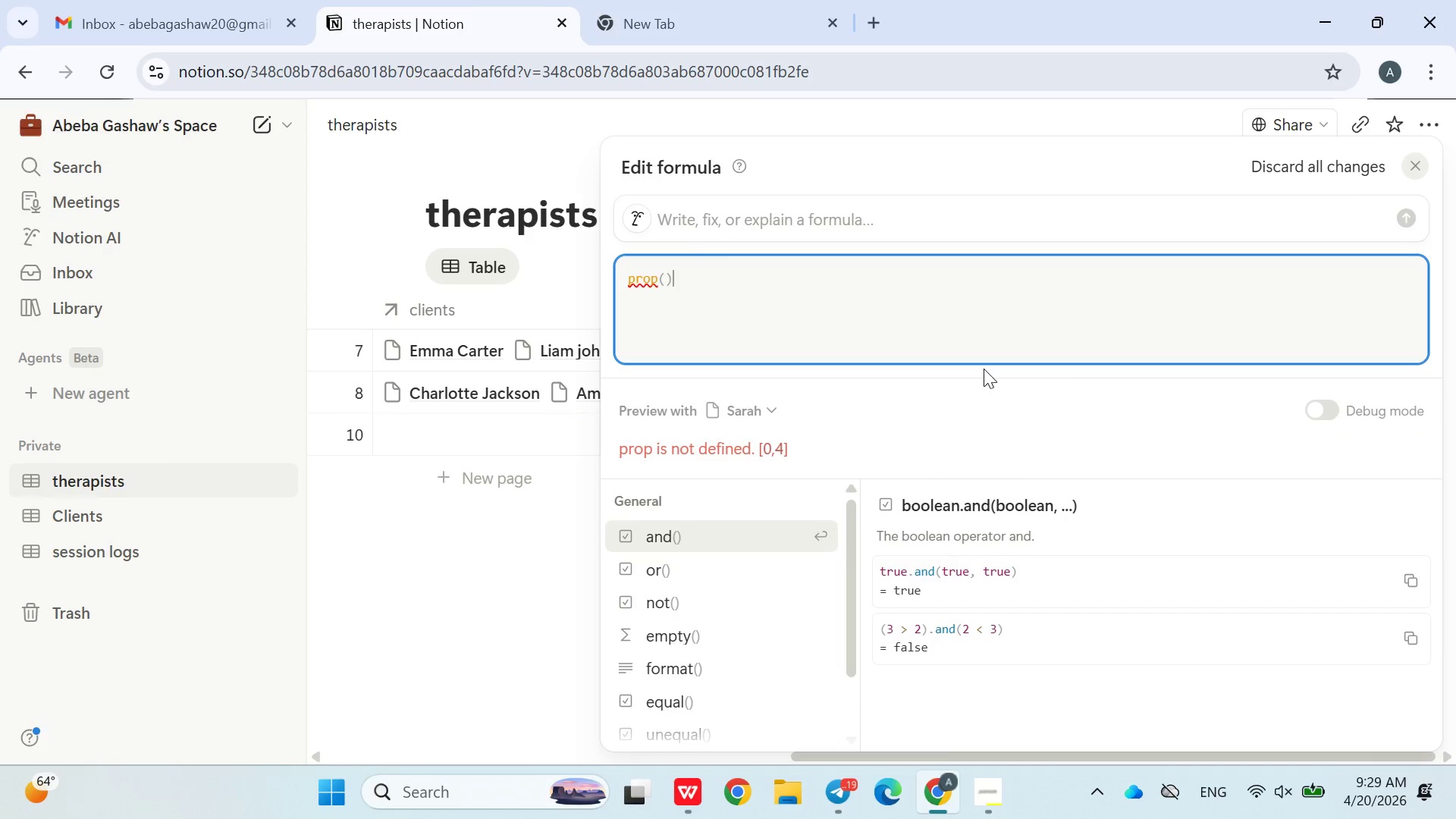 
key(ArrowLeft)
 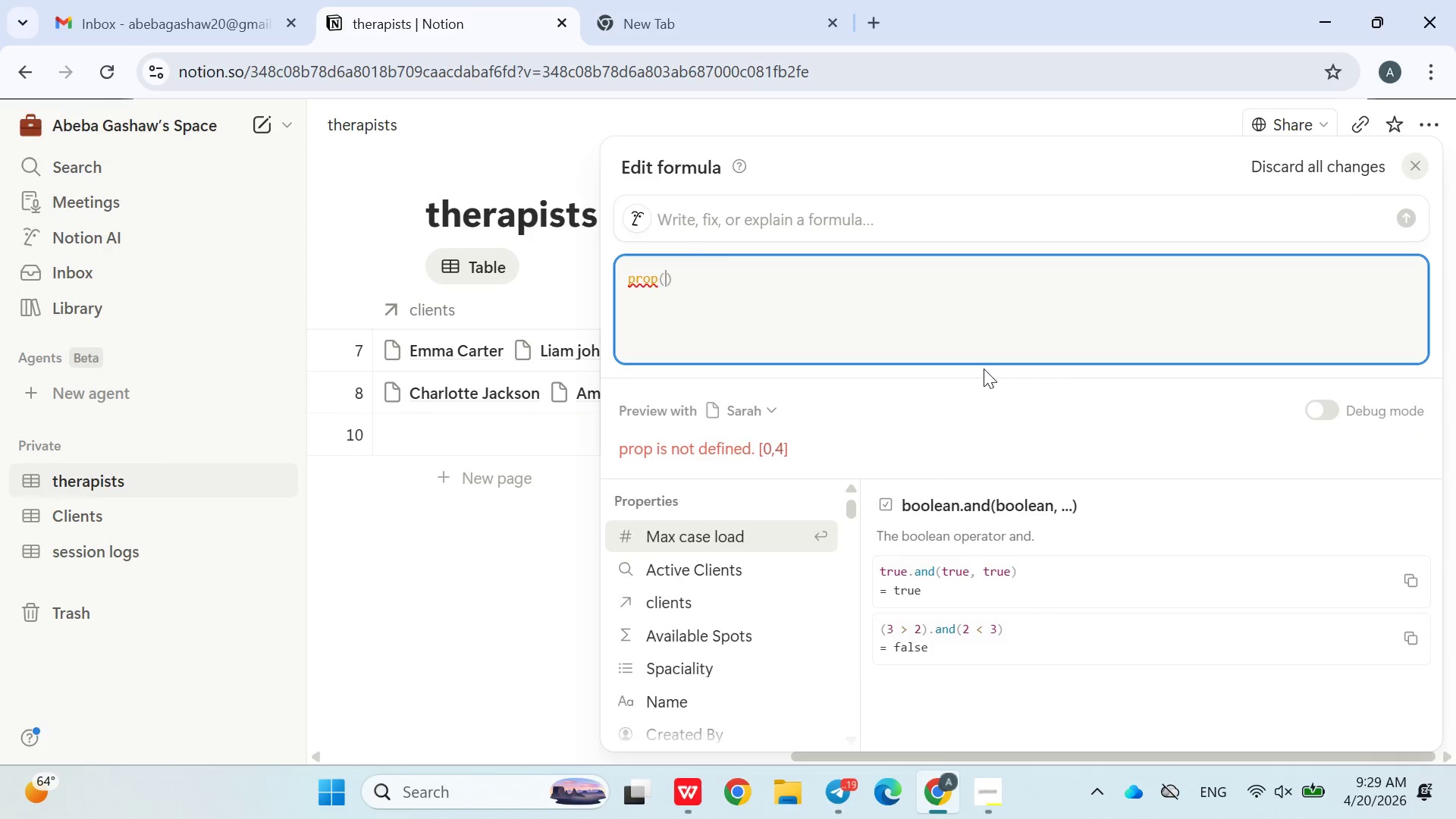 
key(Shift+Quote)
 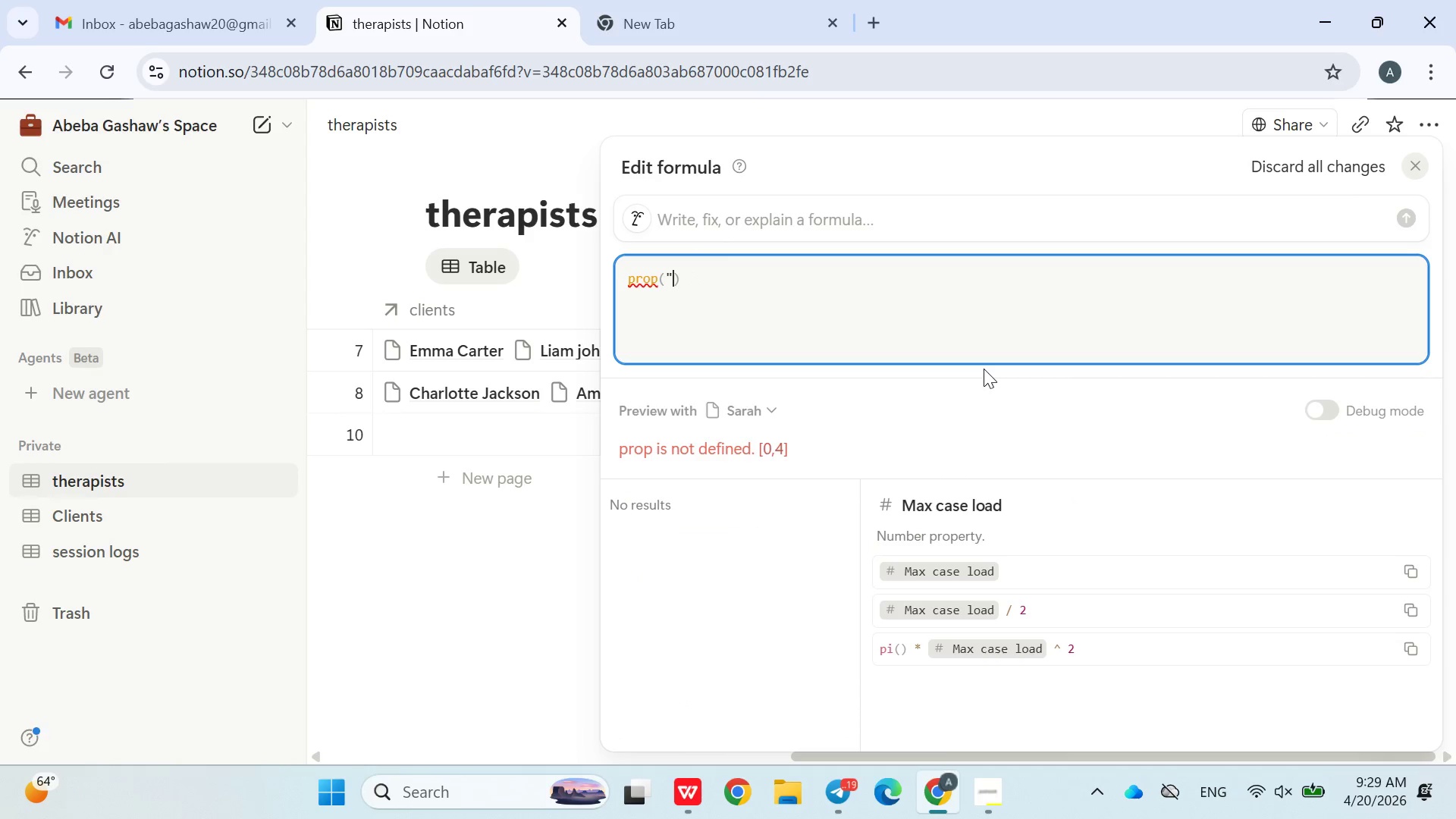 
key(Shift+Quote)
 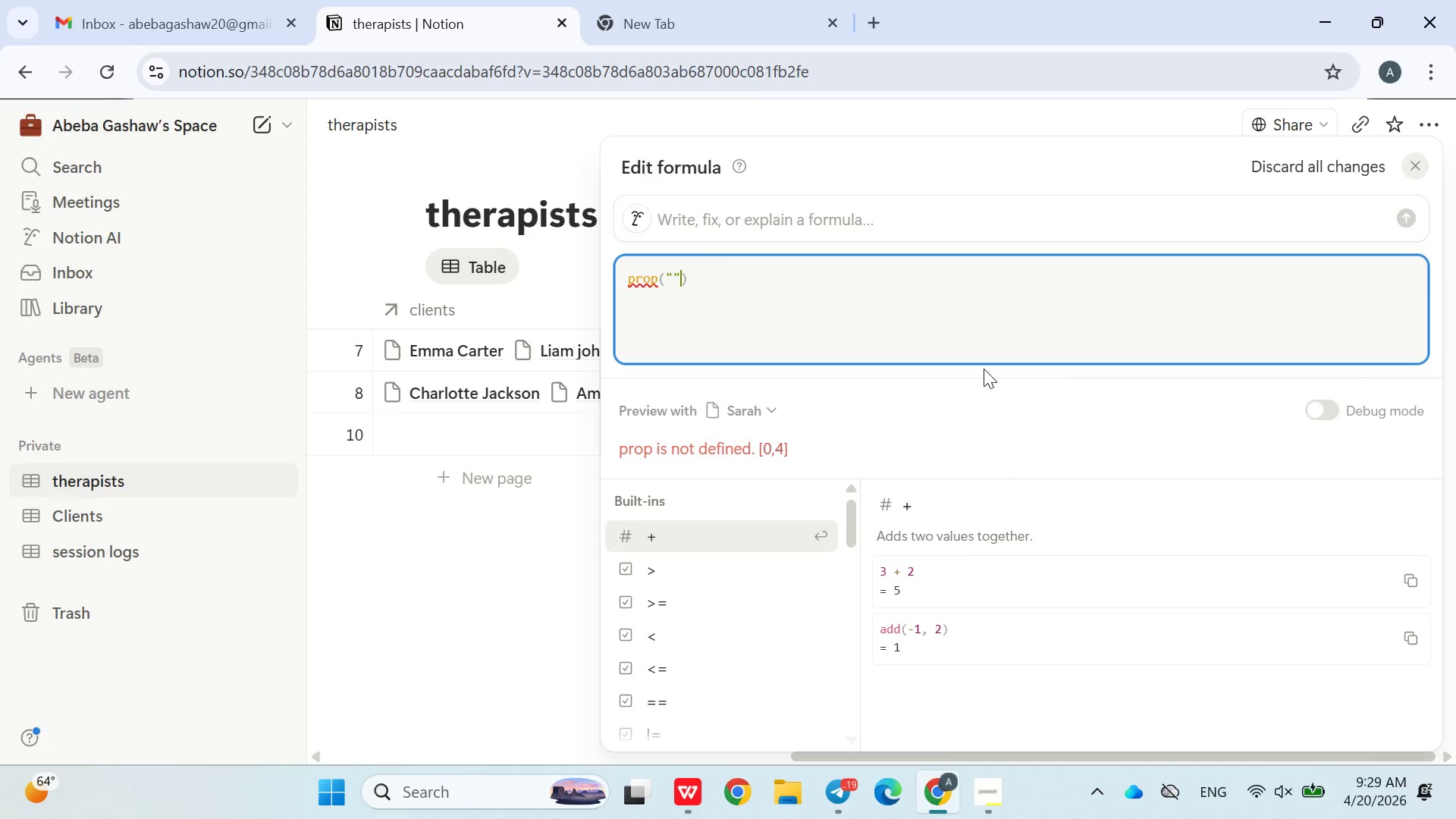 
key(ArrowLeft)
 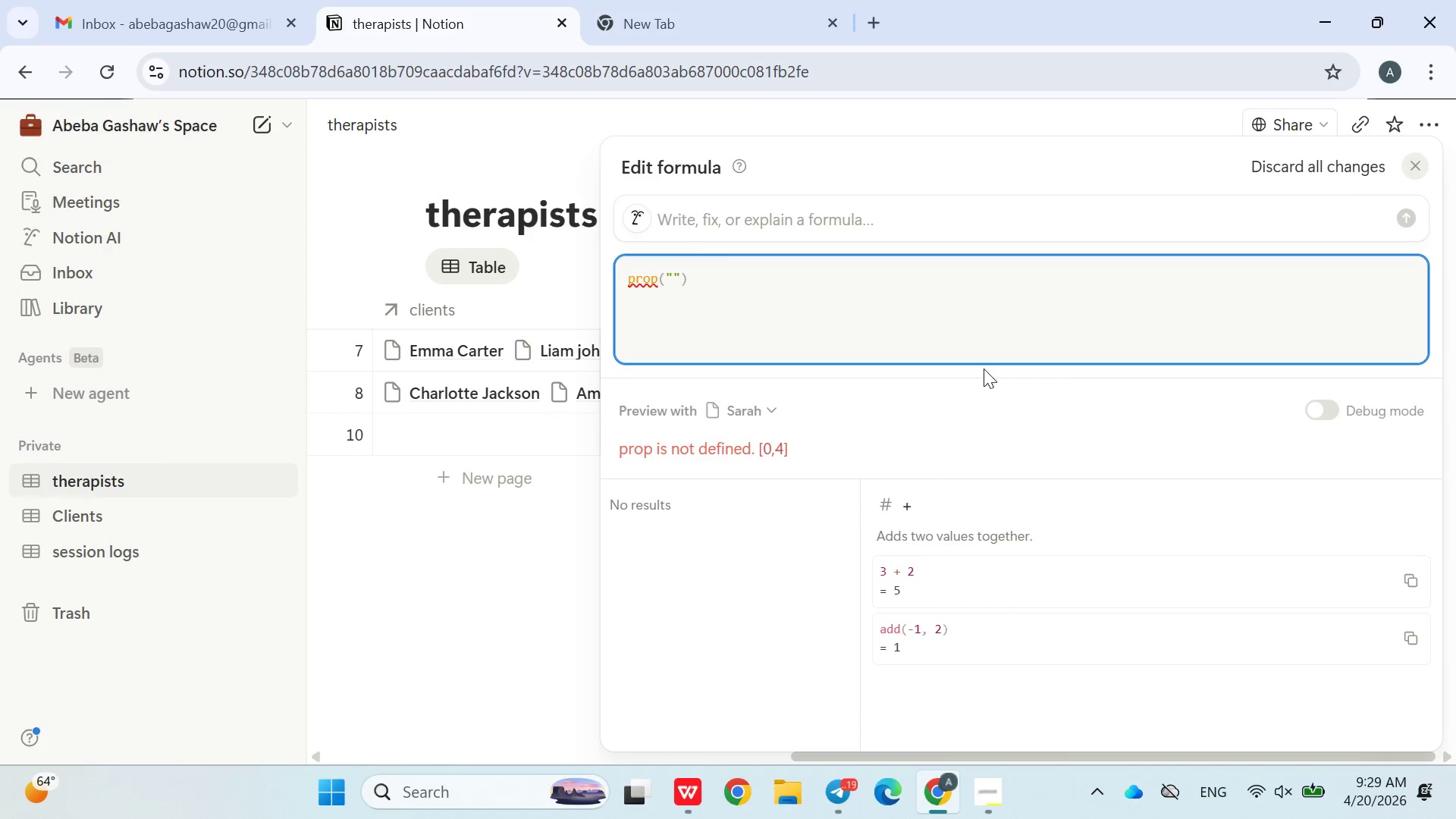 
type(Available Spots)
 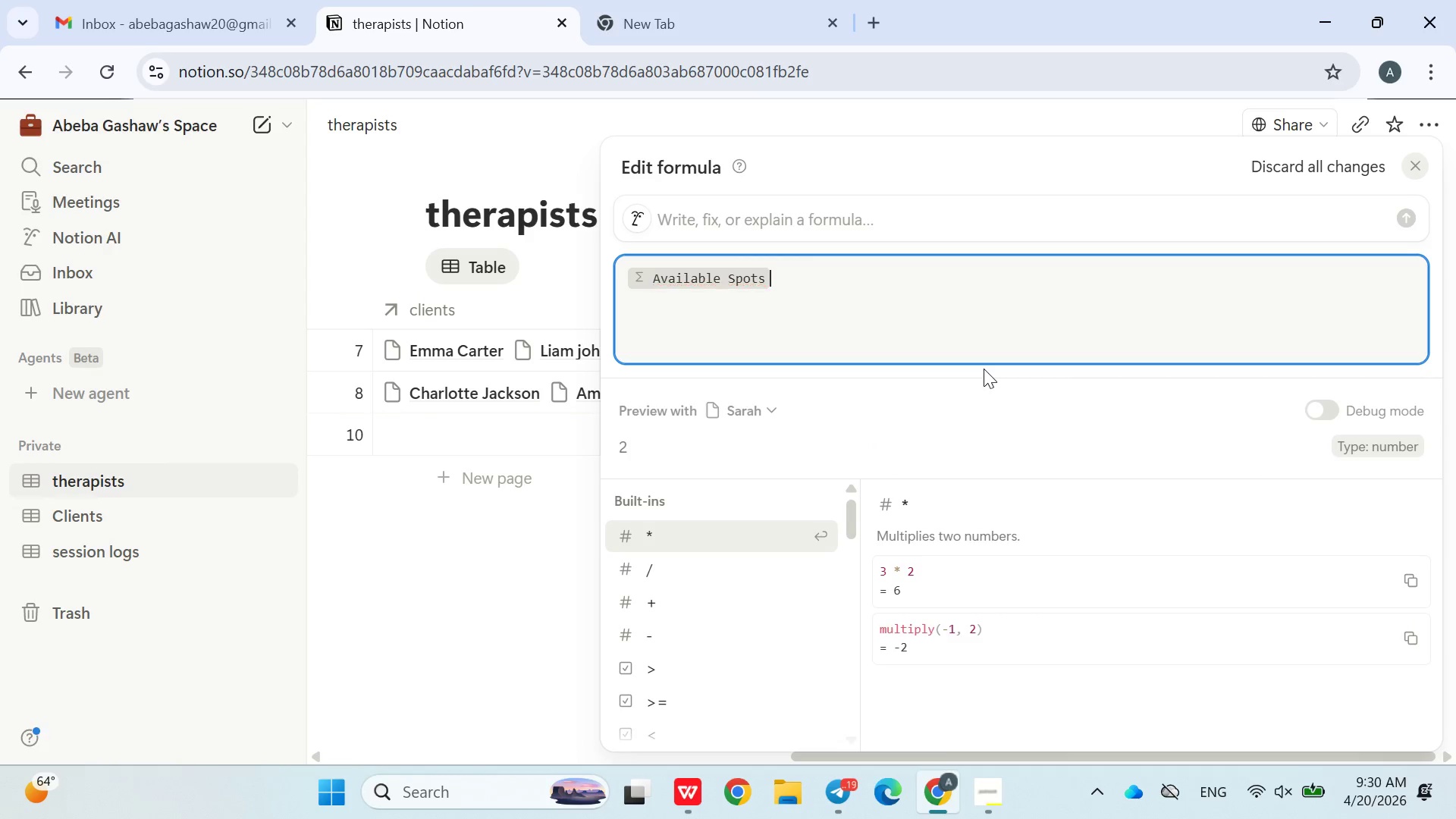 
key(ArrowRight)
 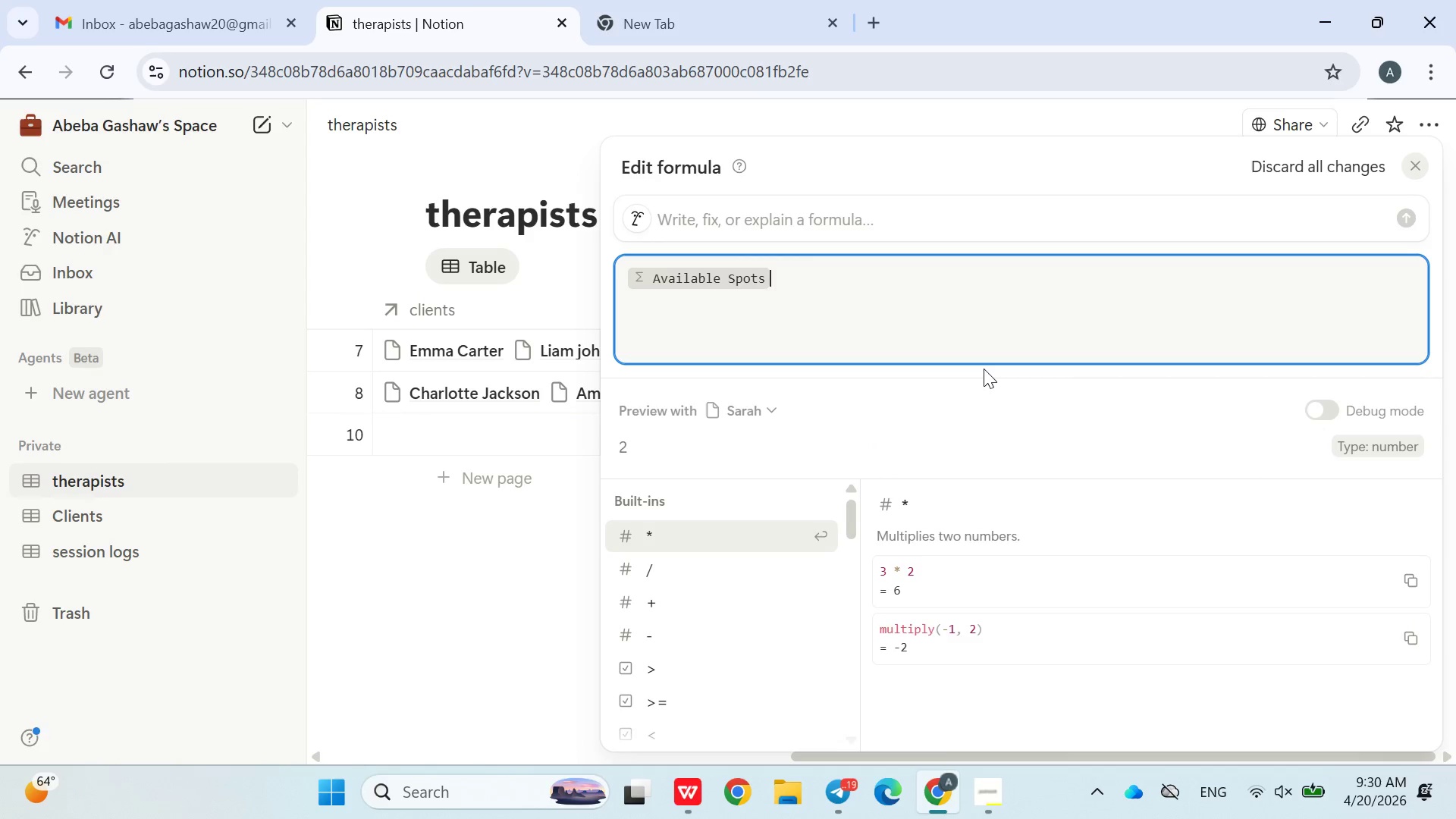 
key(ArrowRight)
 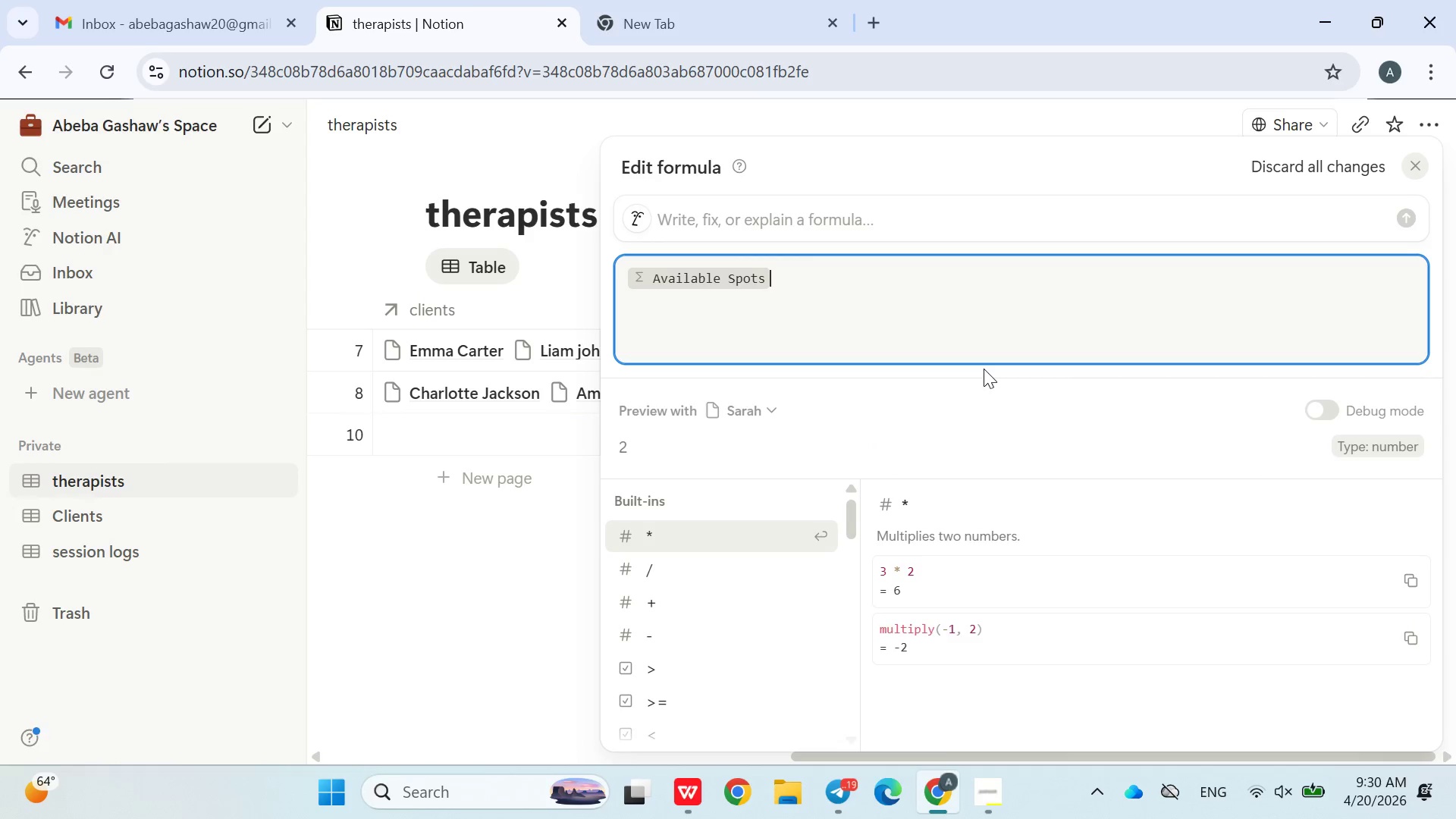 
key(Shift+Comma)
 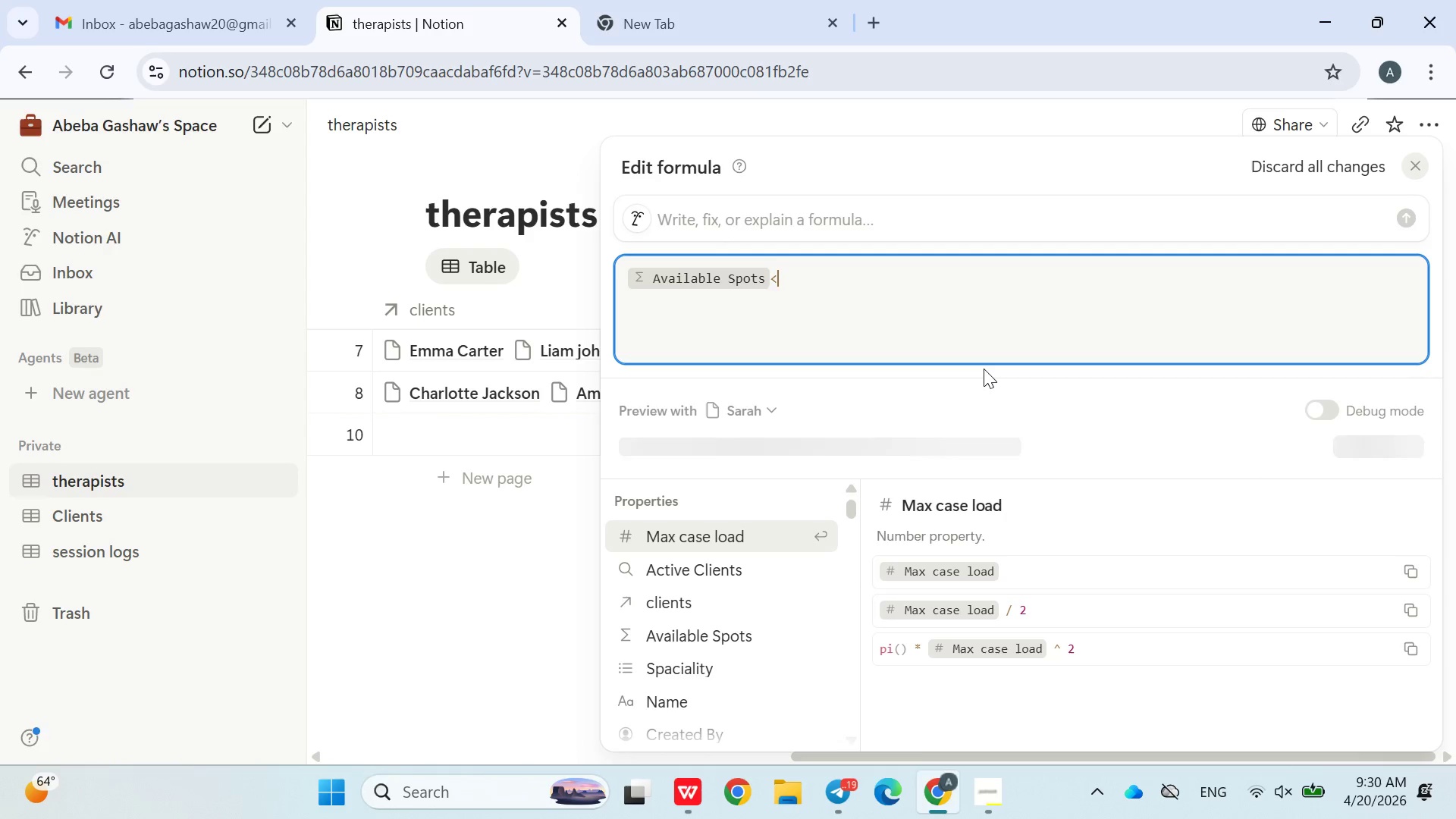 
key(Equal)
 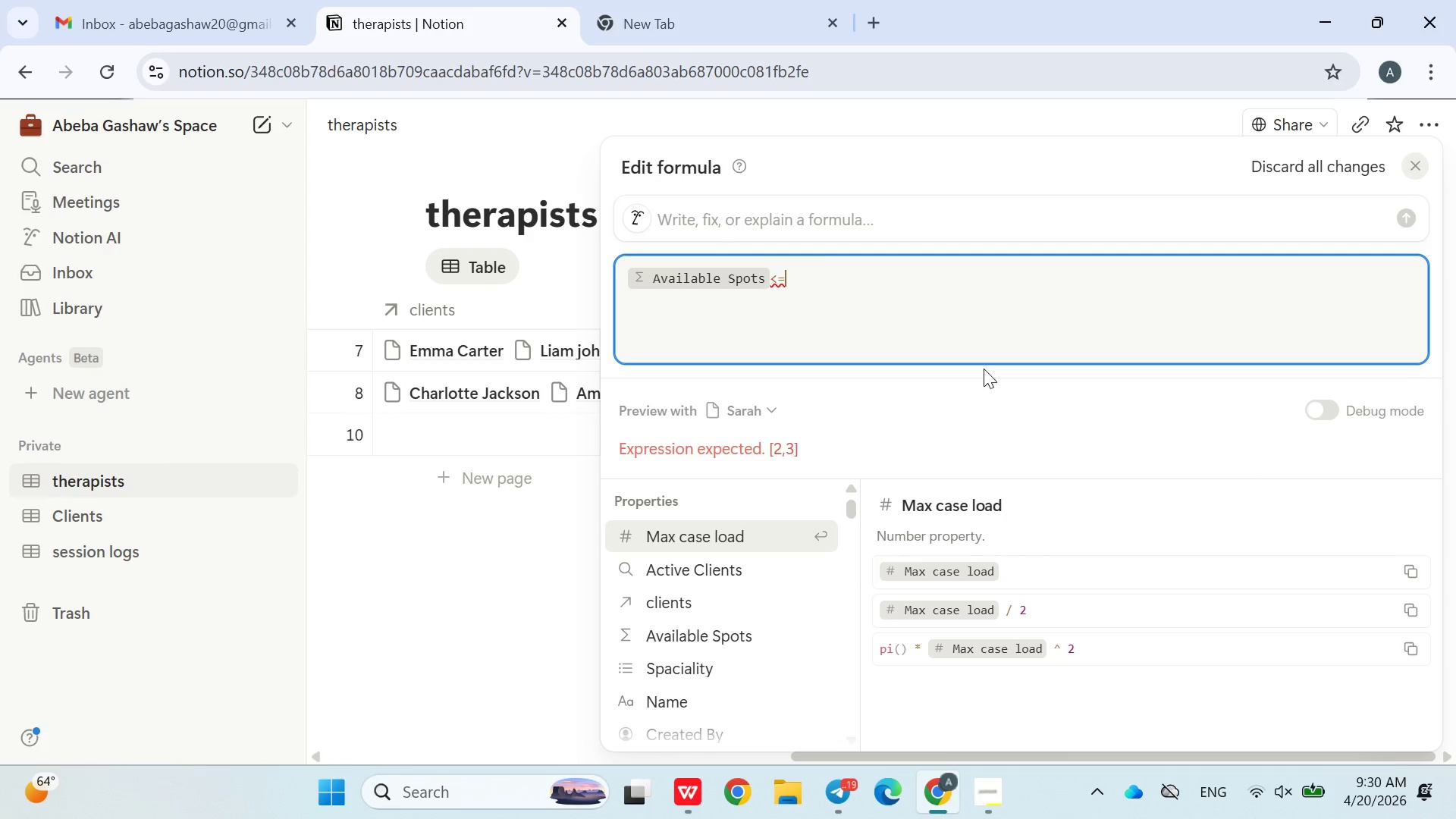 
key(0)
 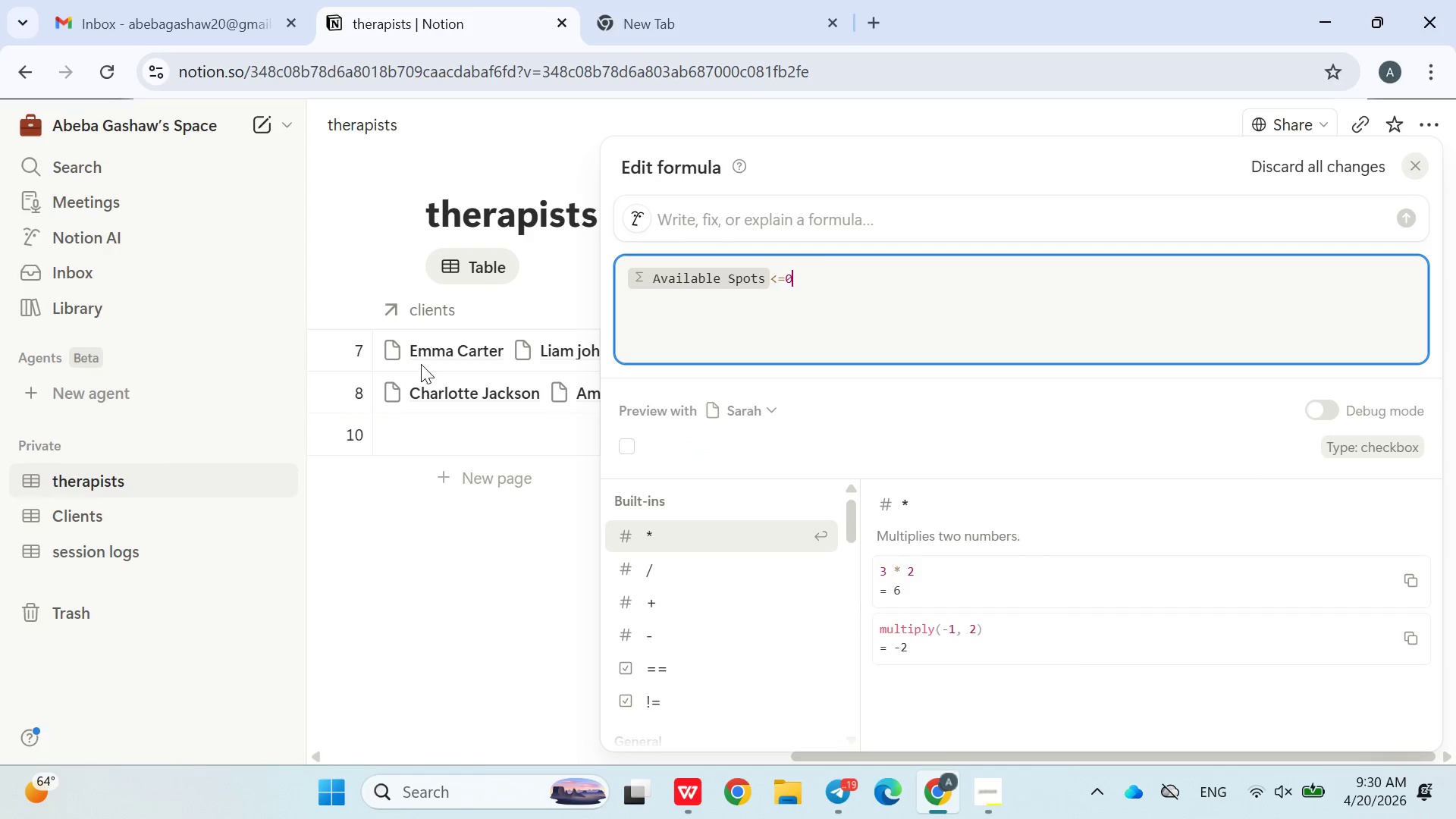 
left_click([375, 246])
 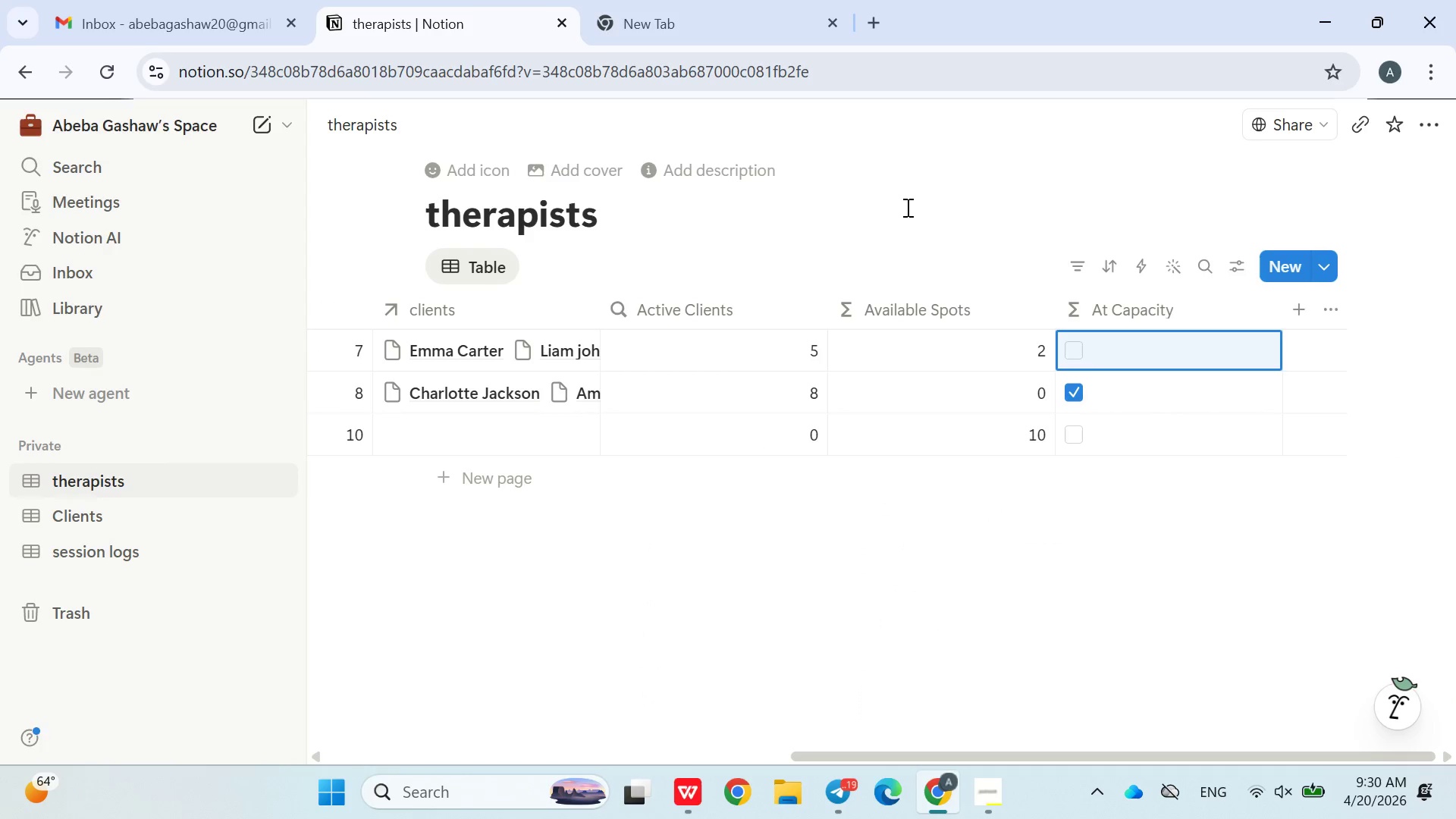 
left_click([873, 215])
 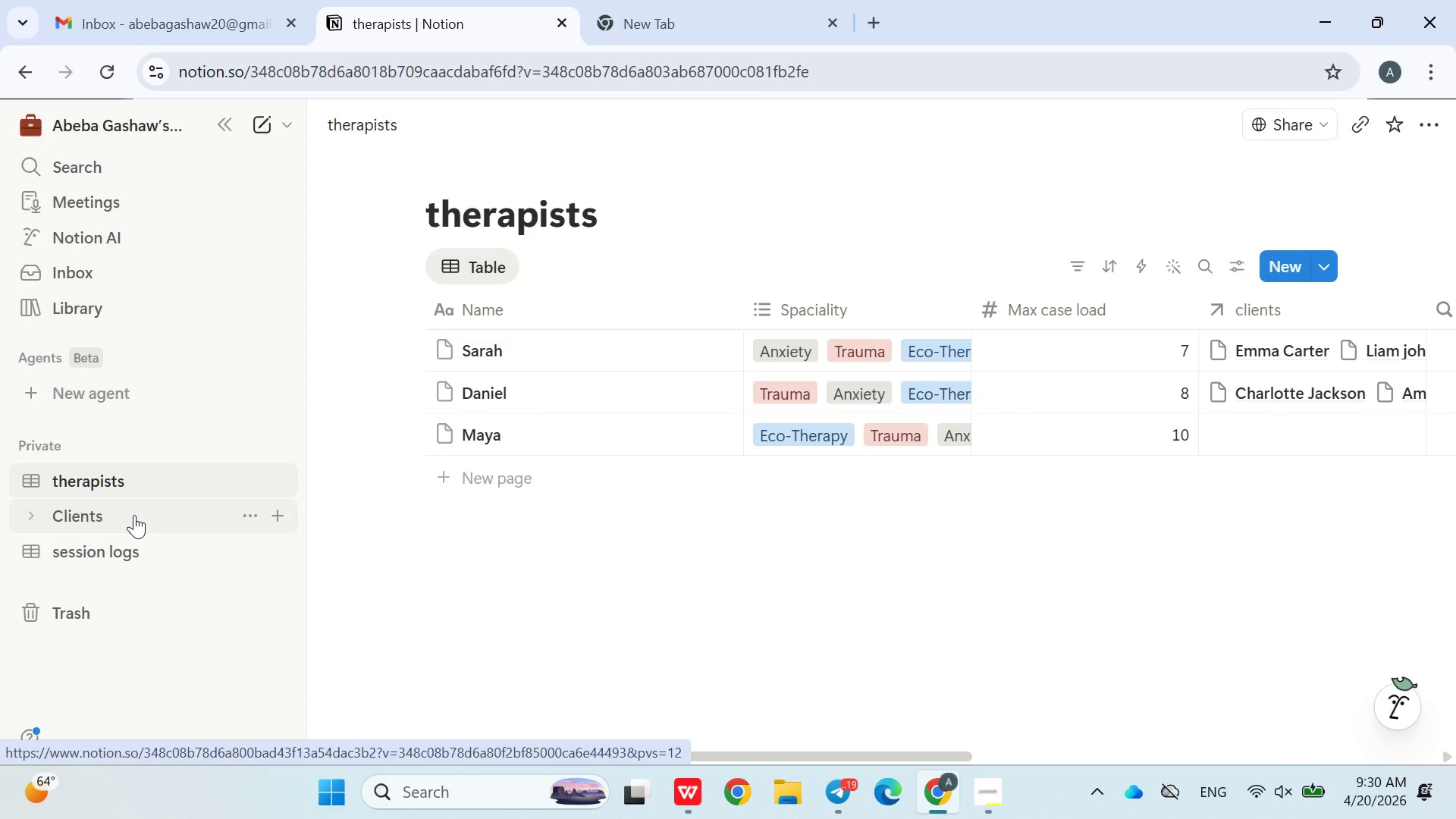 
wait(23.28)
 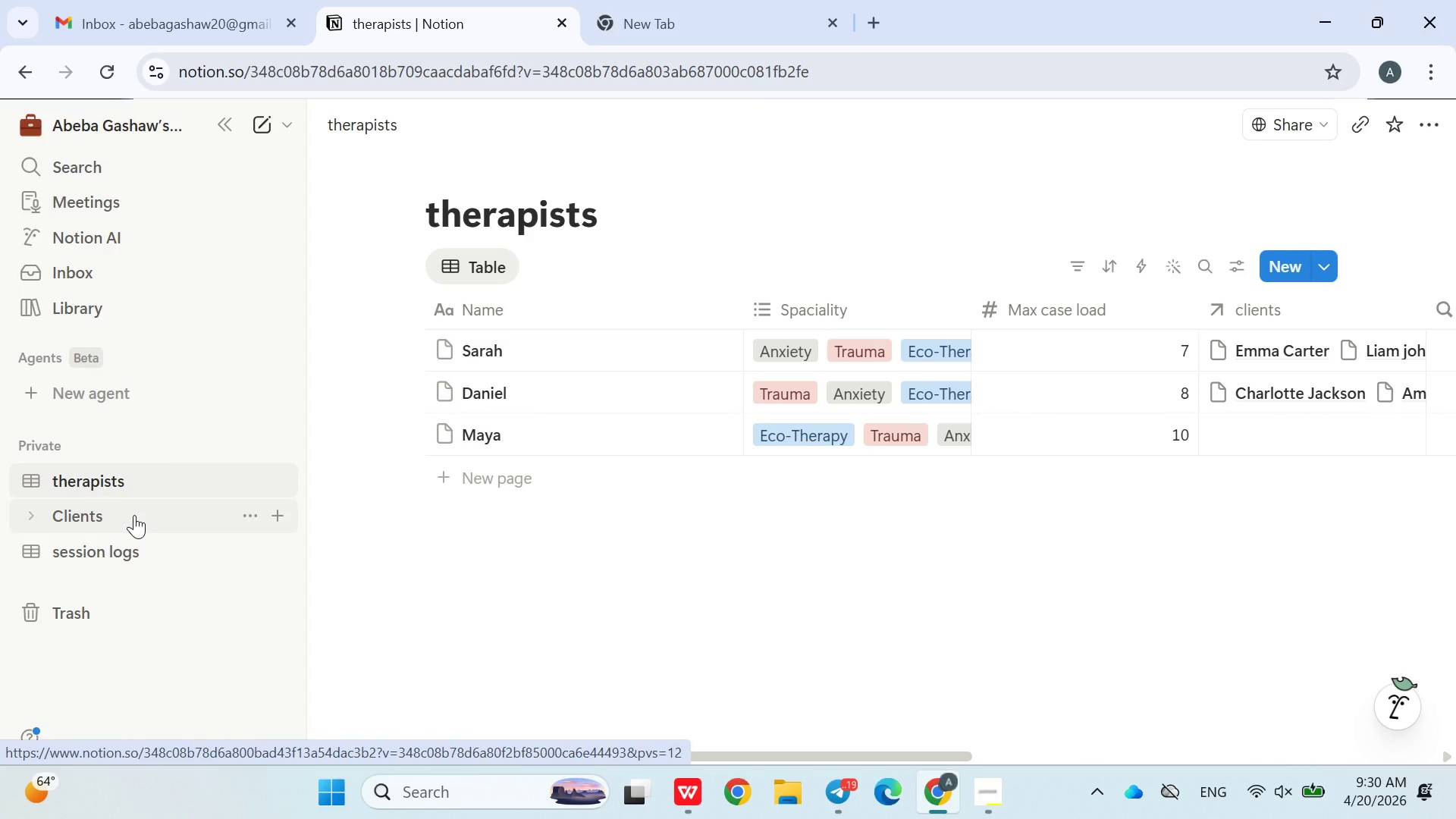 
left_click([108, 523])
 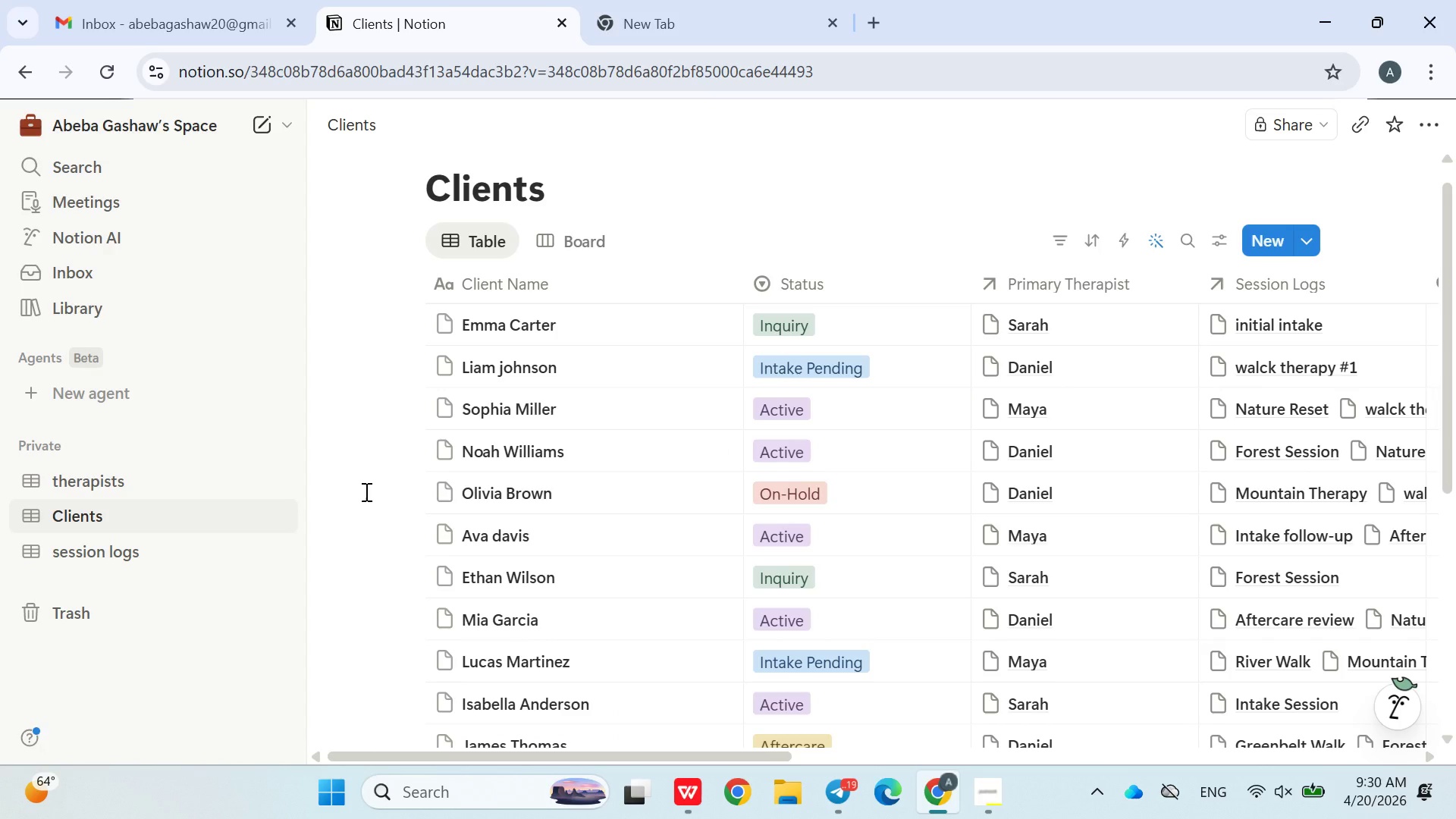 
wait(12.91)
 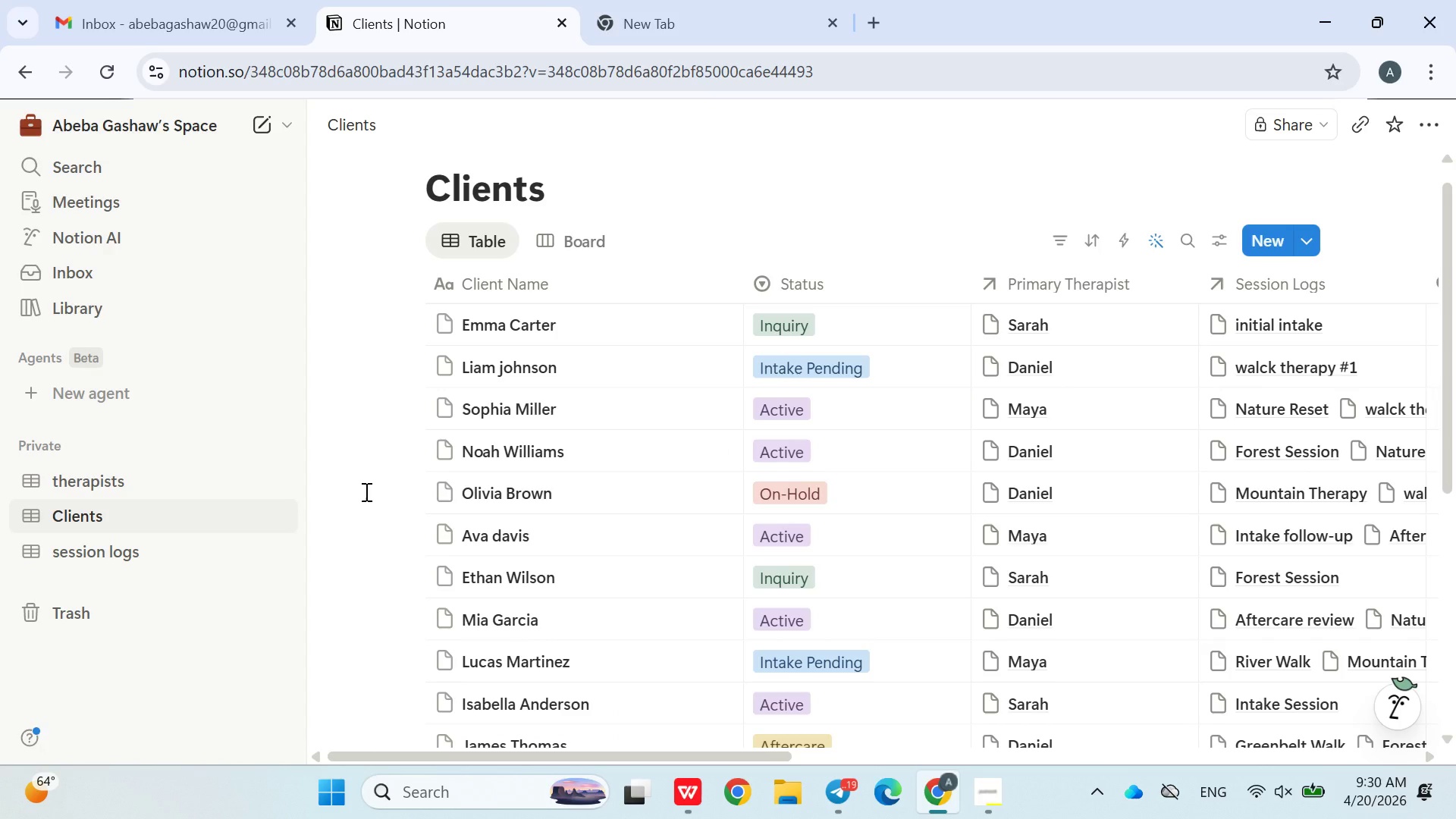 
mouse_move([752, 438])
 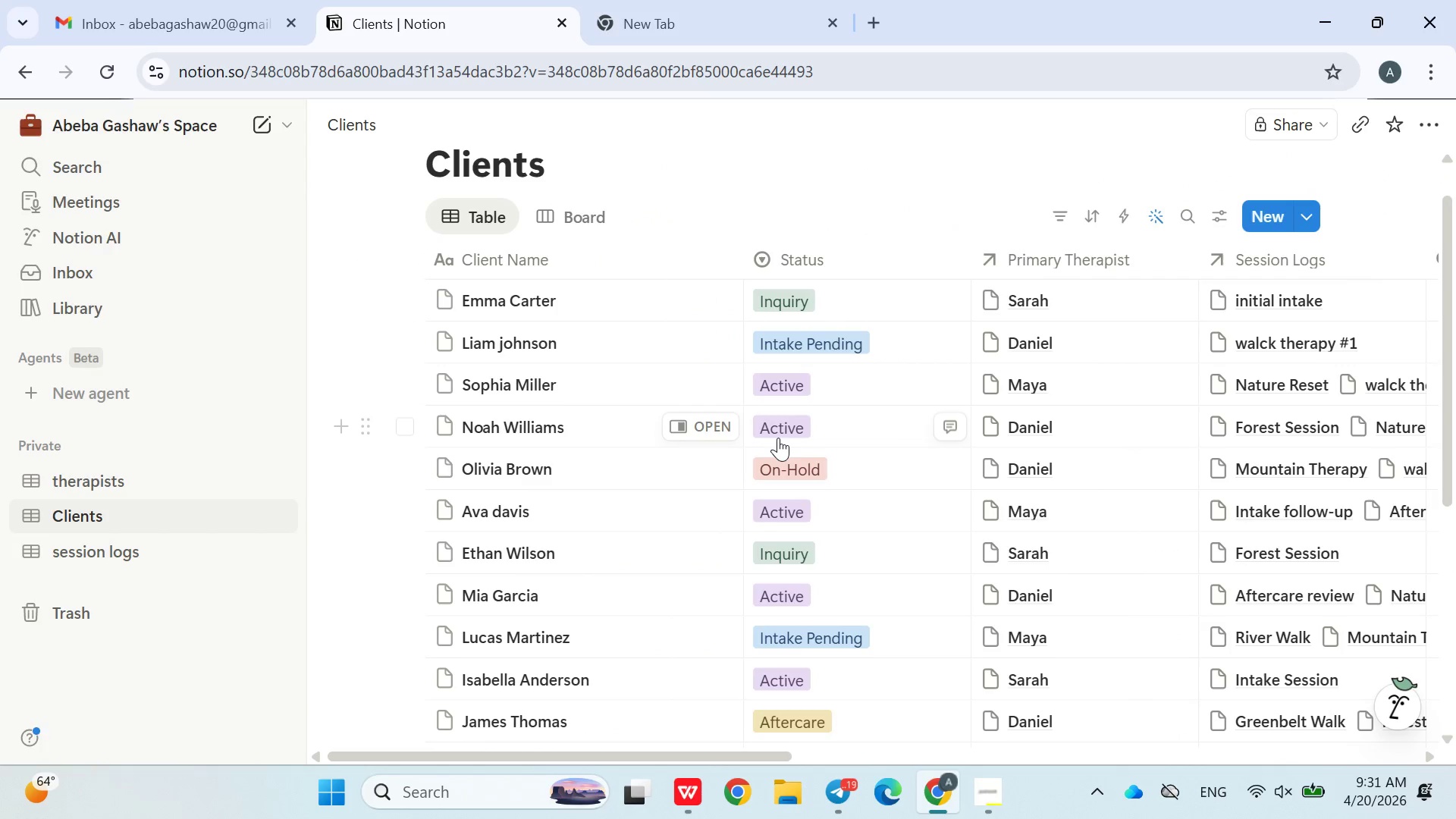 
mouse_move([784, 432])
 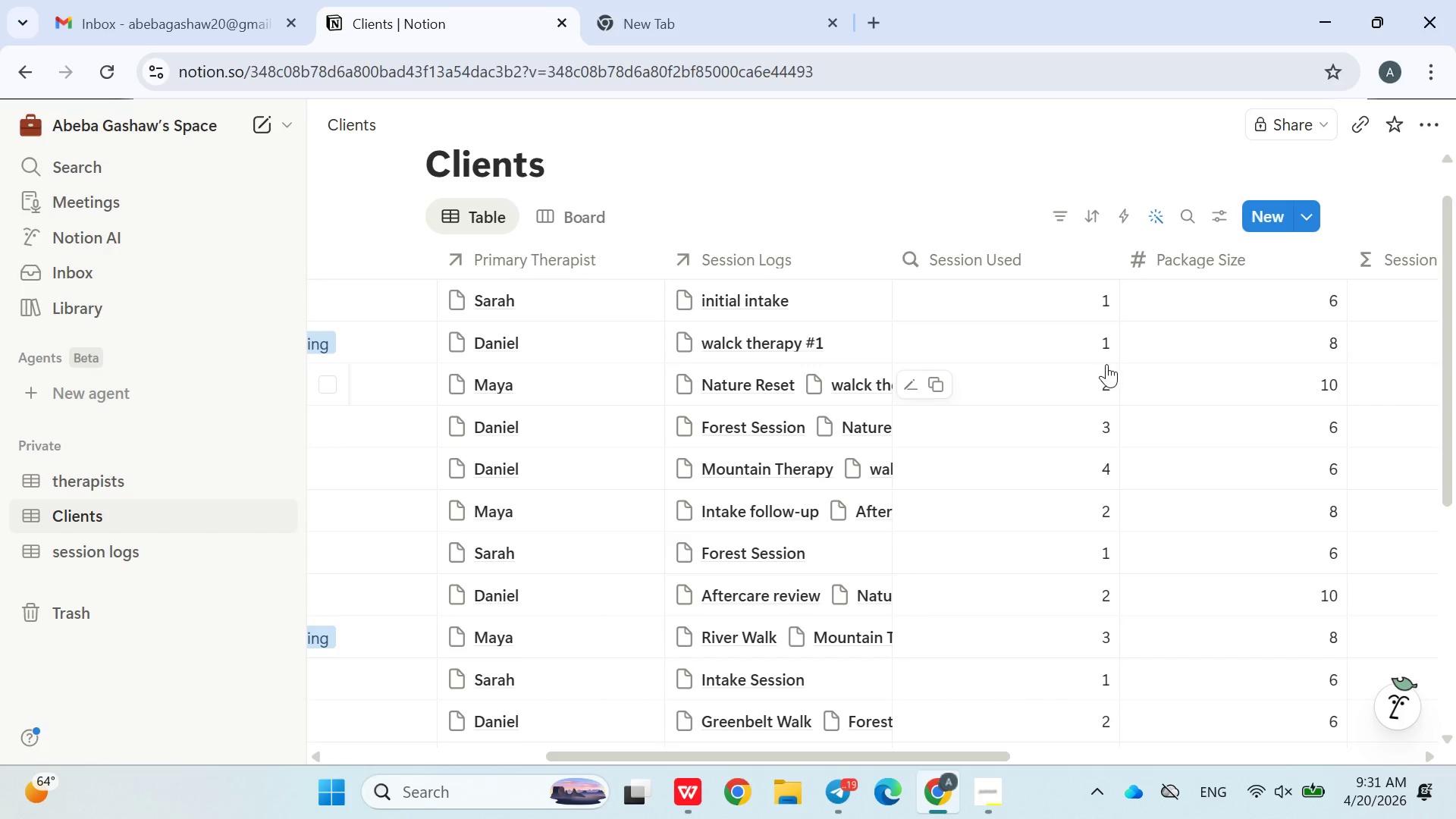 
mouse_move([1163, 335])
 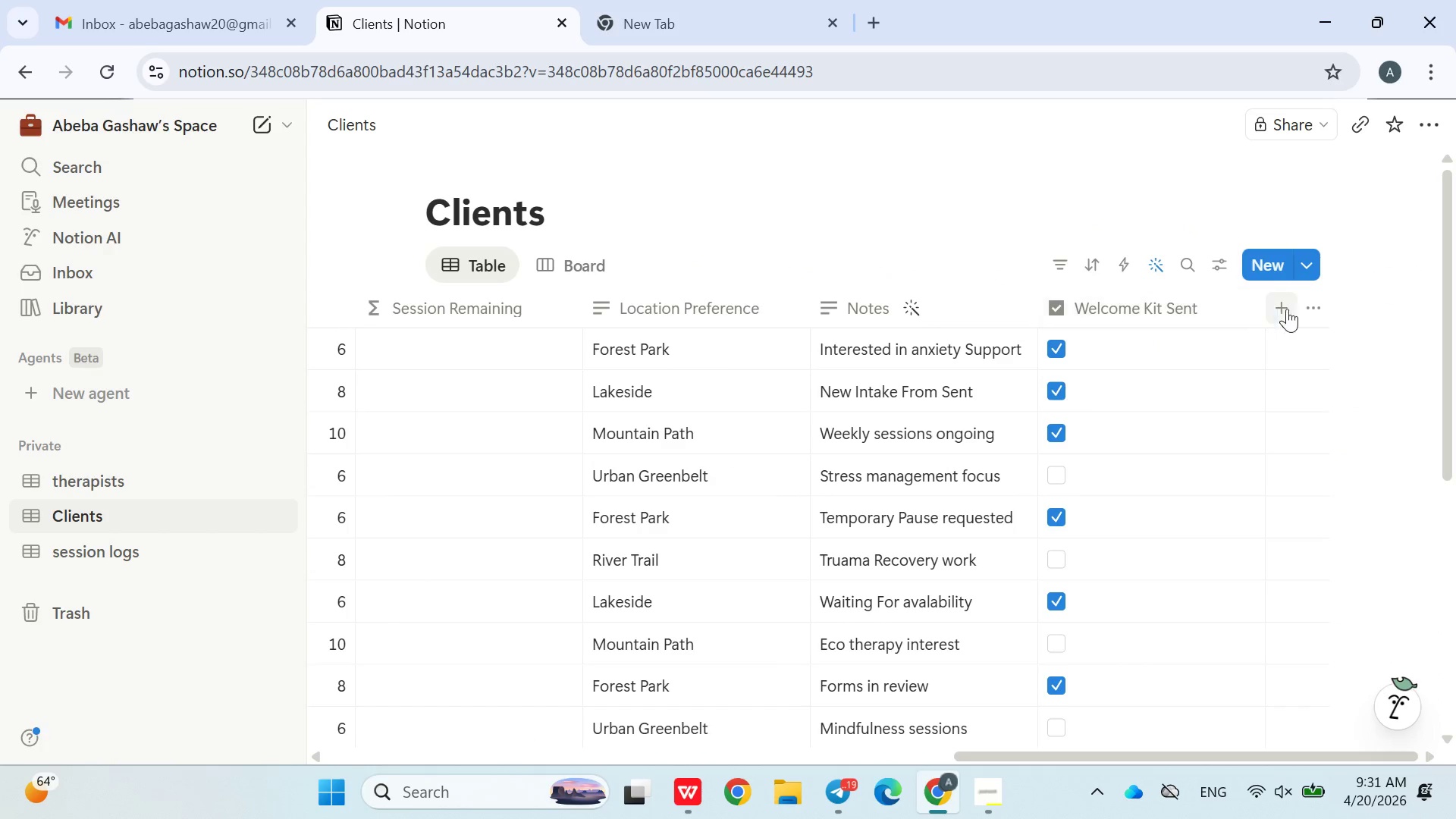 
left_click([1294, 309])
 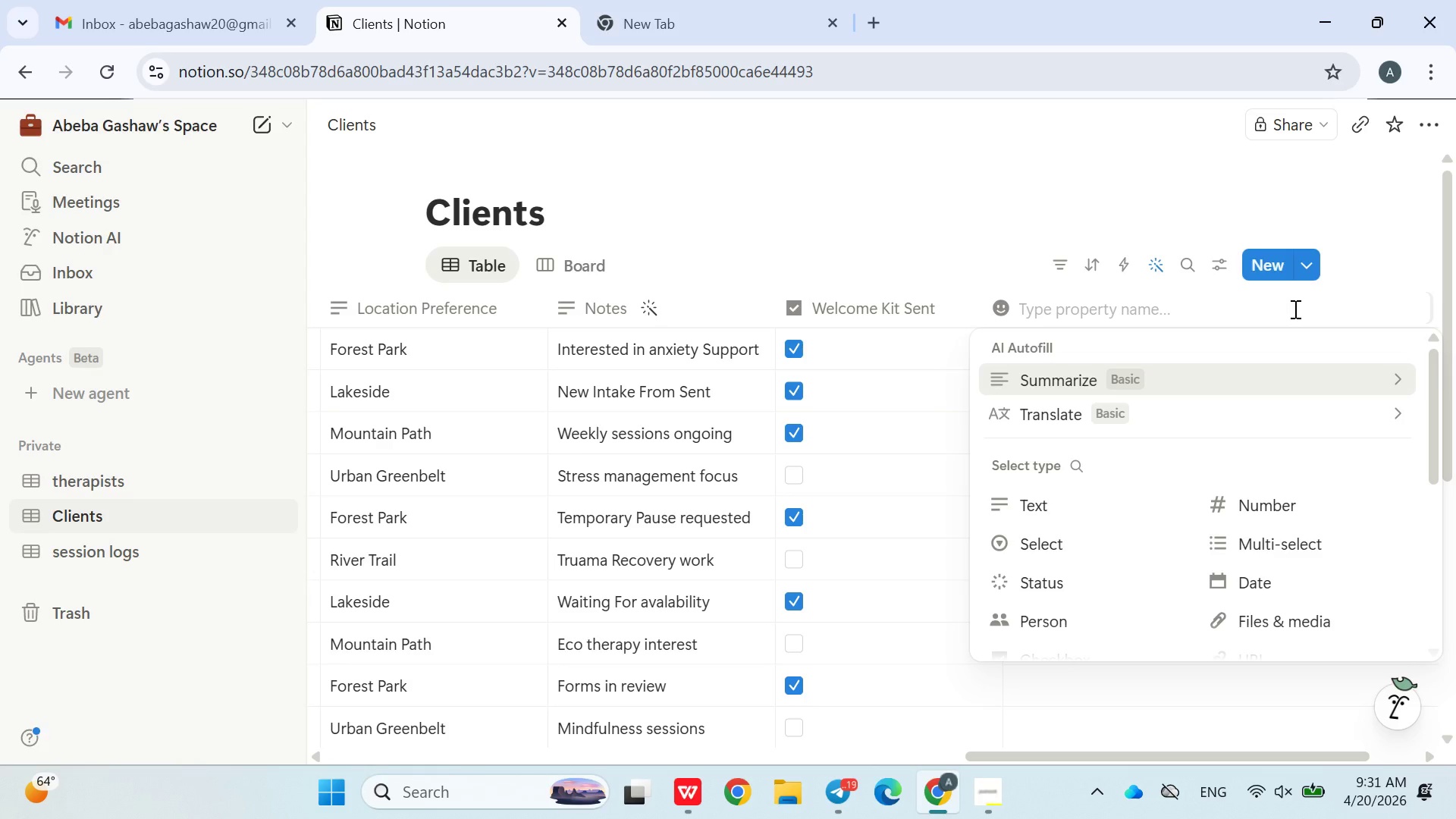 
type(Sessions Remaining)
 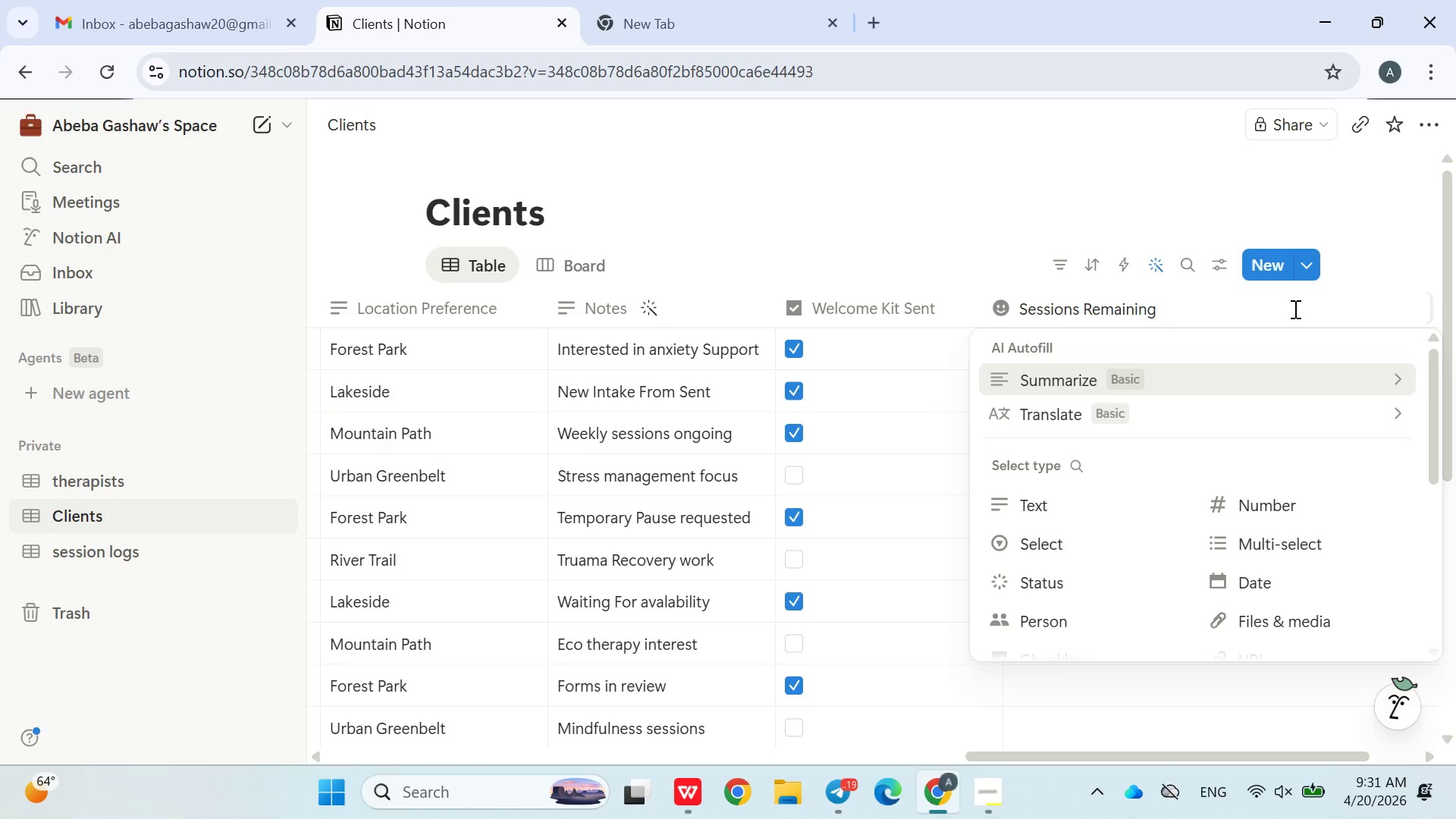 
wait(5.12)
 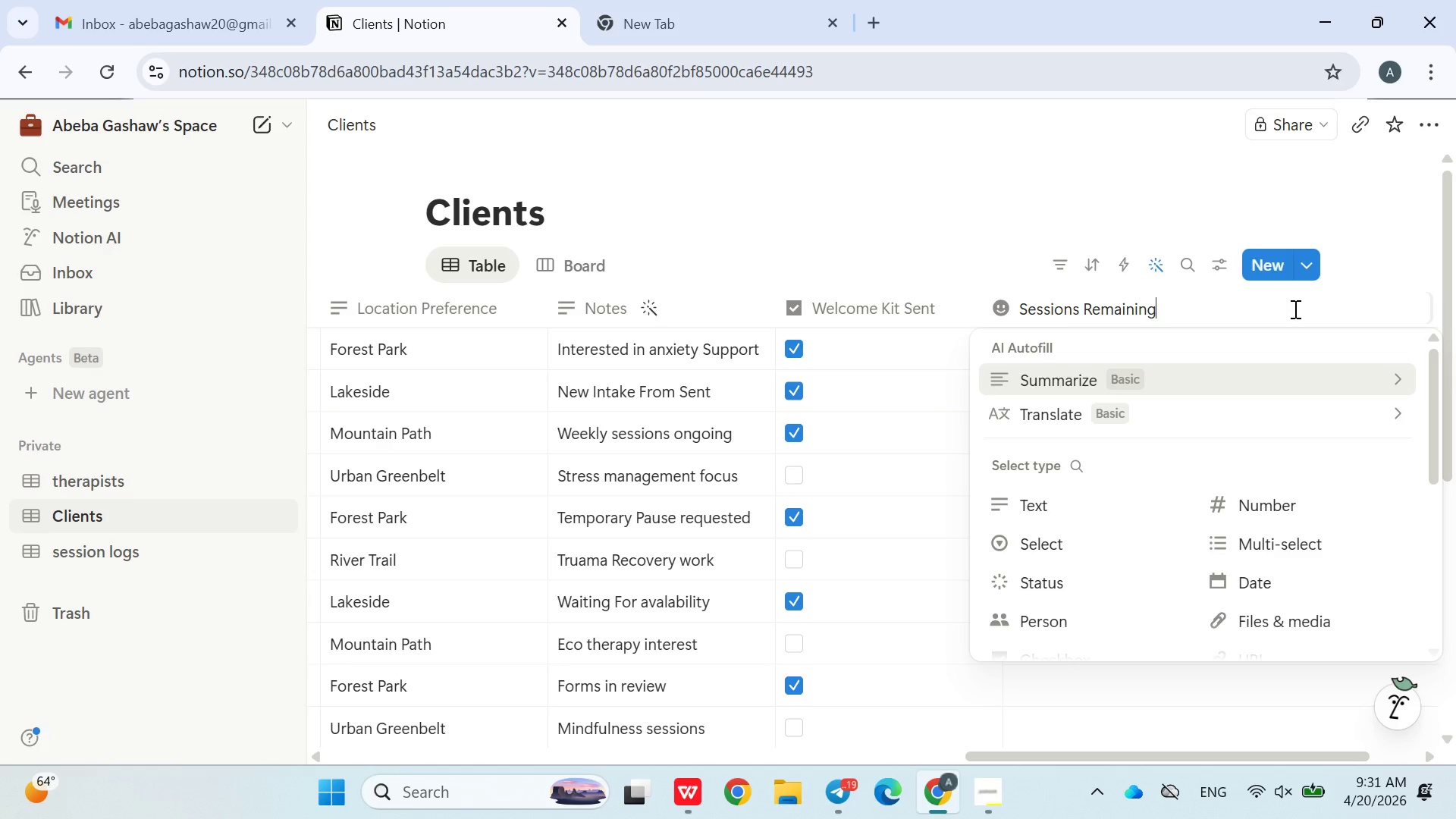 
mouse_move([1069, 551])
 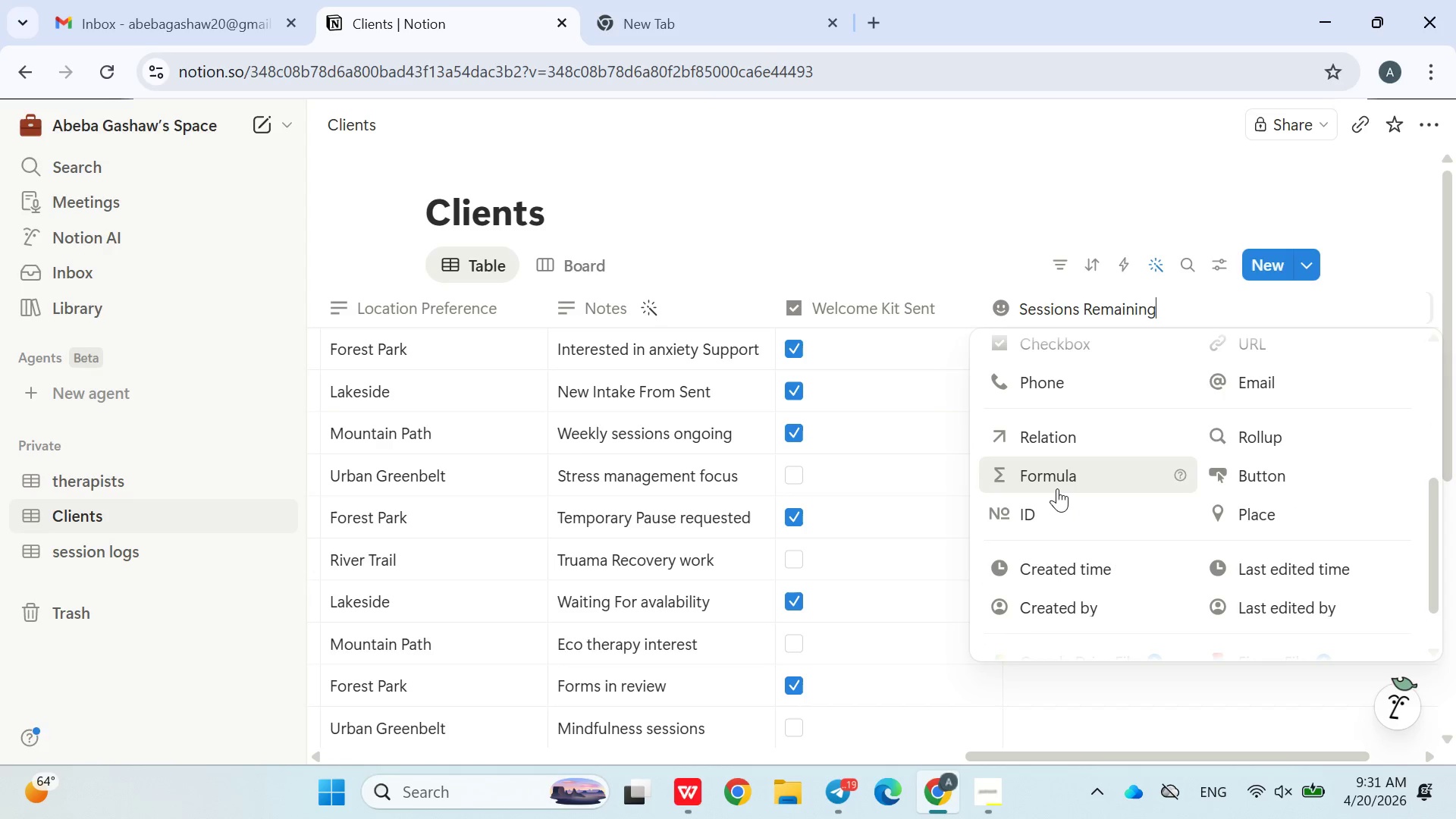 
left_click([1057, 488])
 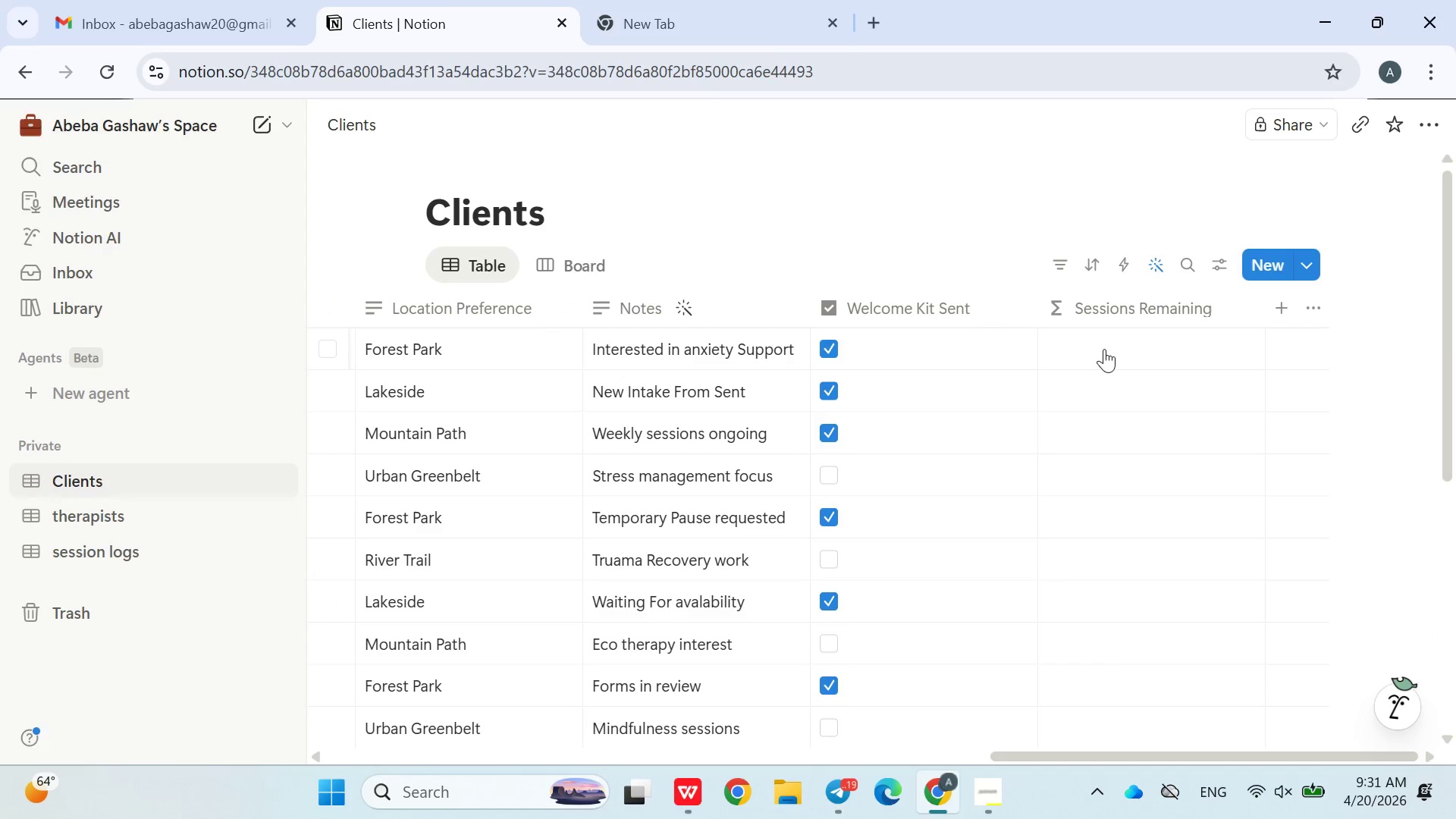 
left_click([1108, 353])
 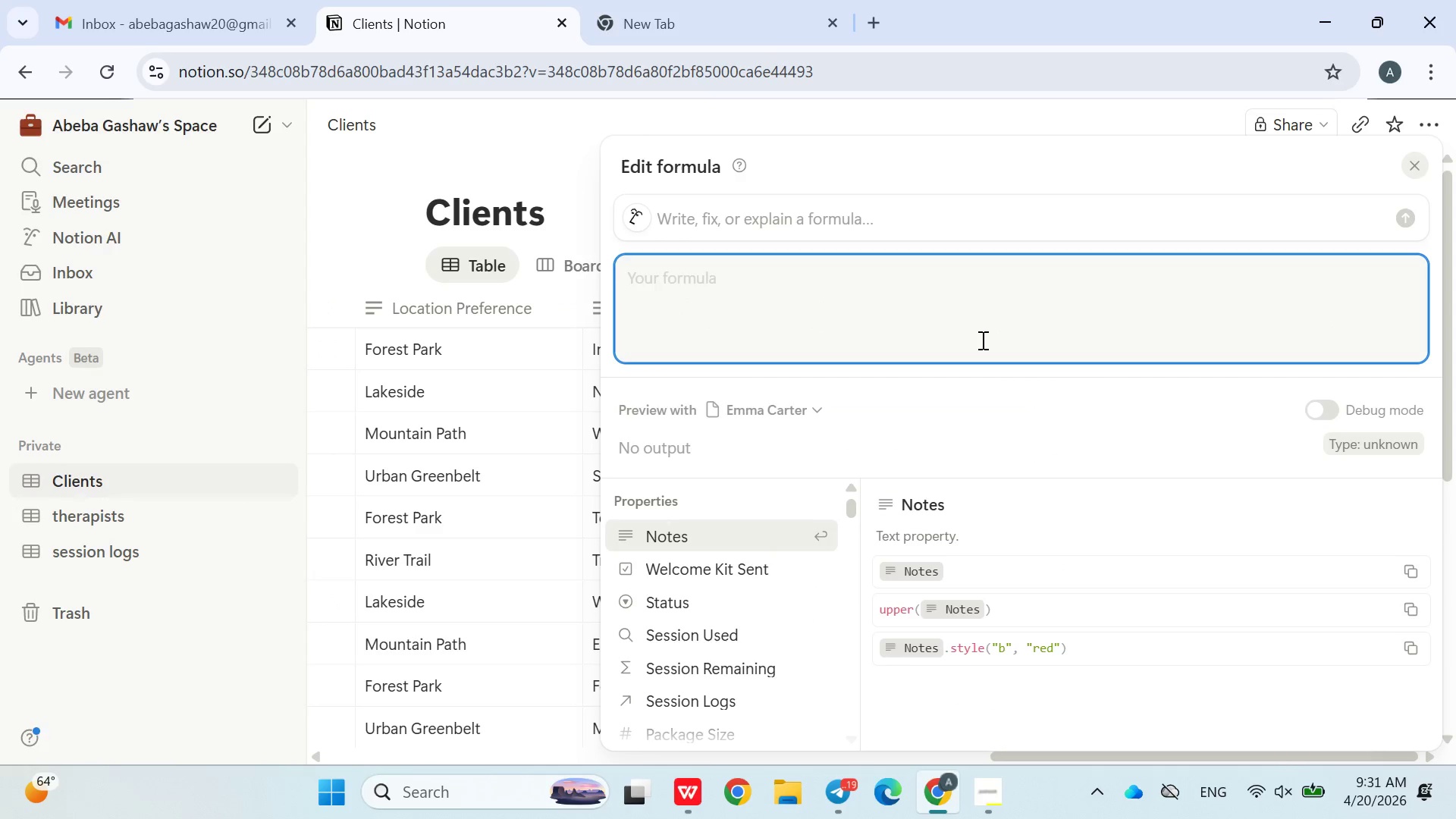 
type(prop())
 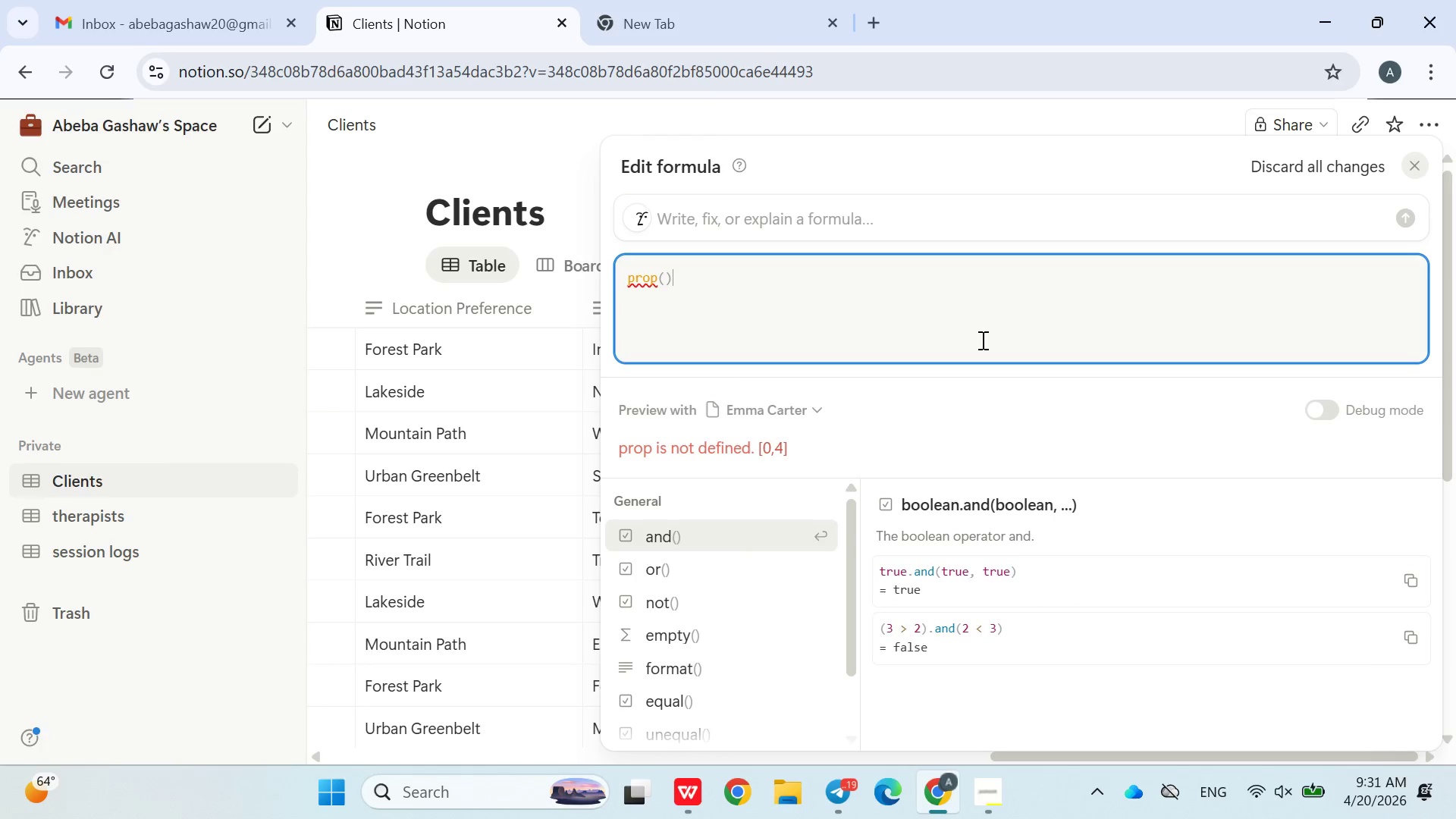 
key(ArrowLeft)
 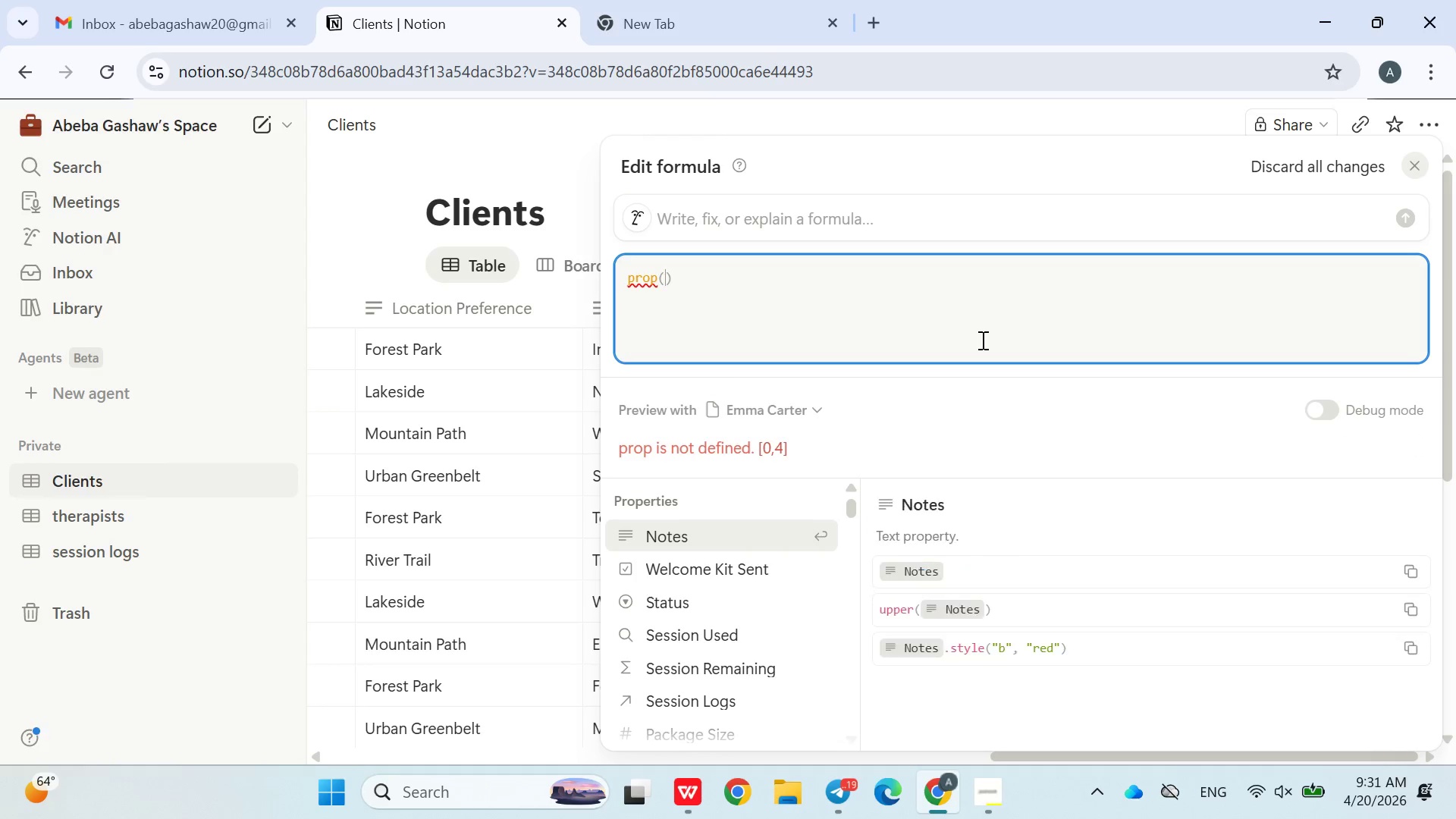 
key(Shift+Quote)
 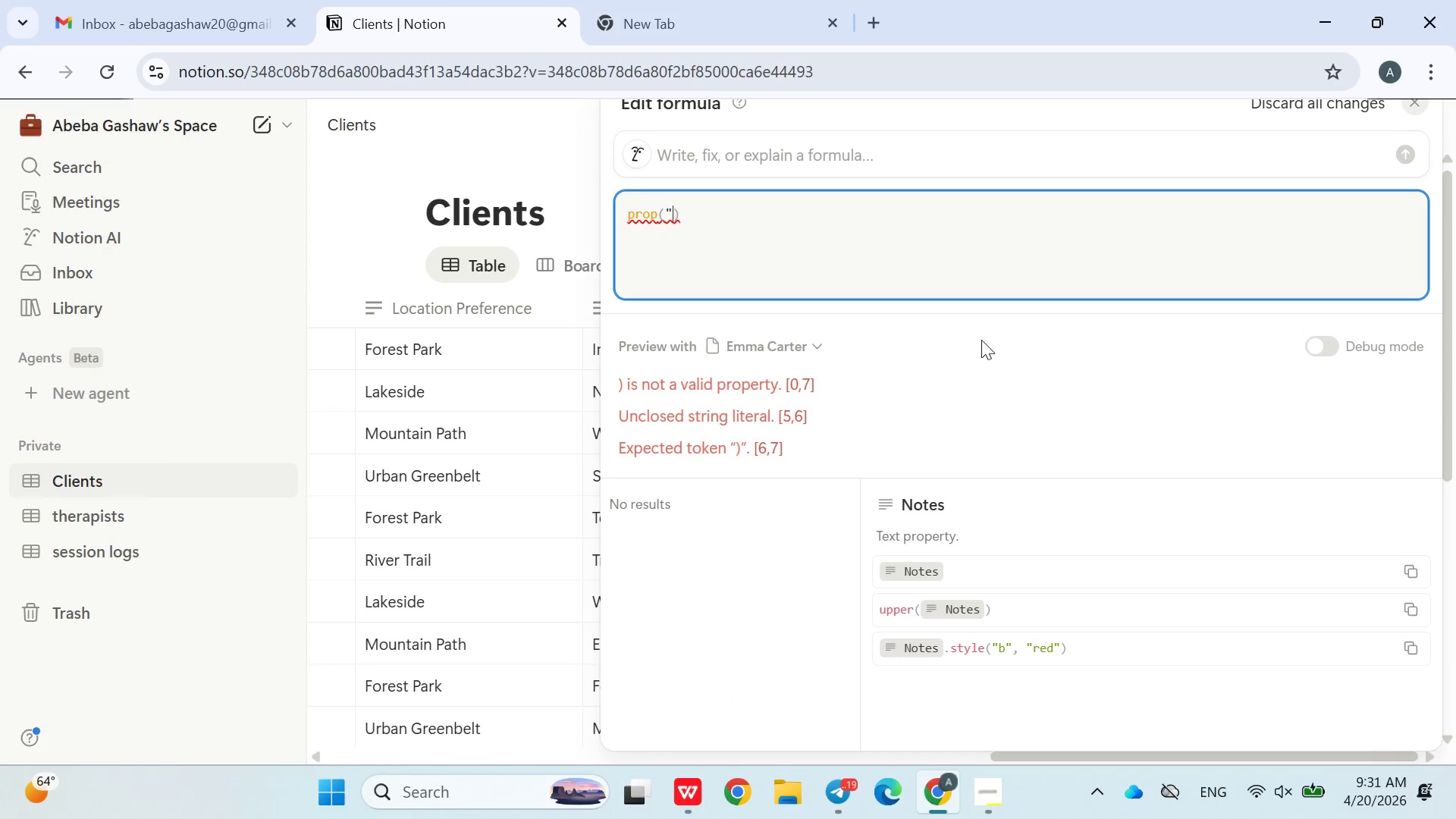 
key(Shift+Quote)
 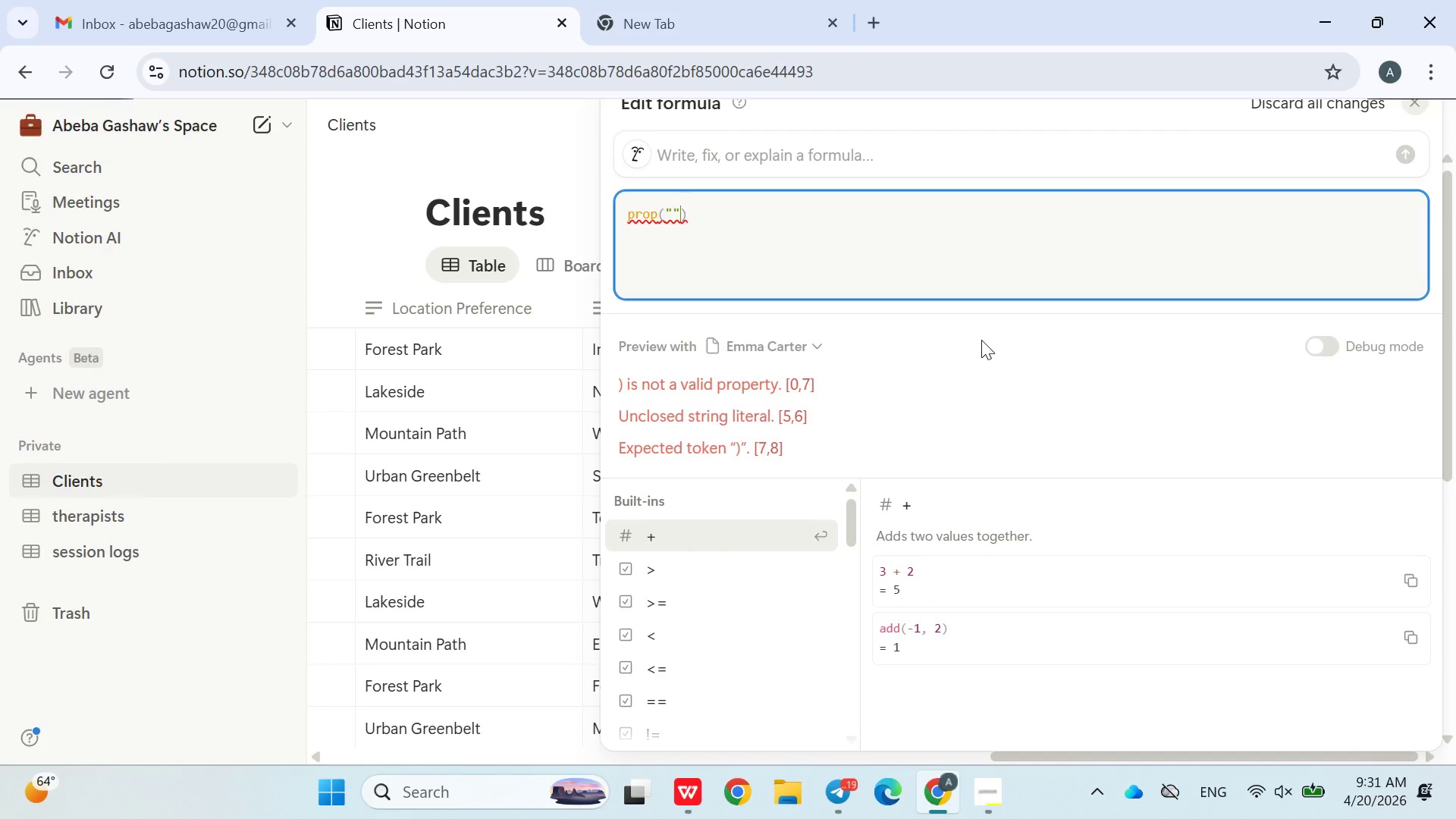 
key(ArrowLeft)
 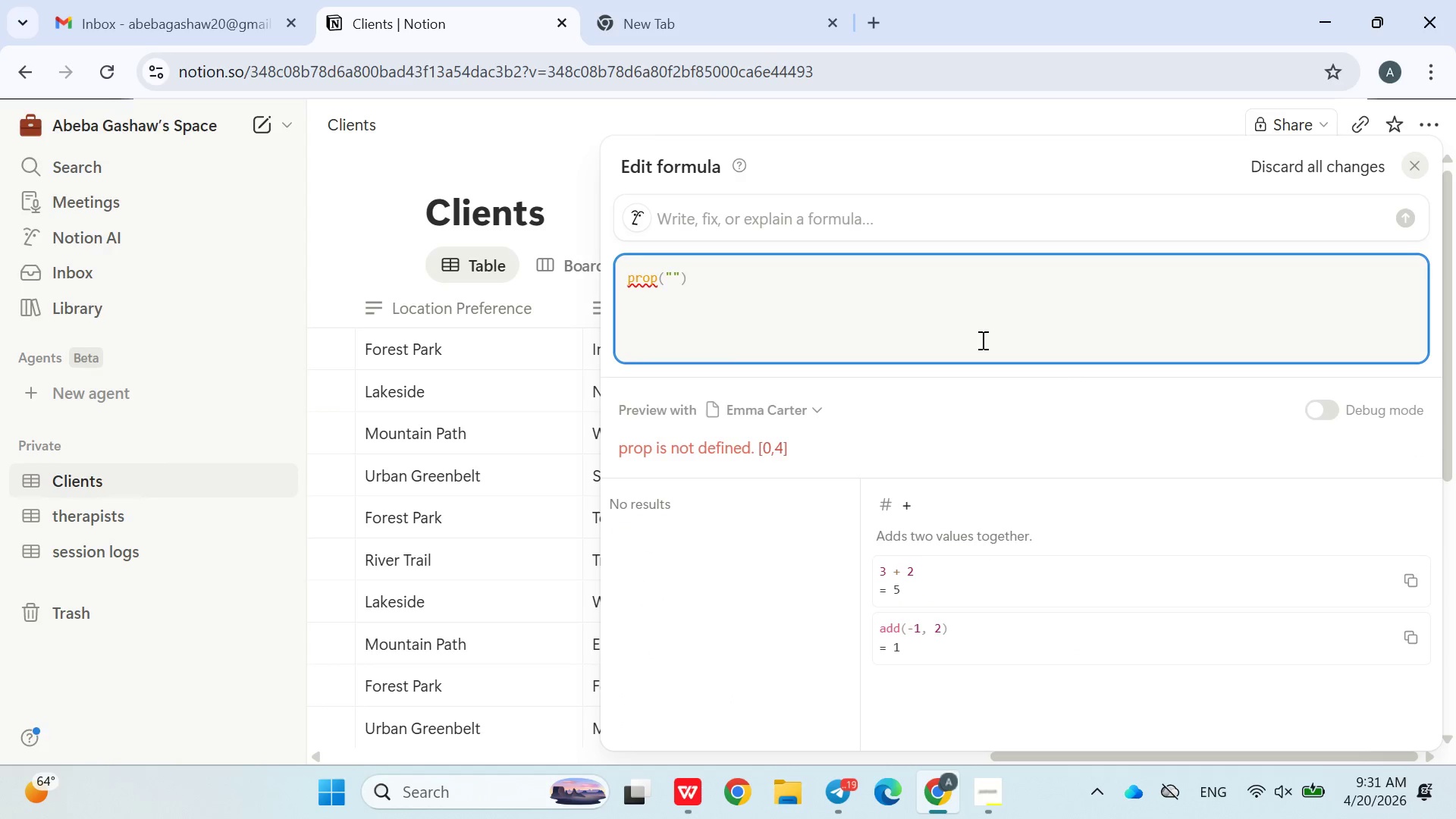 
type(pac)
key(Backspace)
key(Backspace)
key(Backspace)
type(Package Size)
 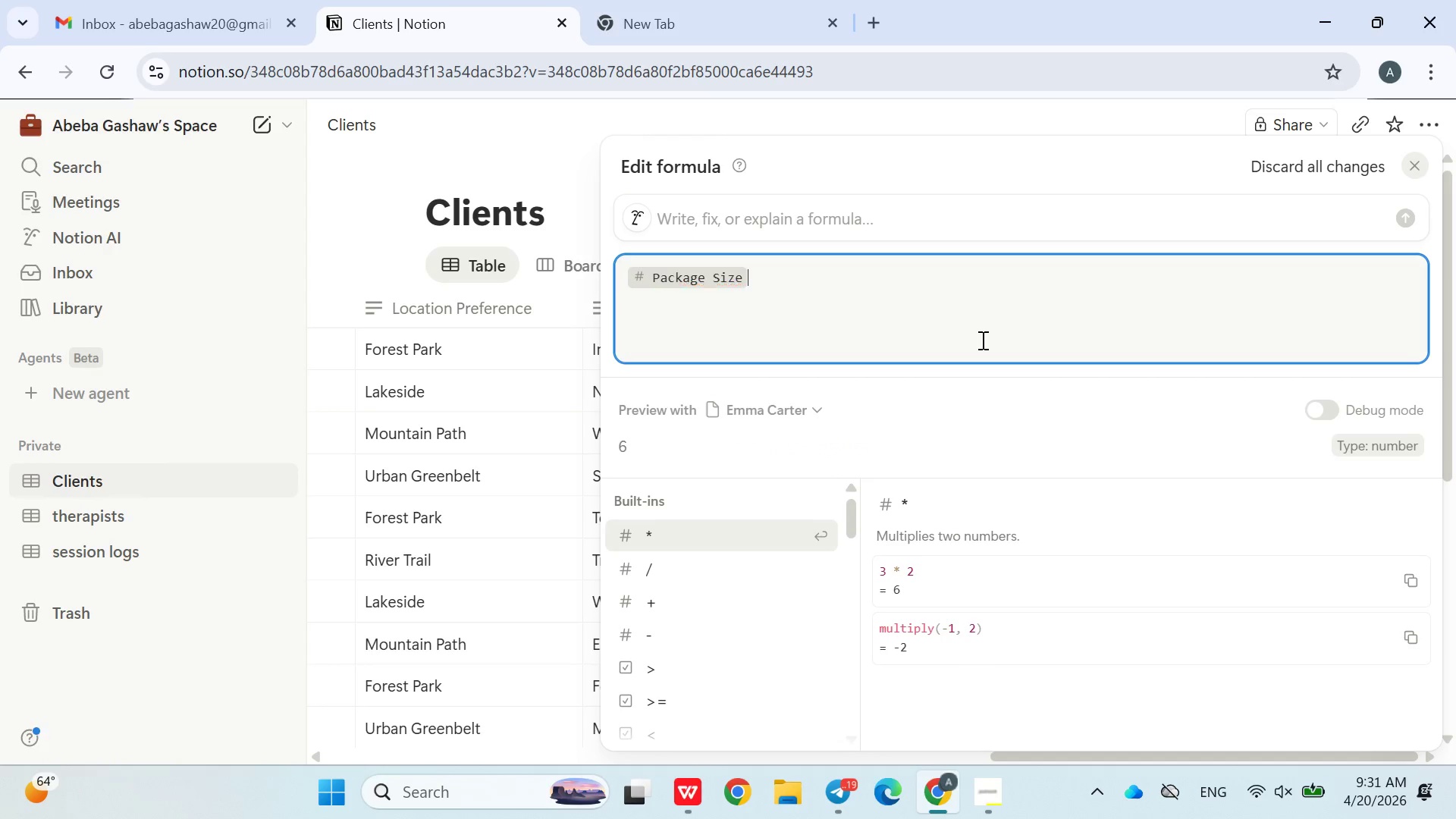 
key(ArrowRight)
 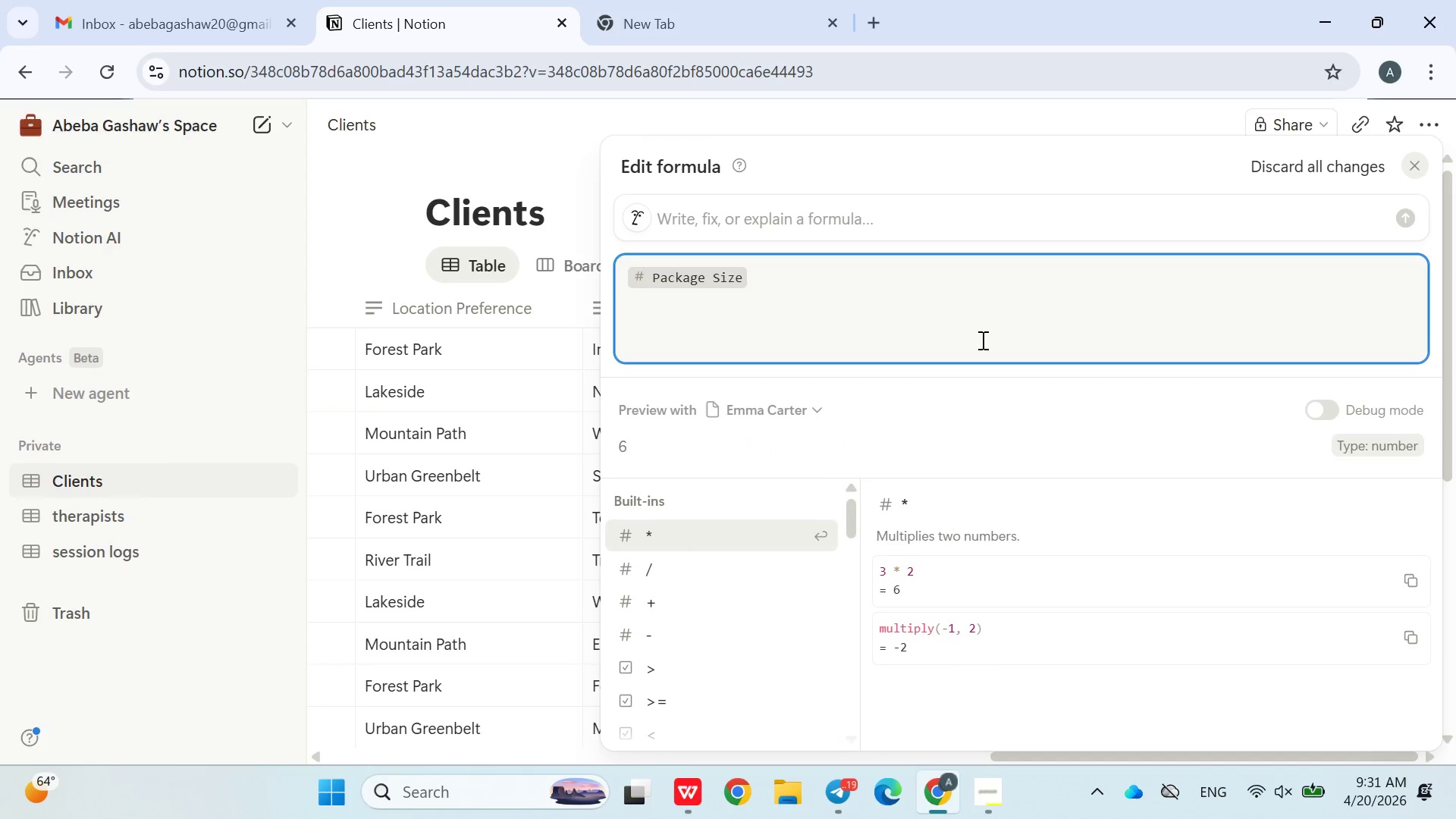 
key(Minus)
 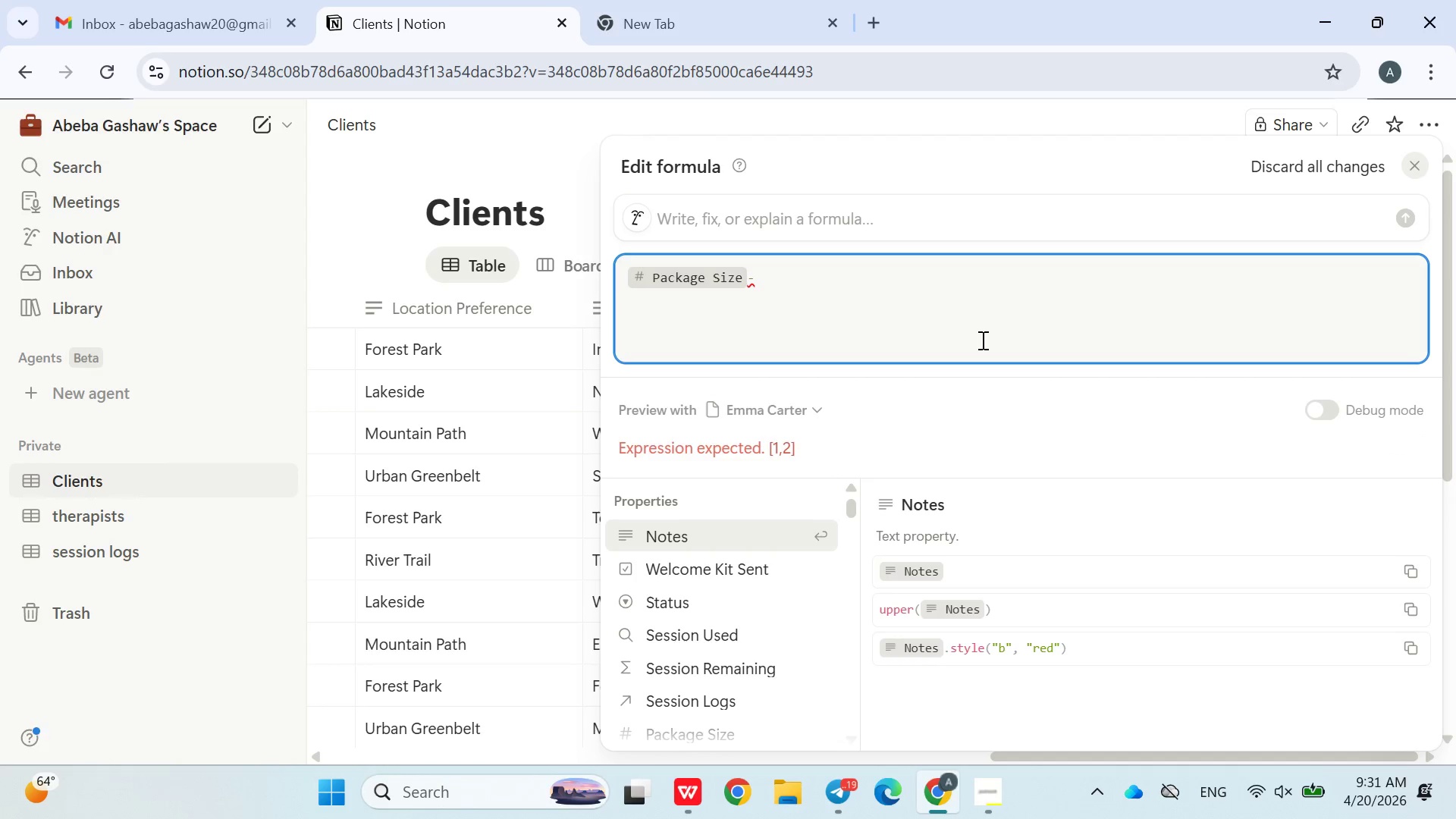 
type(prop())
 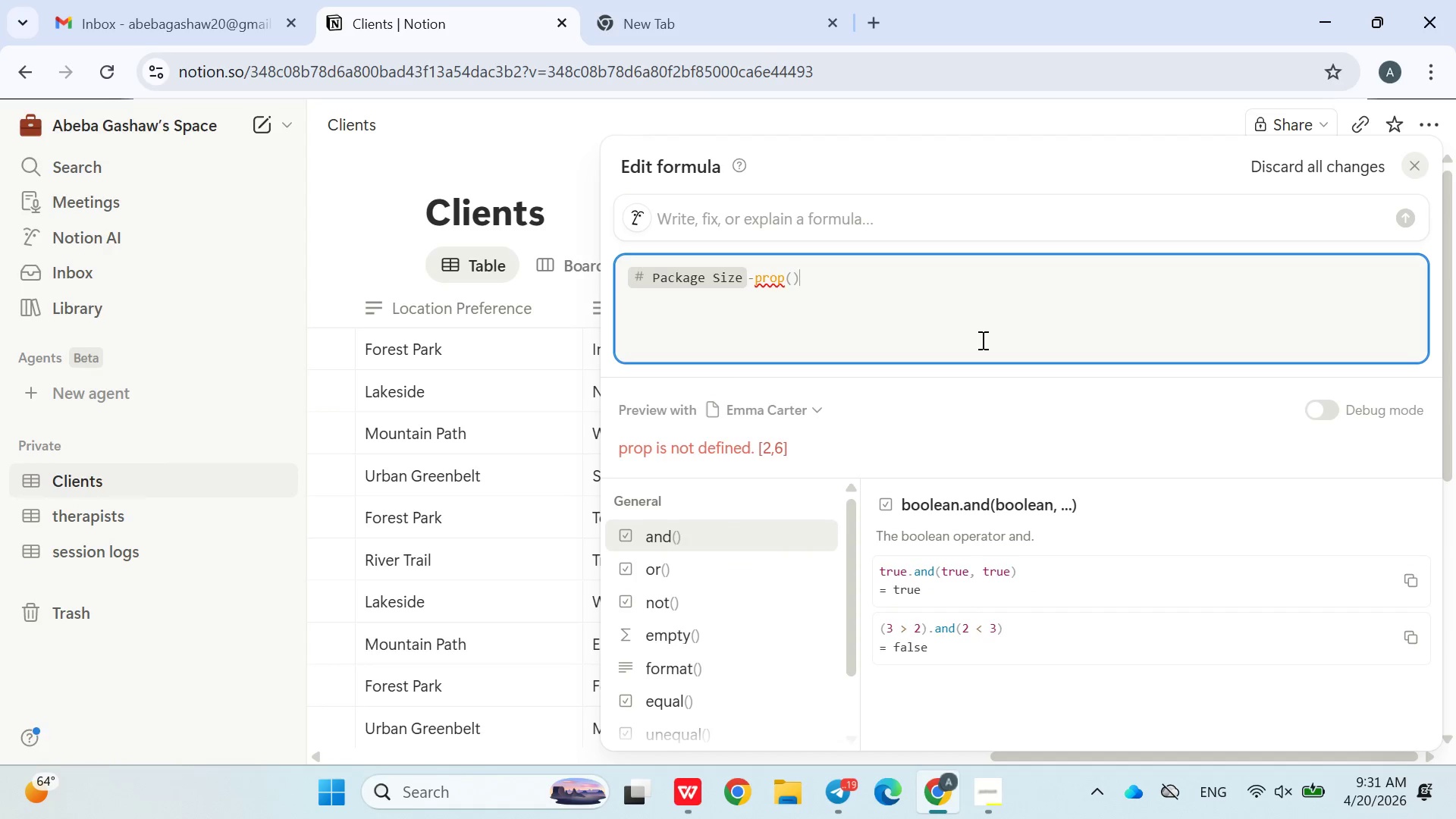 
key(ArrowLeft)
 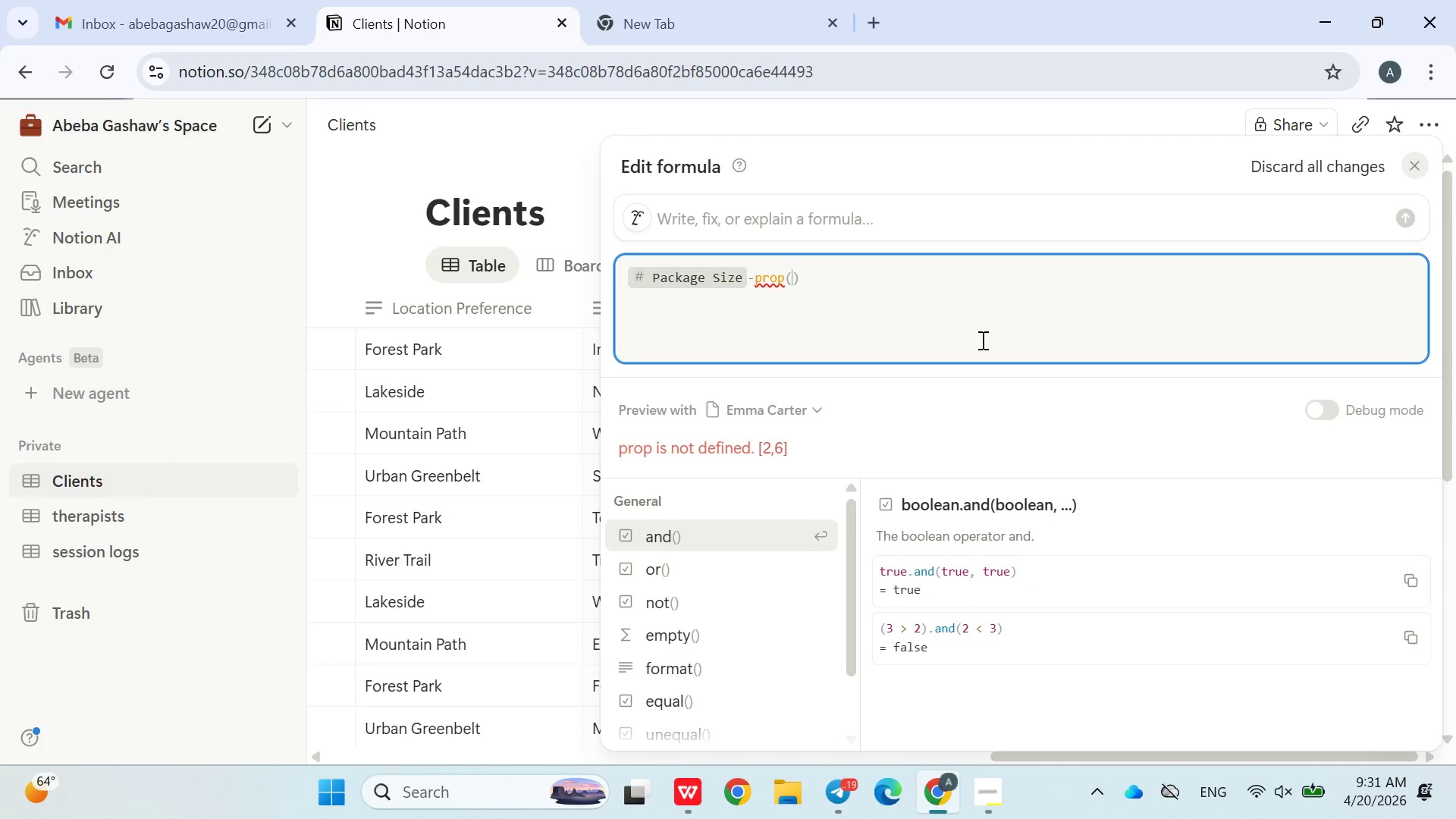 
hold_key(key=ShiftLeft, duration=0.7)
 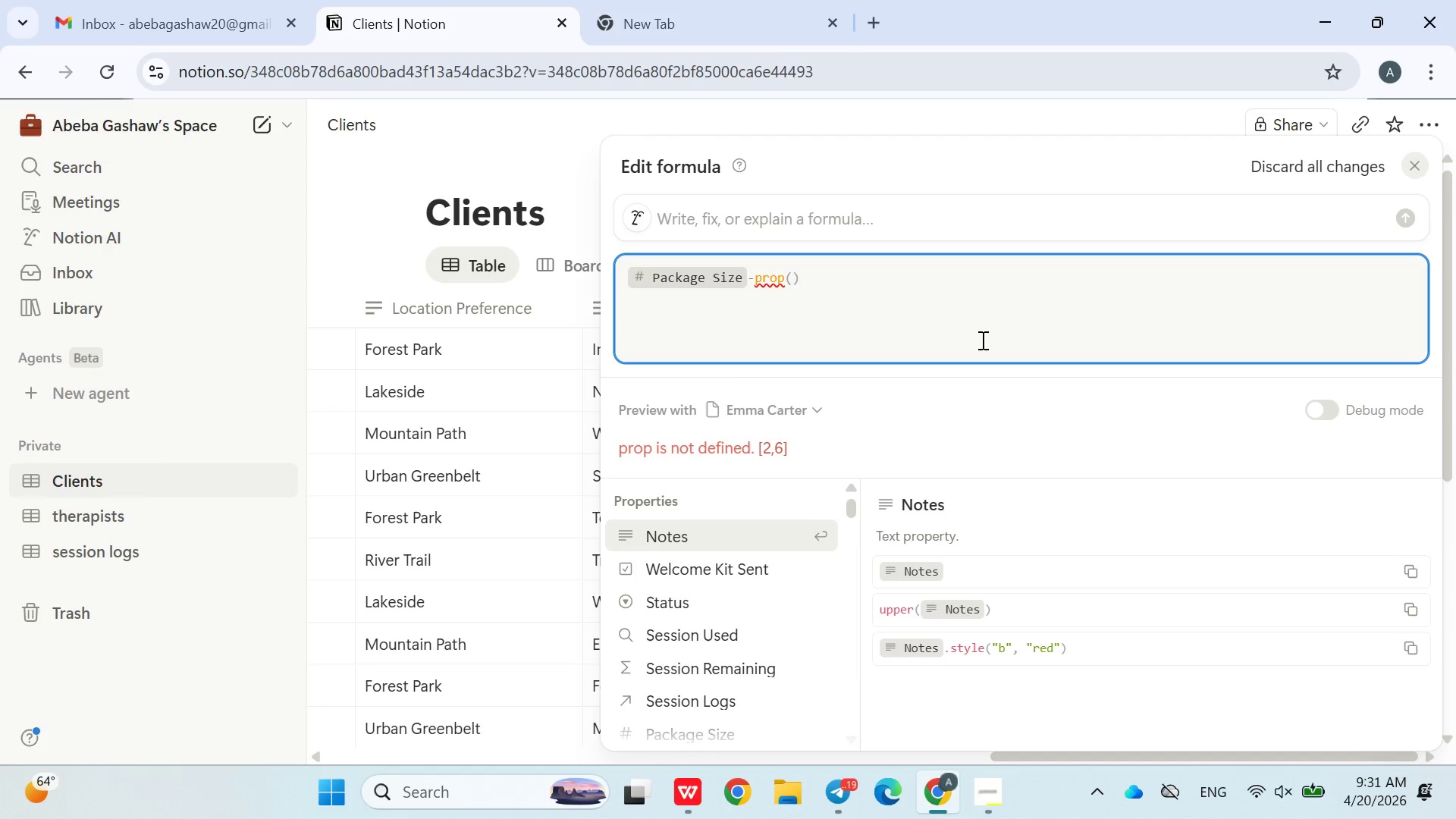 
key(Shift+Quote)
 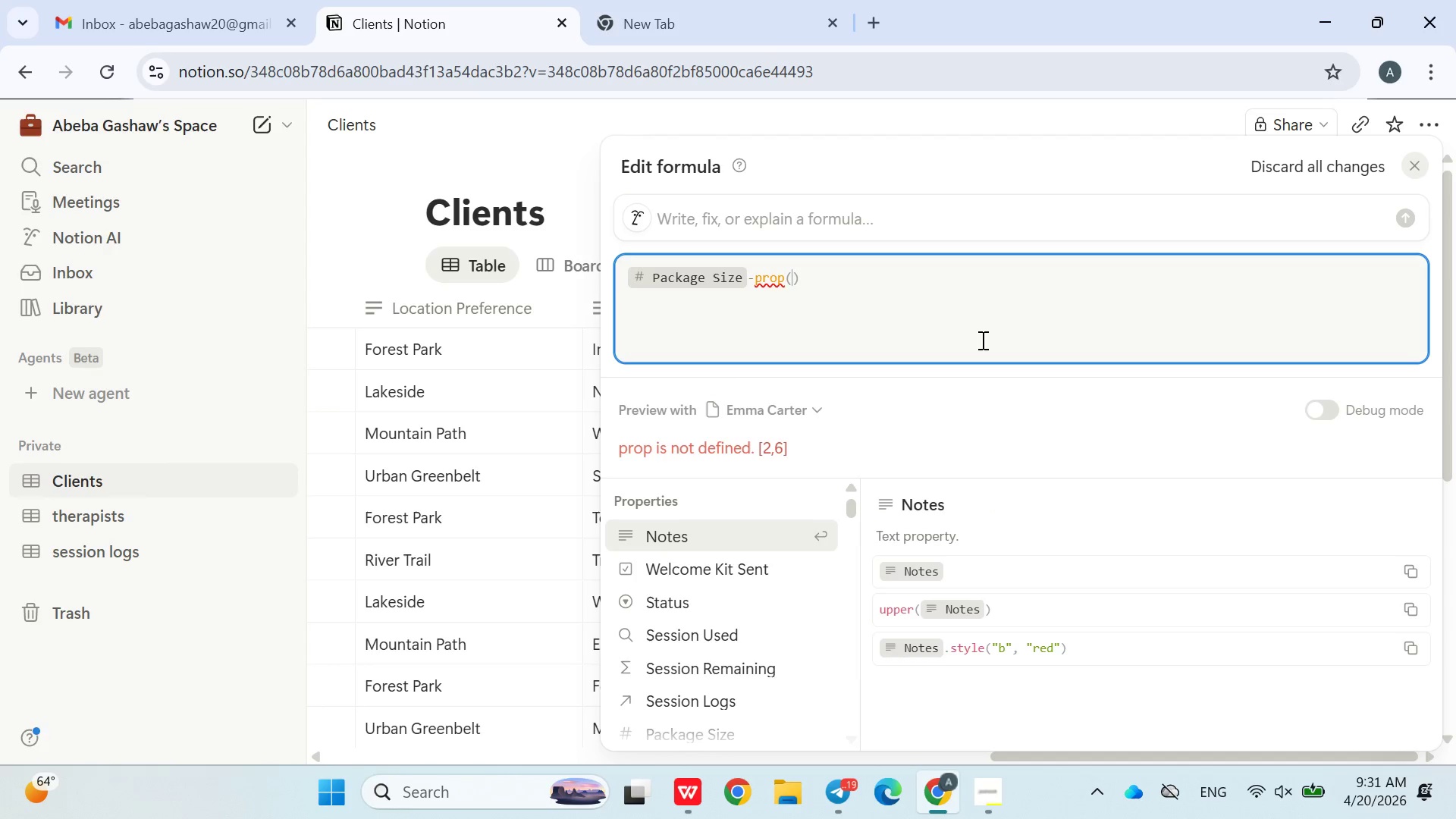 
key(Shift+Quote)
 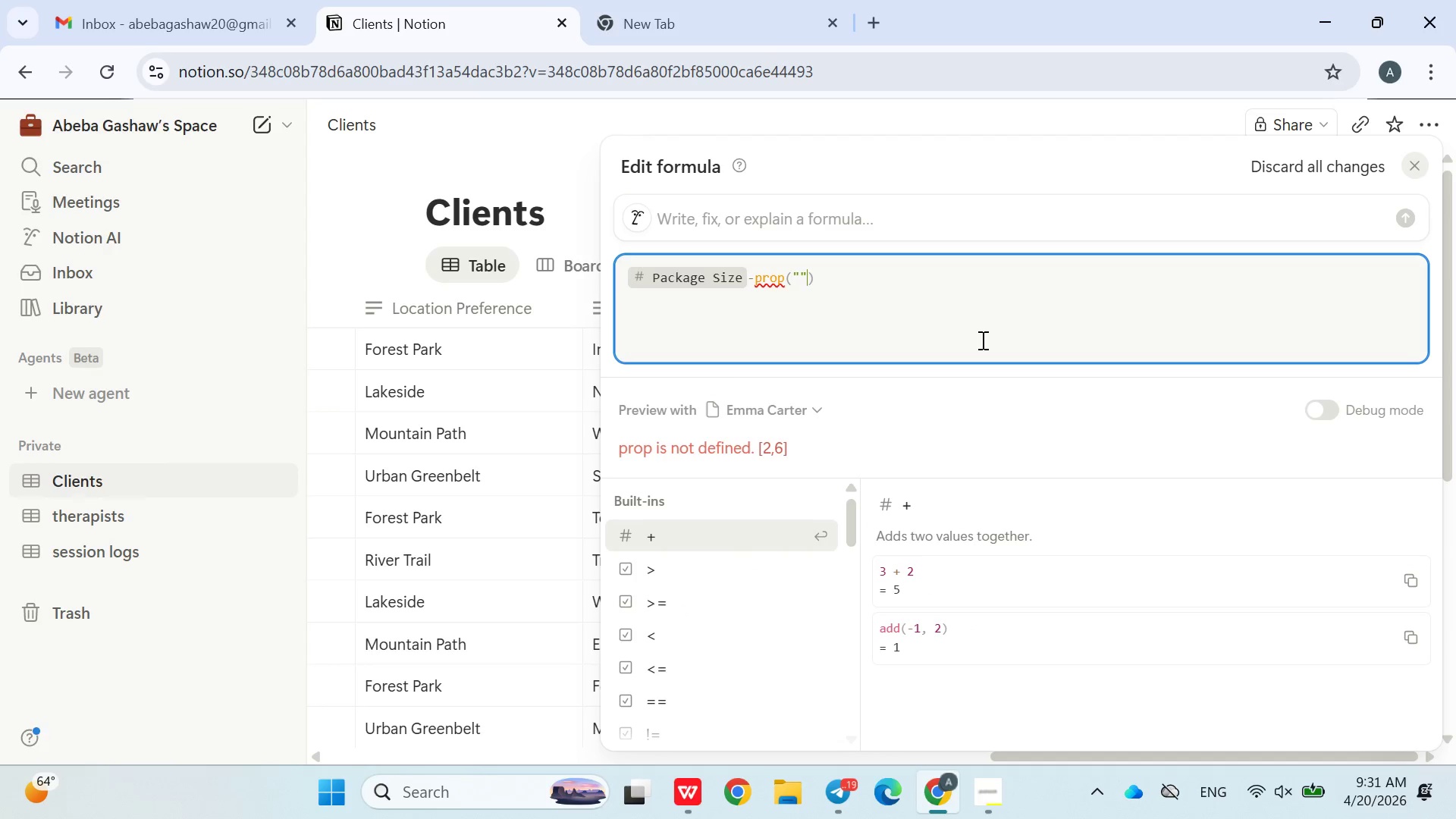 
key(ArrowLeft)
 